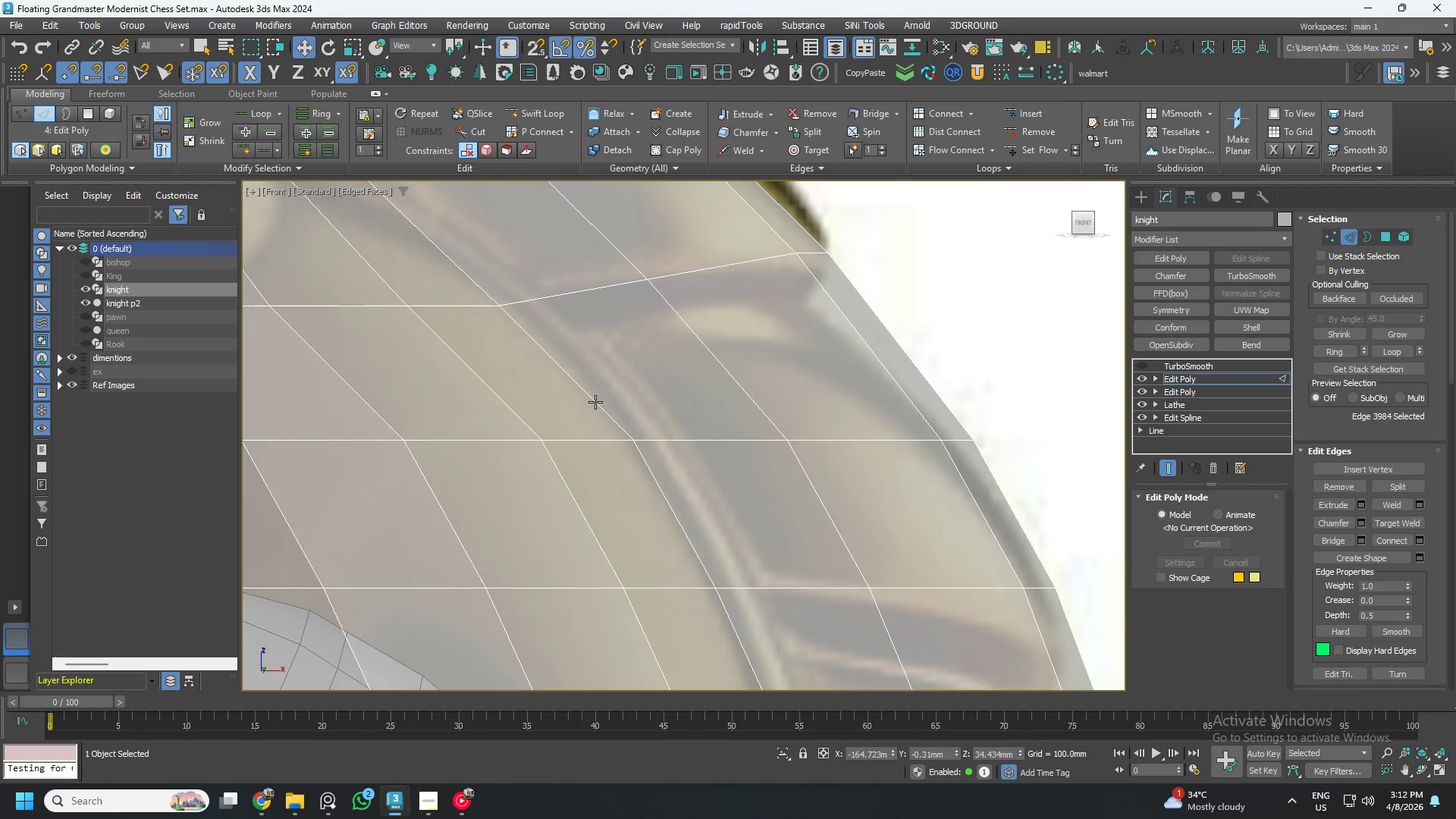 
left_click([596, 400])
 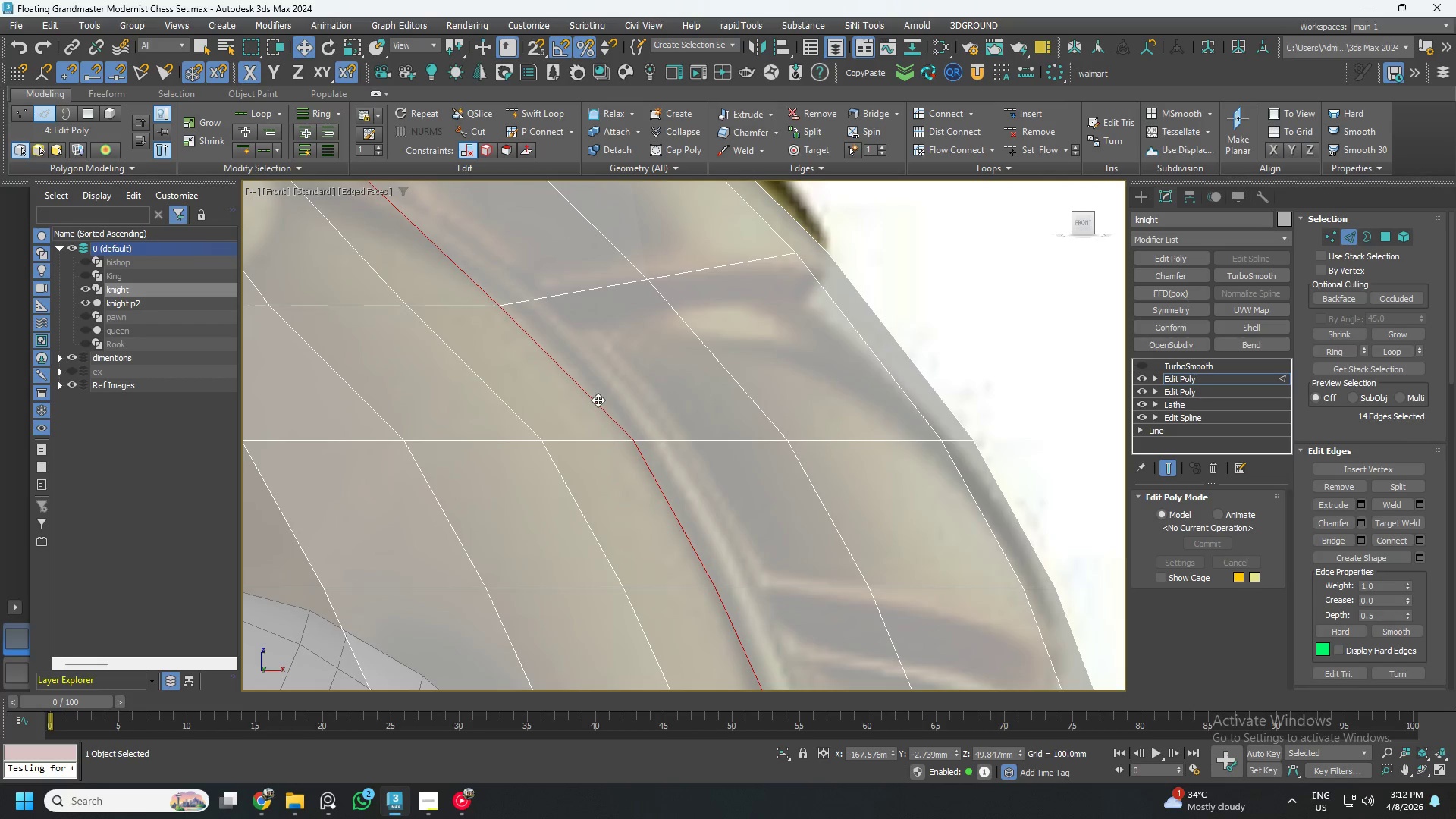 
hold_key(key=AltLeft, duration=1.5)
 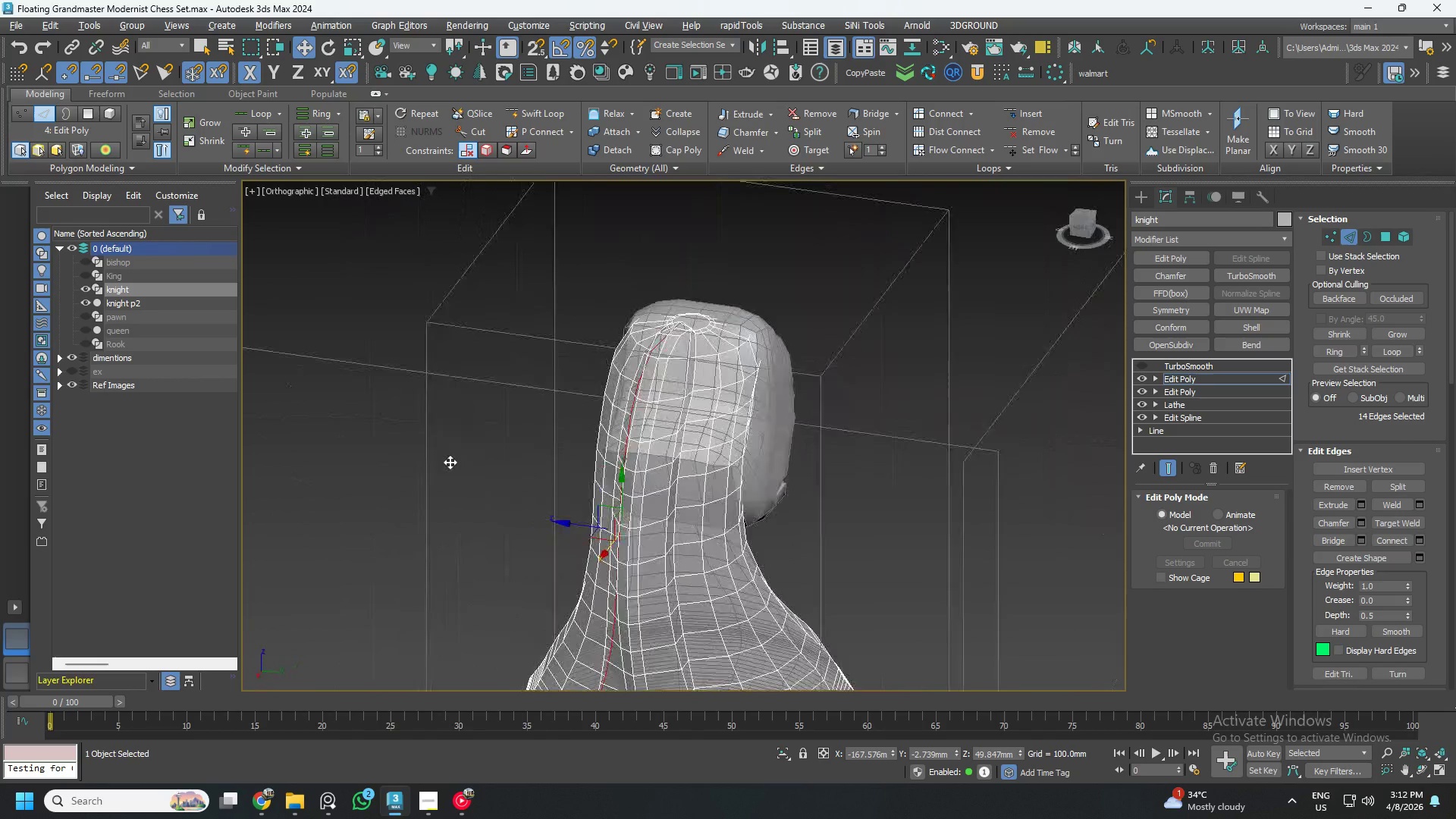 
scroll: coordinate [602, 401], scroll_direction: down, amount: 5.0
 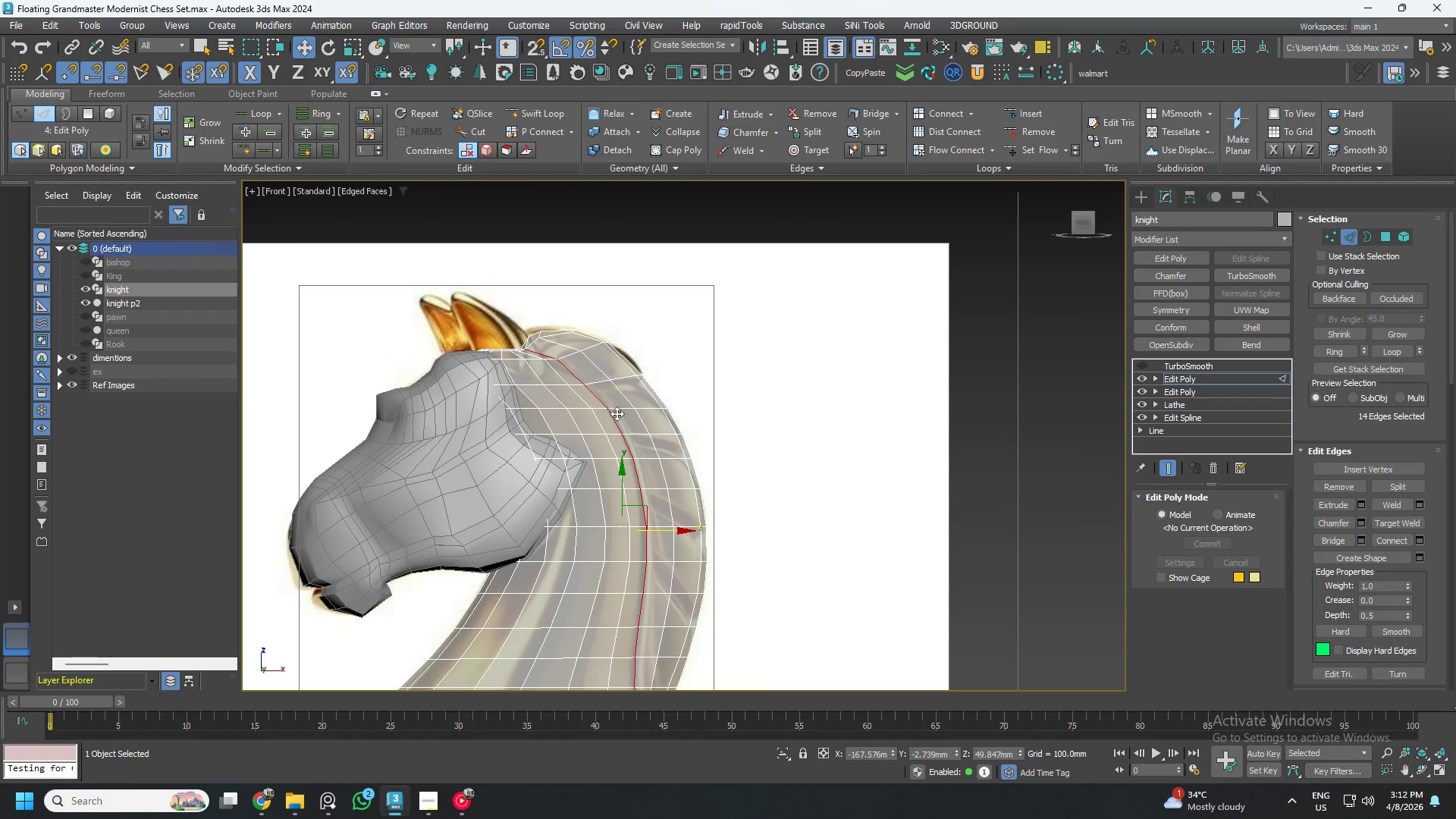 
key(Alt+AltLeft)
 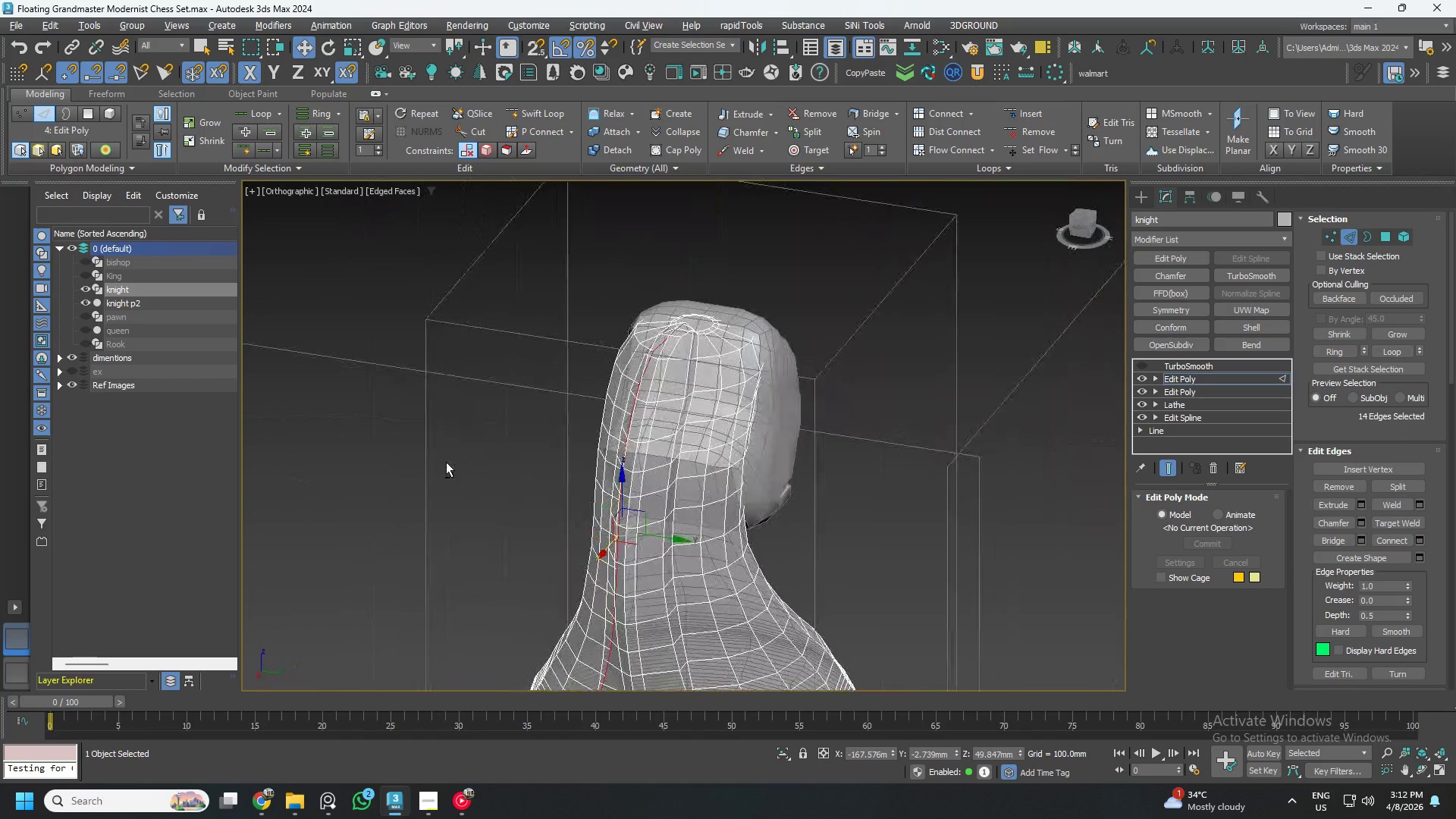 
key(Alt+AltLeft)
 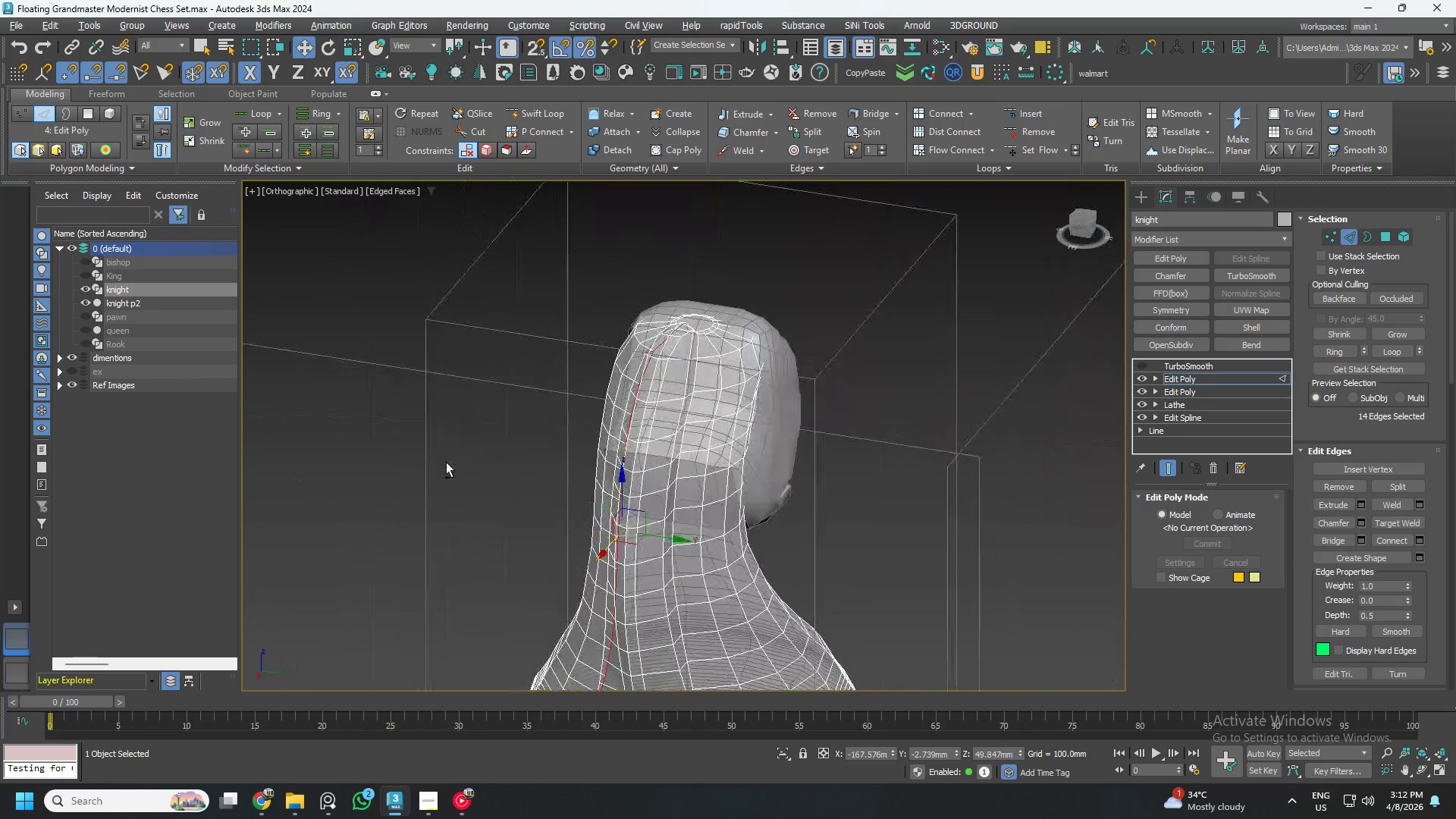 
key(Alt+AltLeft)
 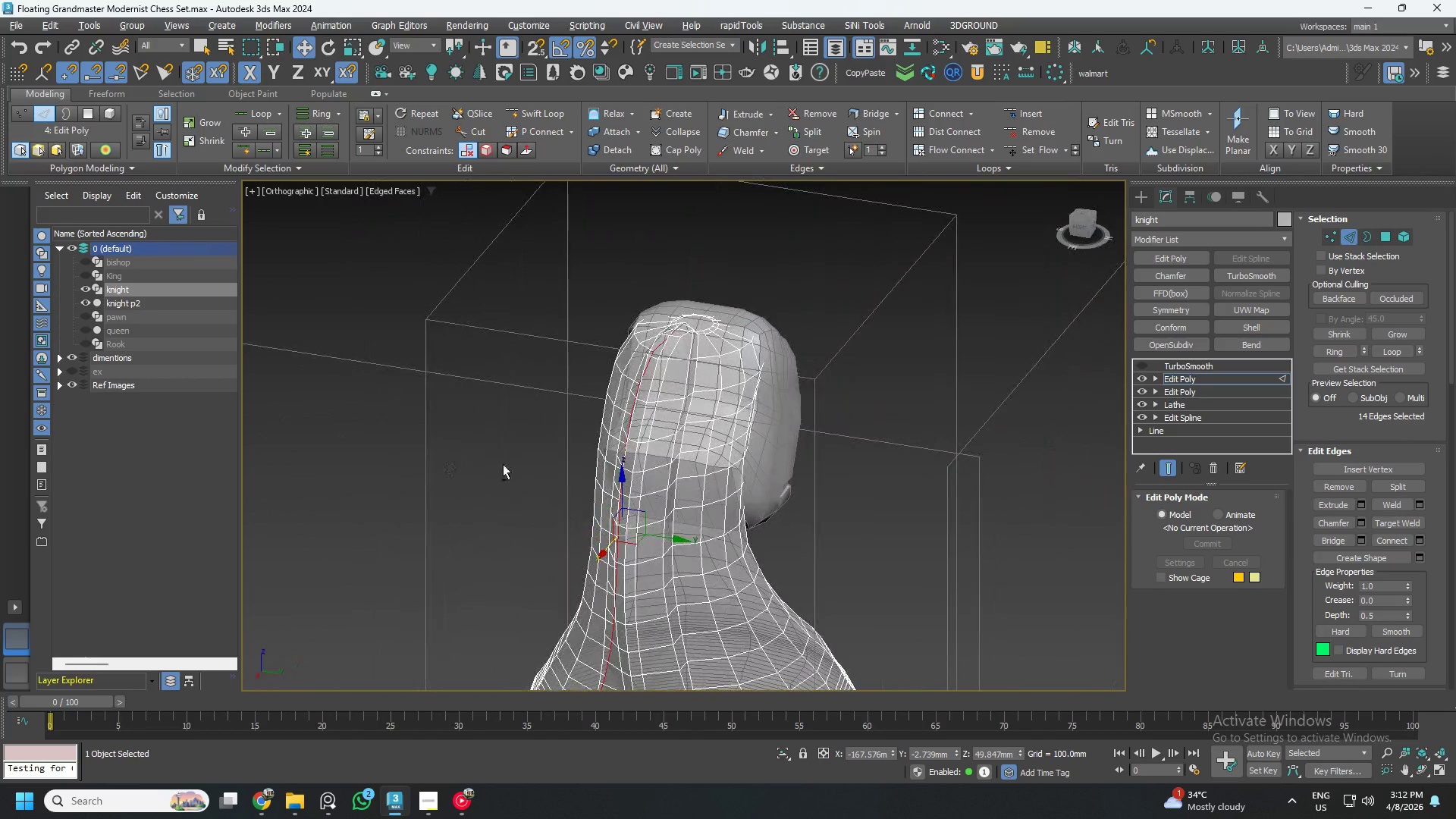 
key(Alt+AltLeft)
 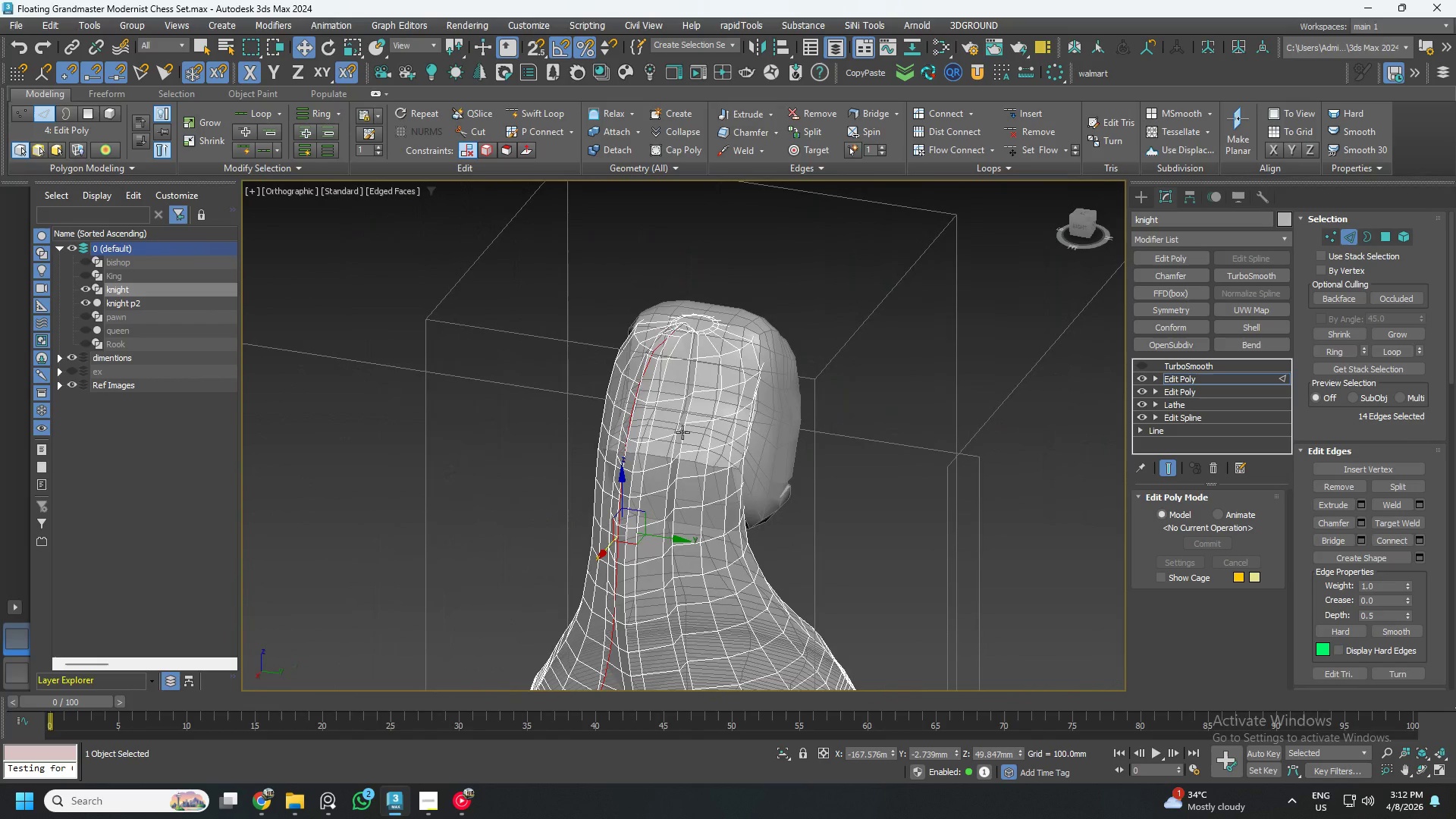 
key(Alt+AltLeft)
 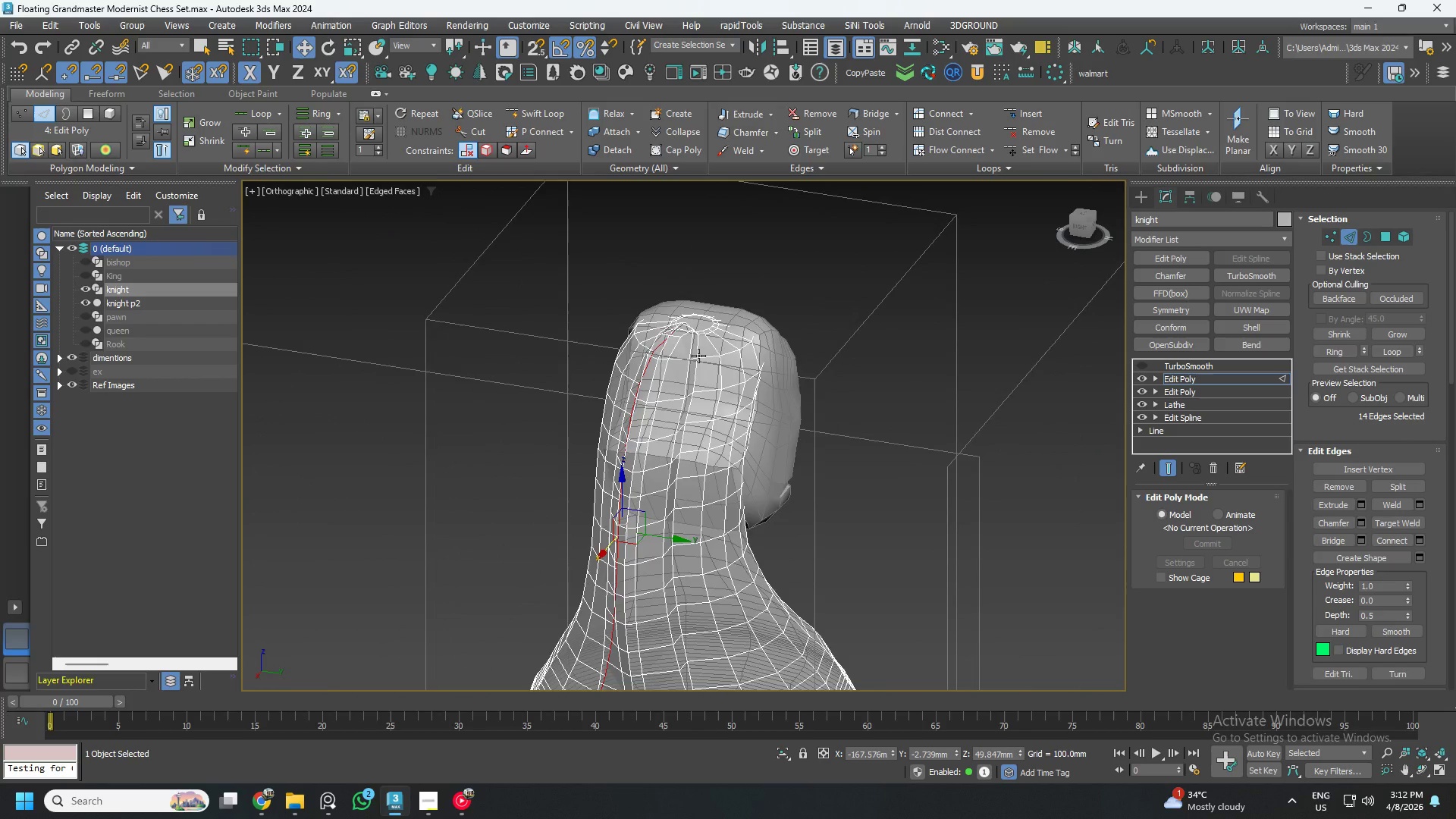 
hold_key(key=ControlLeft, duration=0.59)
left_click([696, 347])
 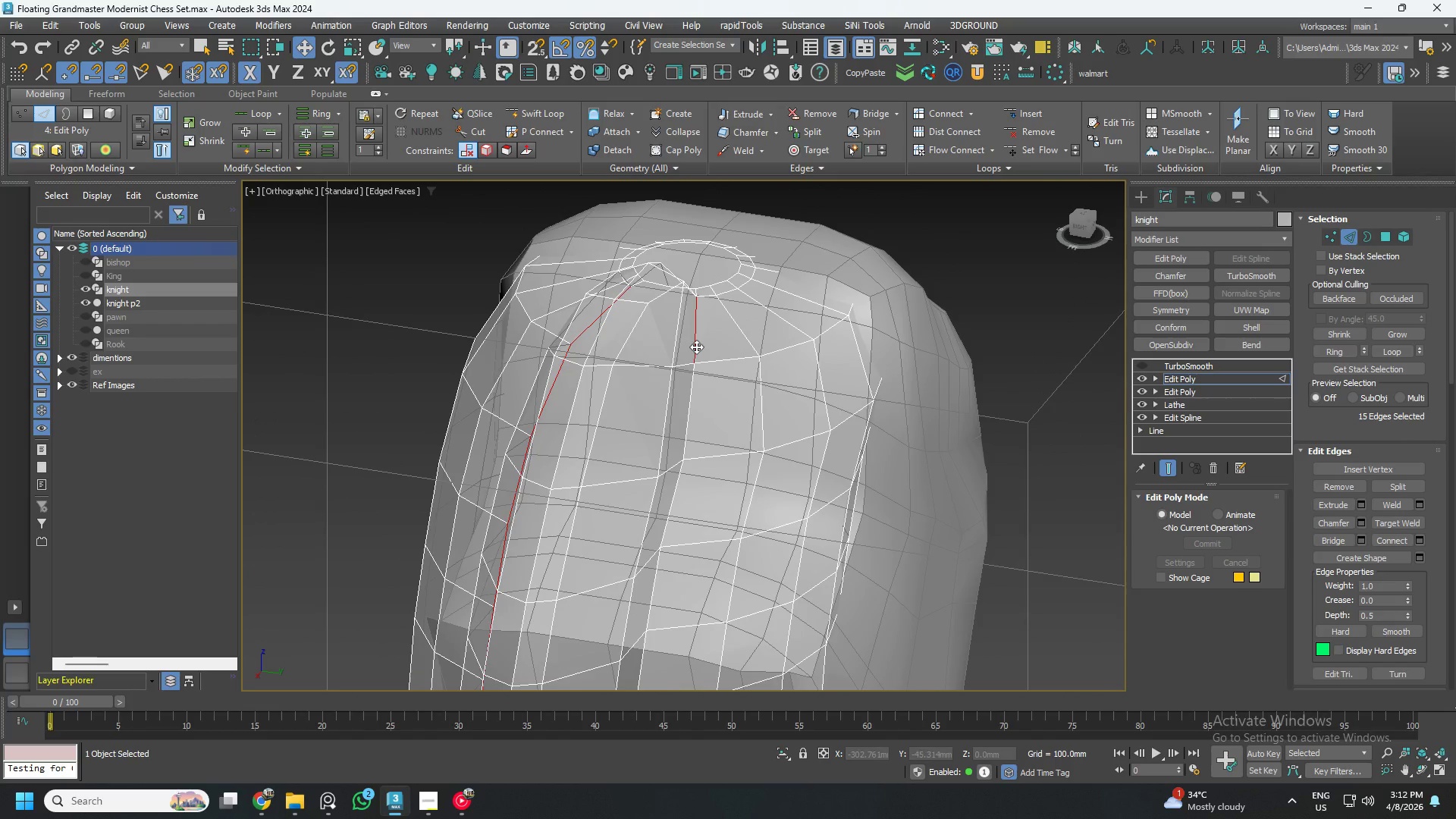 
scroll: coordinate [698, 355], scroll_direction: up, amount: 3.0
 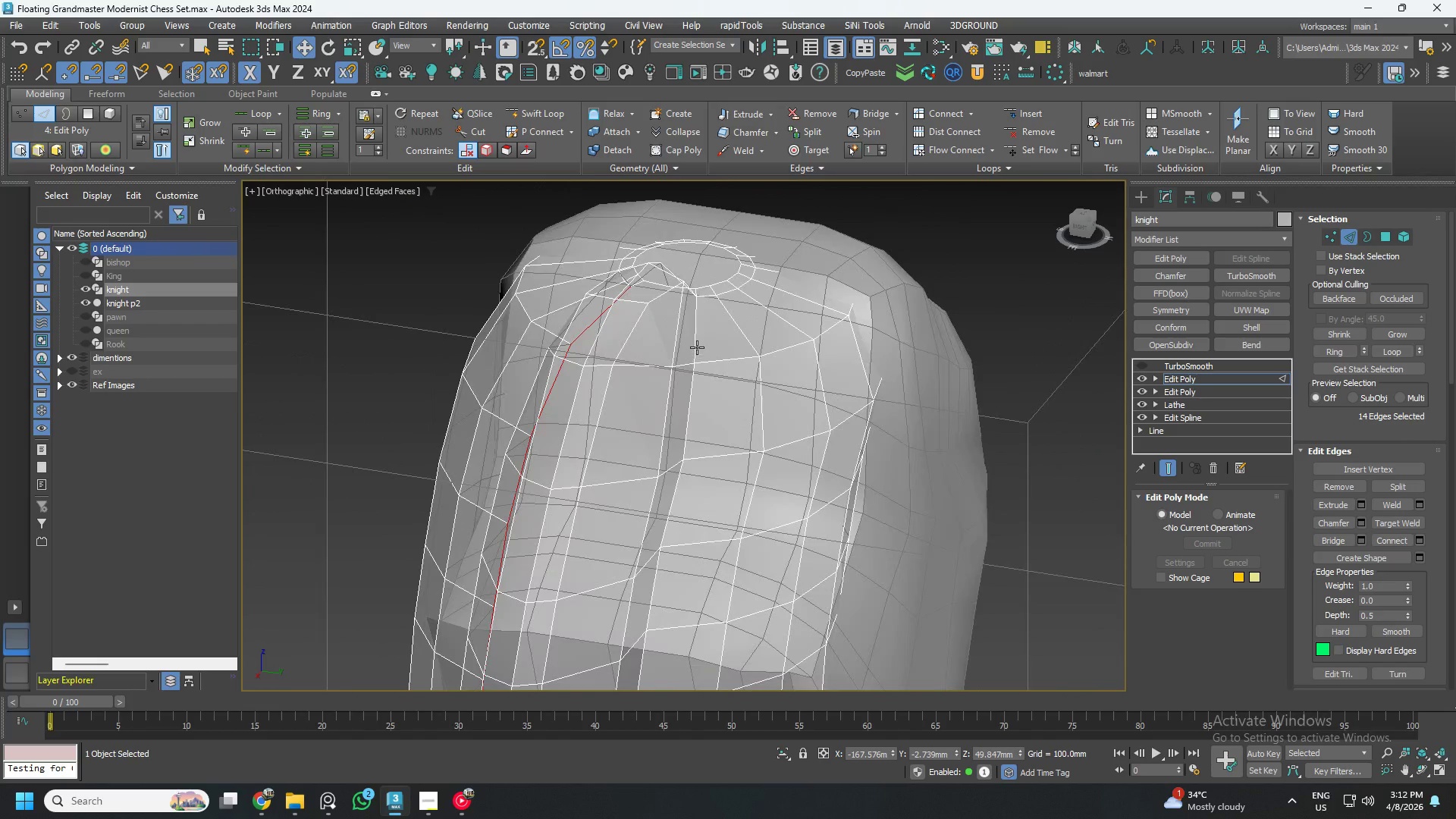 
double_click([696, 347])
 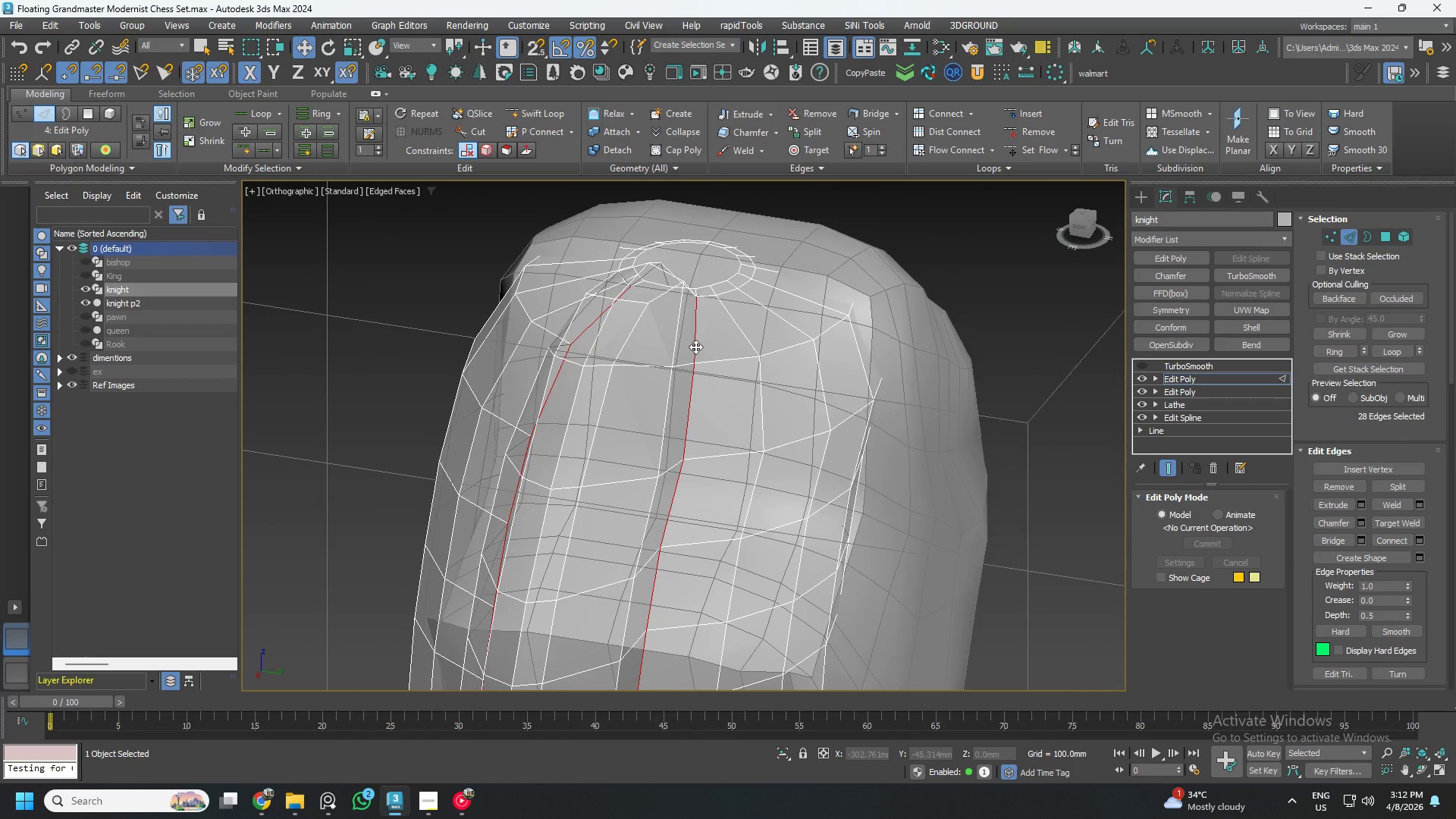 
hold_key(key=AltLeft, duration=0.73)
 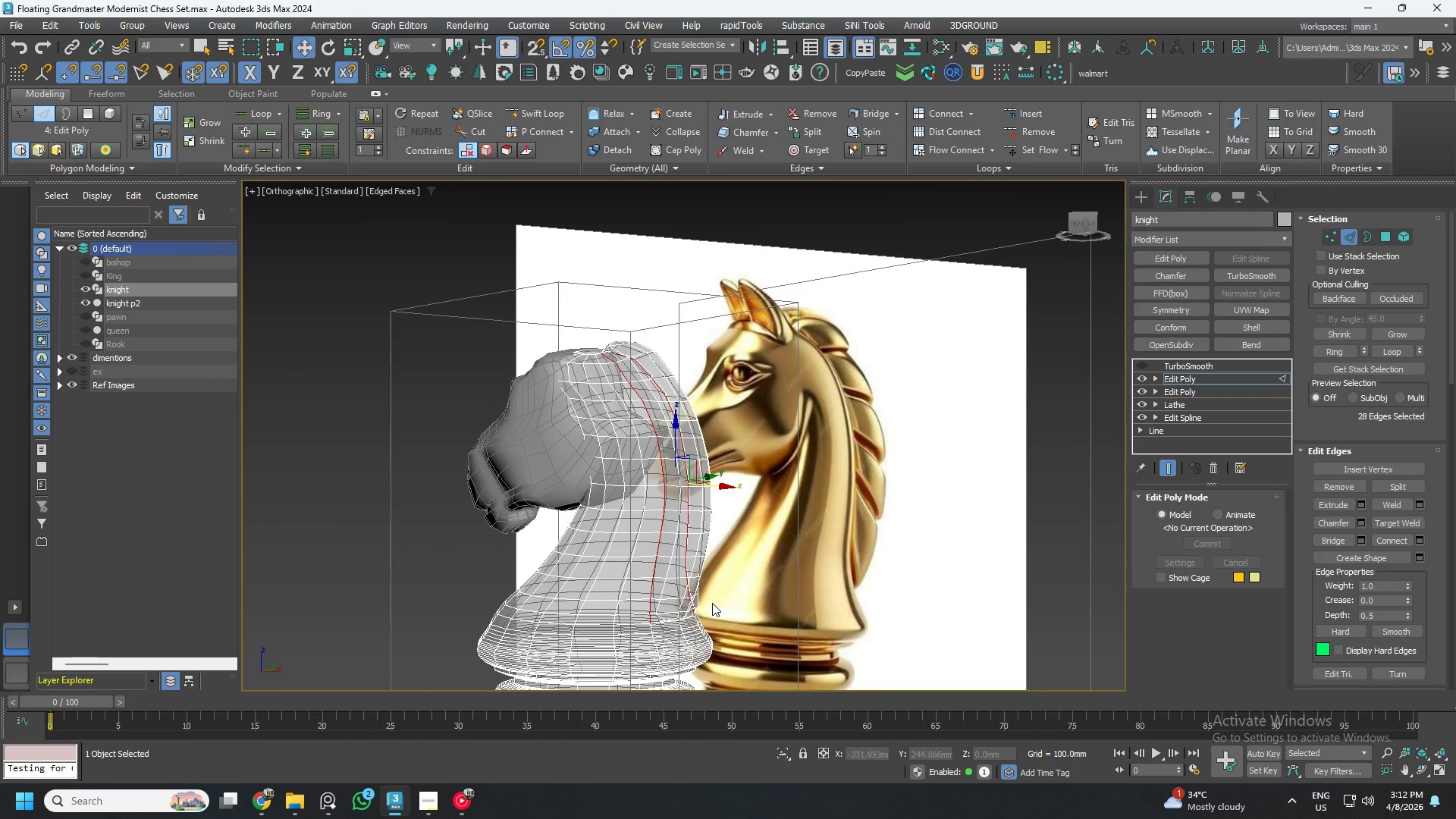 
scroll: coordinate [692, 359], scroll_direction: down, amount: 4.0
 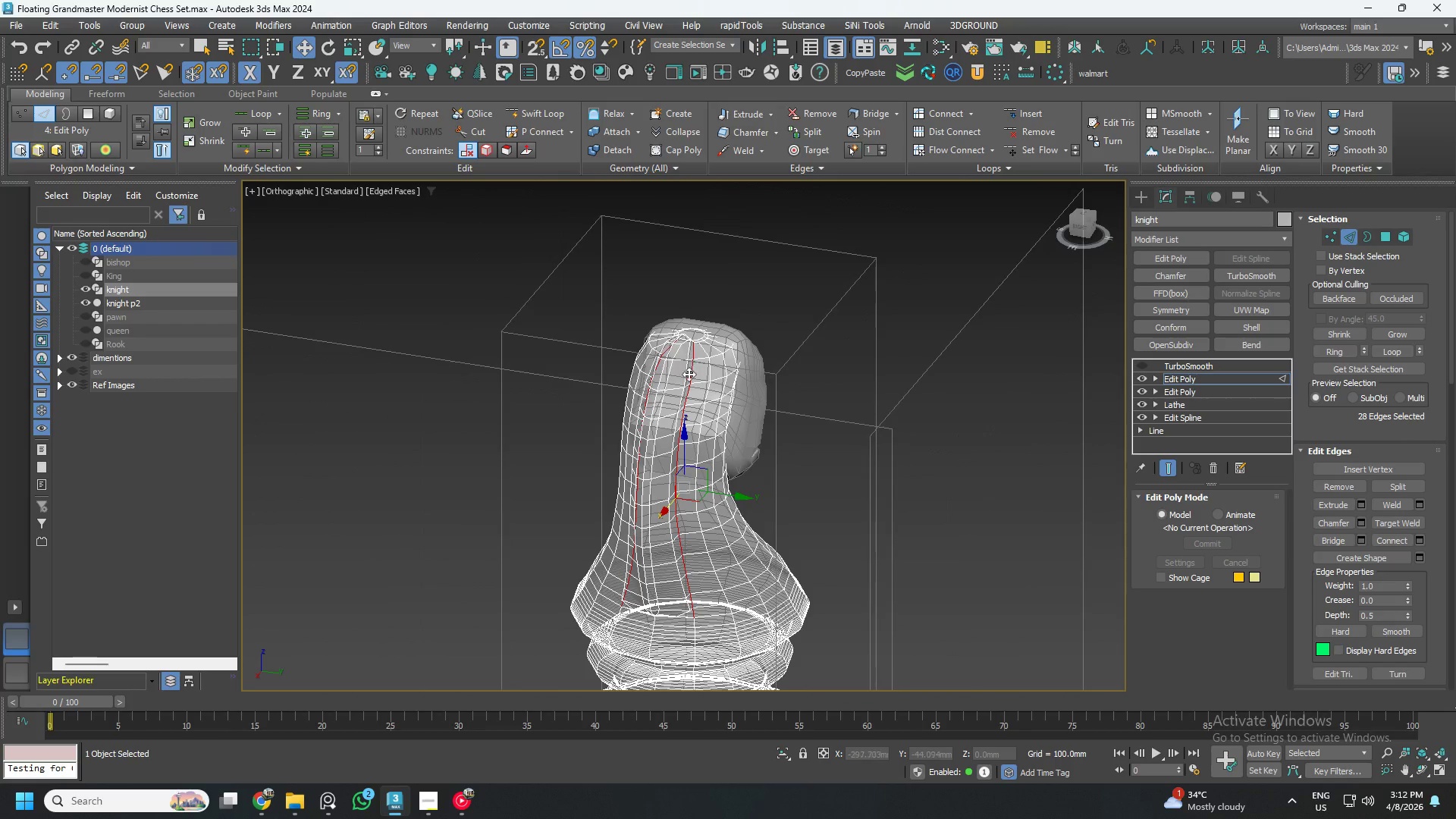 
hold_key(key=AltLeft, duration=0.58)
 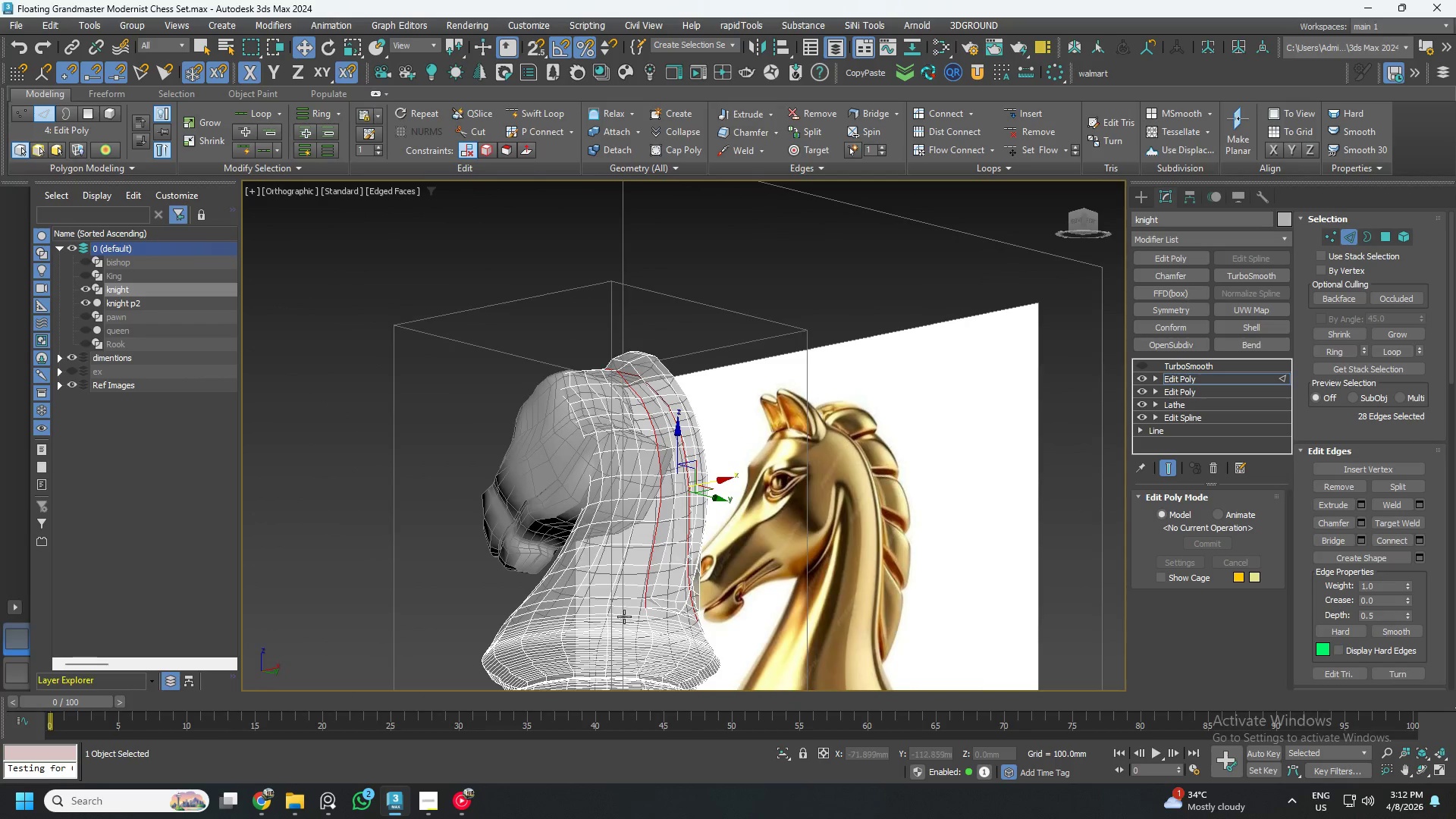 
hold_key(key=AltLeft, duration=1.5)
 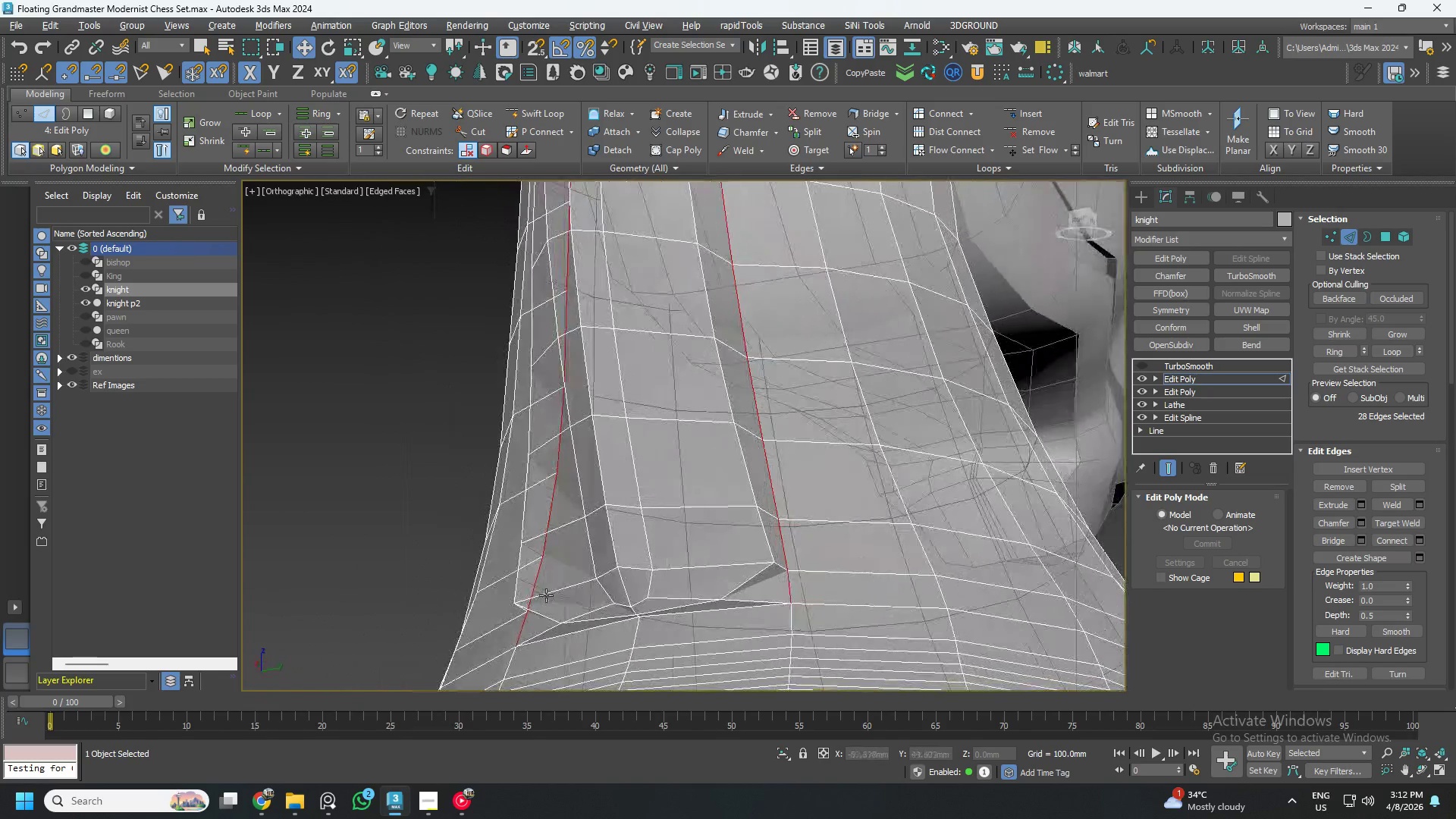 
scroll: coordinate [664, 603], scroll_direction: up, amount: 4.0
 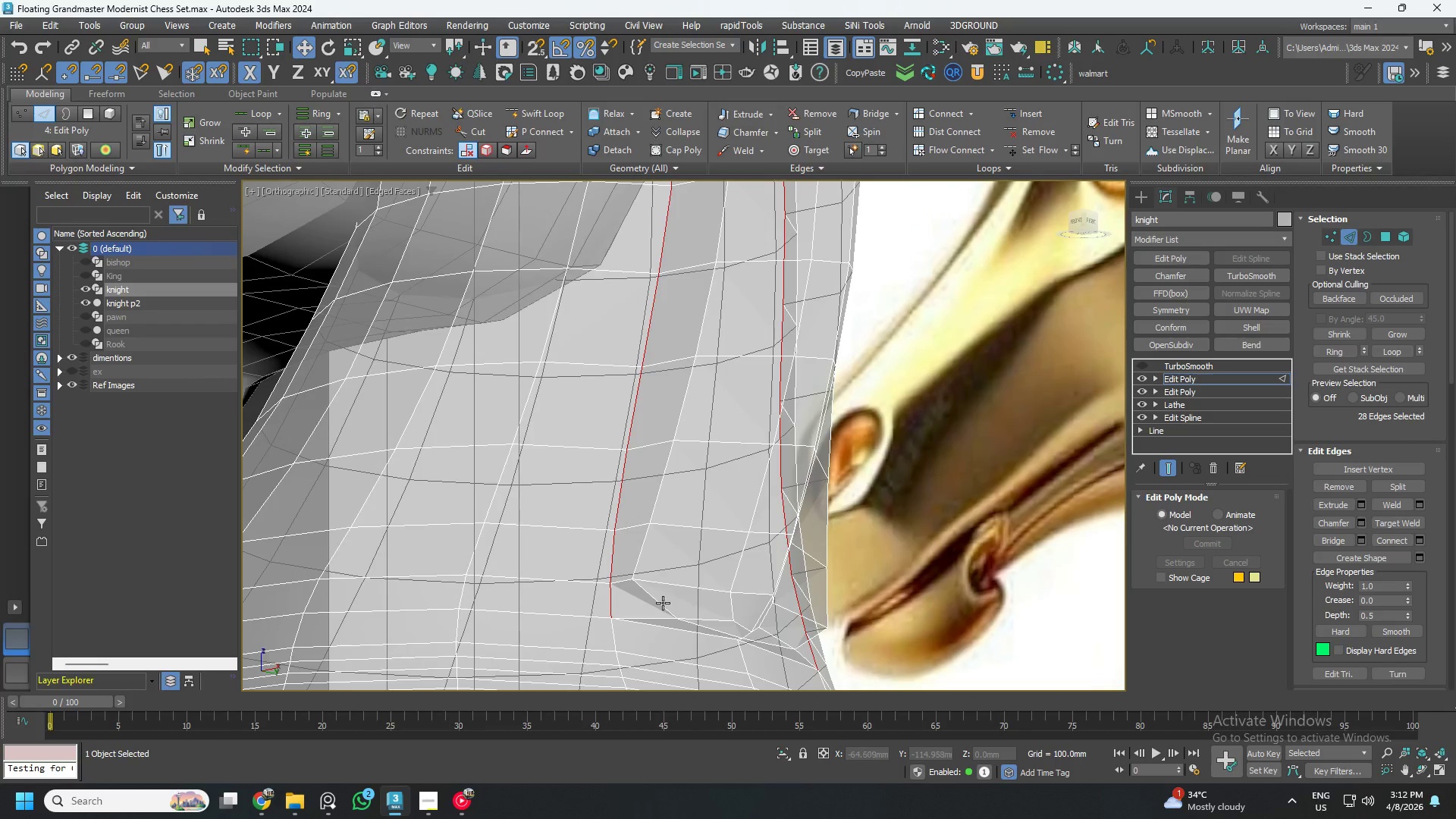 
hold_key(key=AltLeft, duration=0.91)
 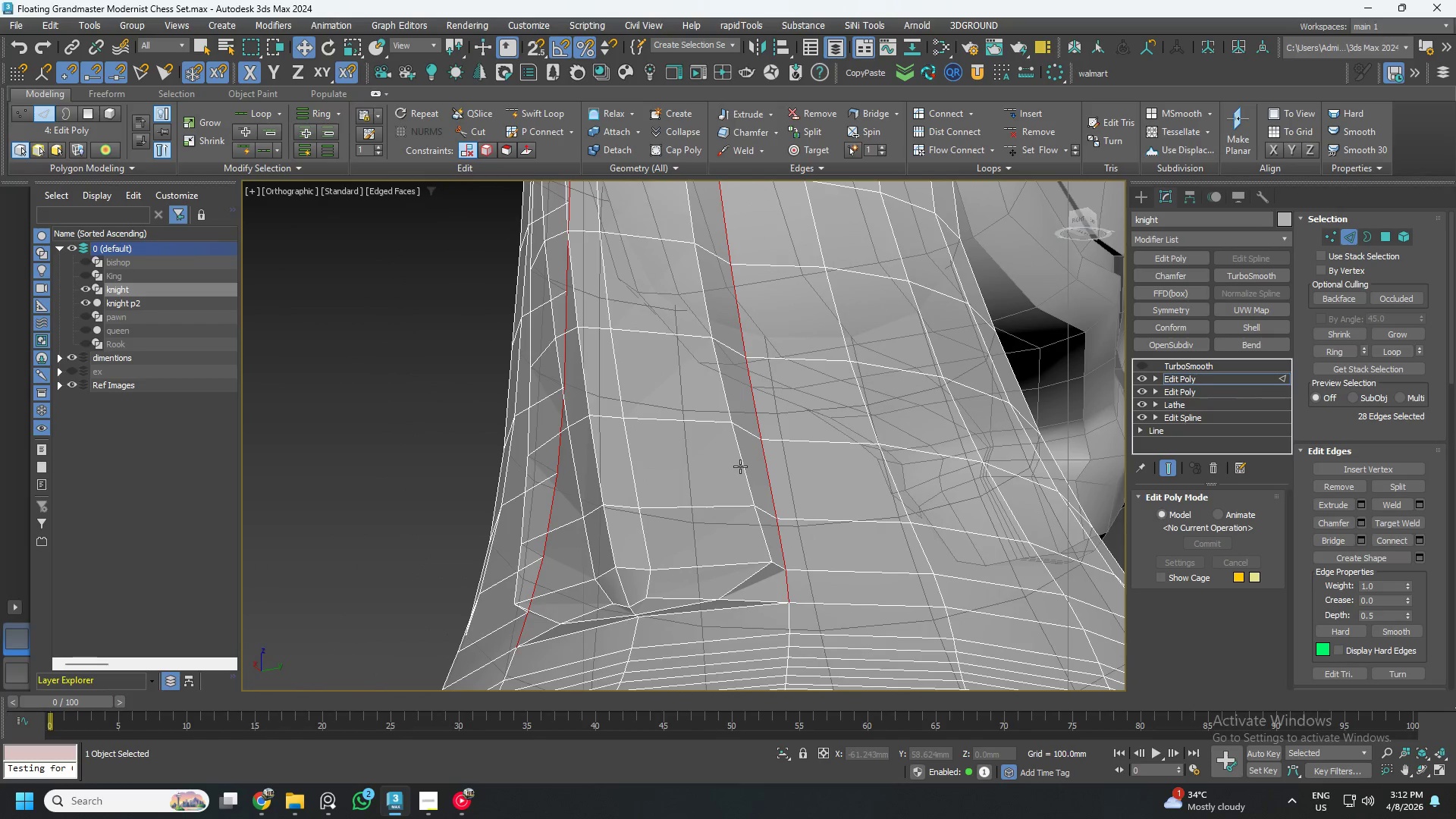 
scroll: coordinate [734, 468], scroll_direction: down, amount: 2.0
 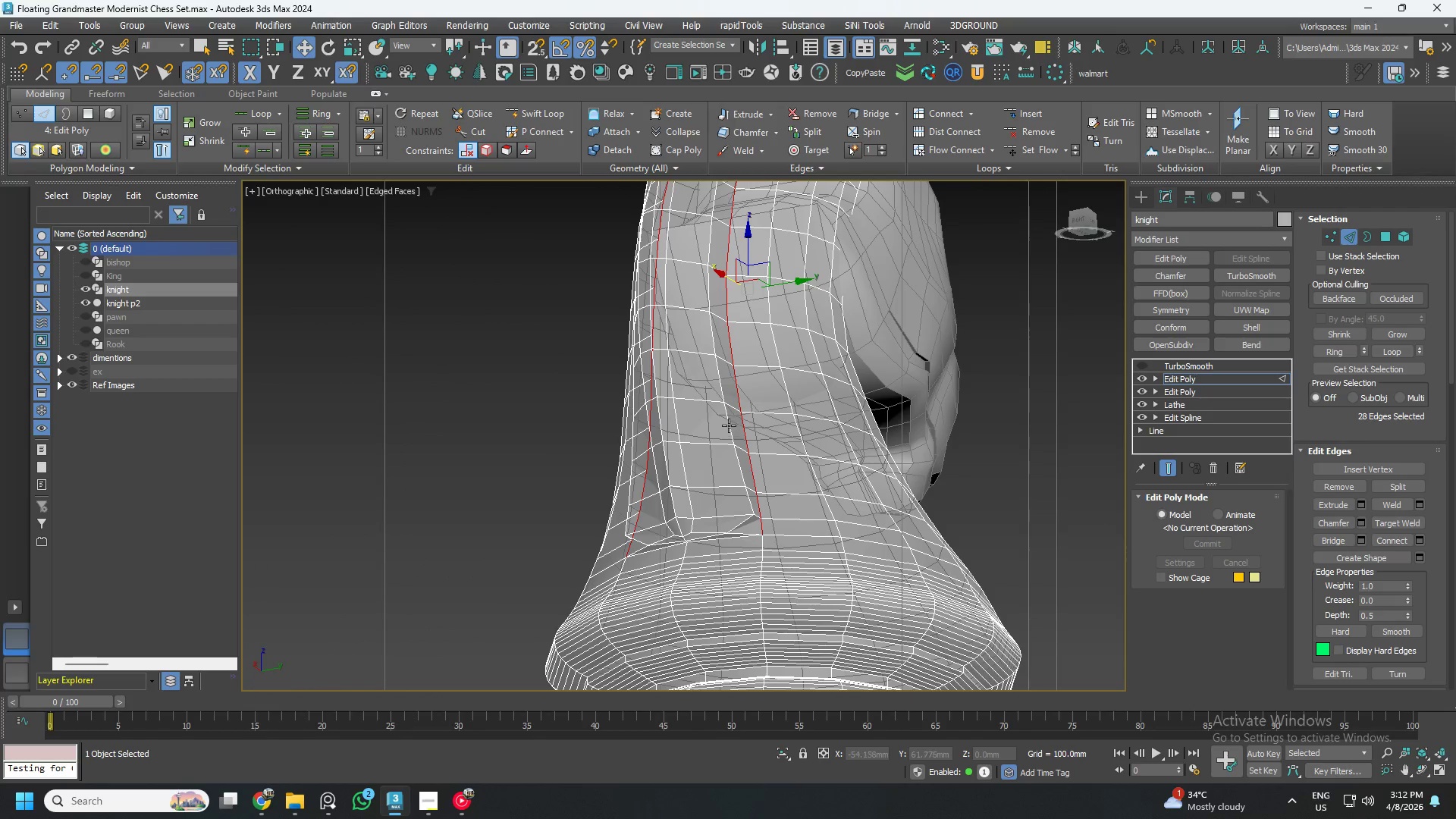 
double_click([729, 425])
 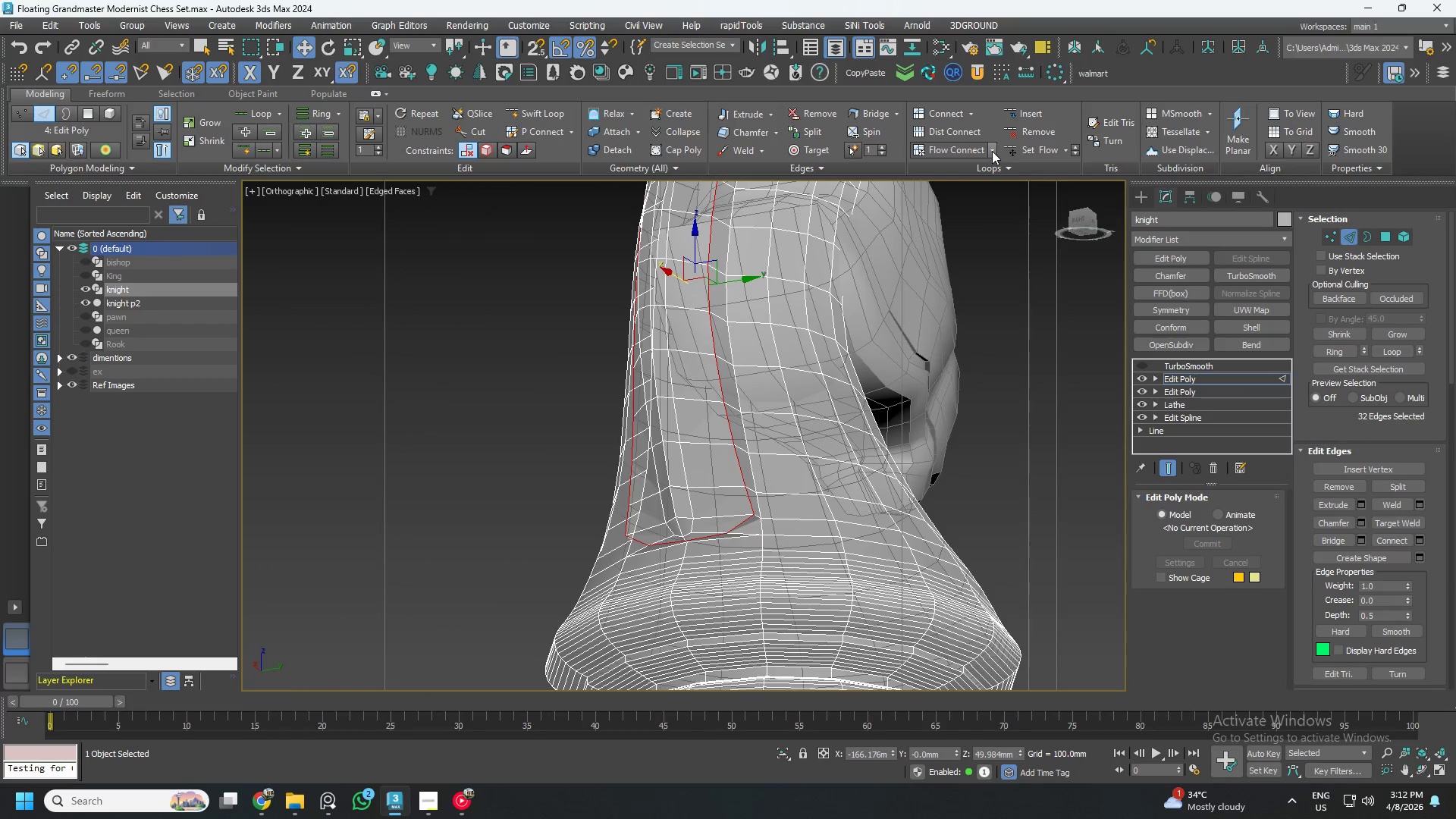 
left_click([1043, 150])
 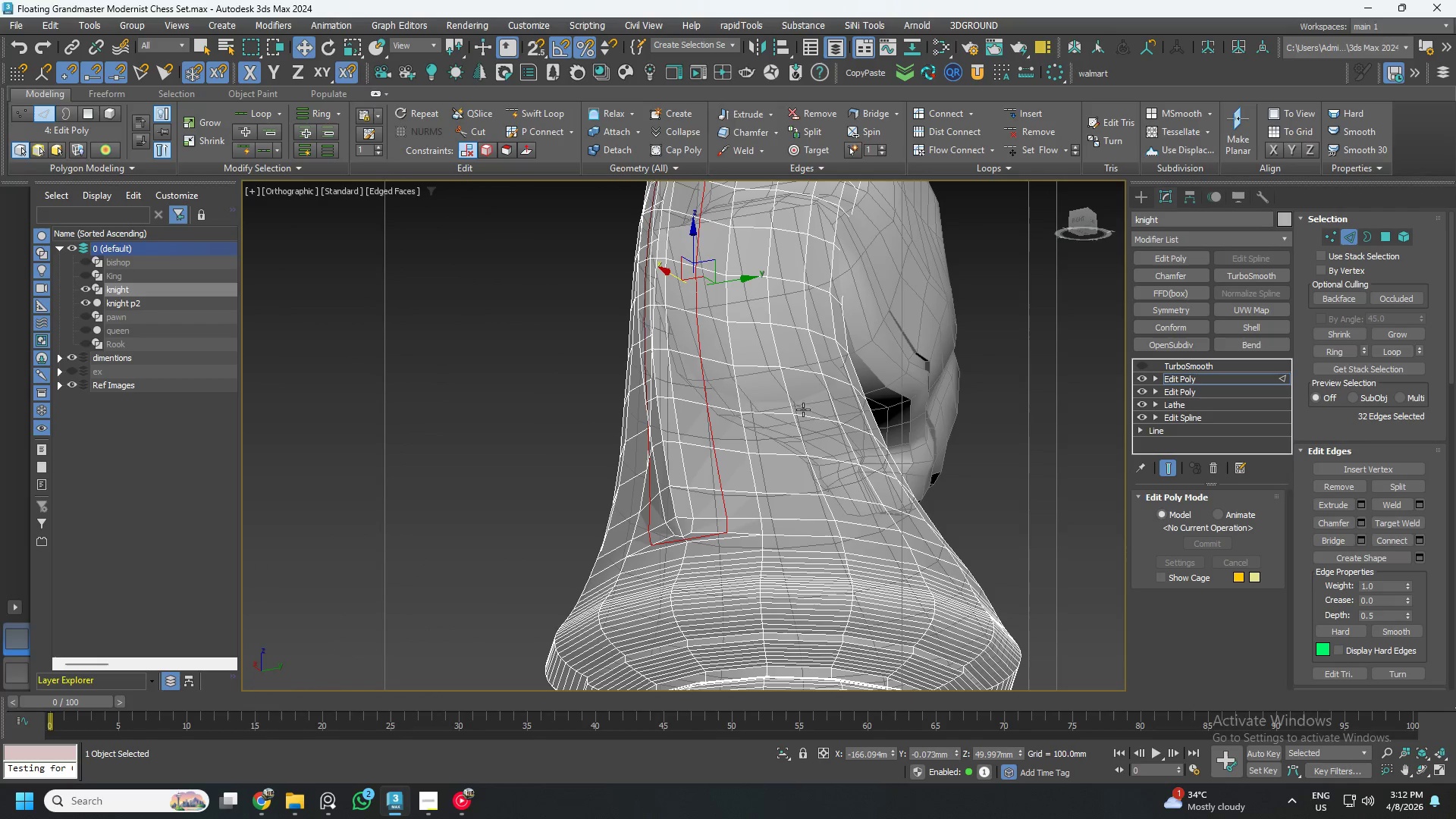 
hold_key(key=AltLeft, duration=1.5)
 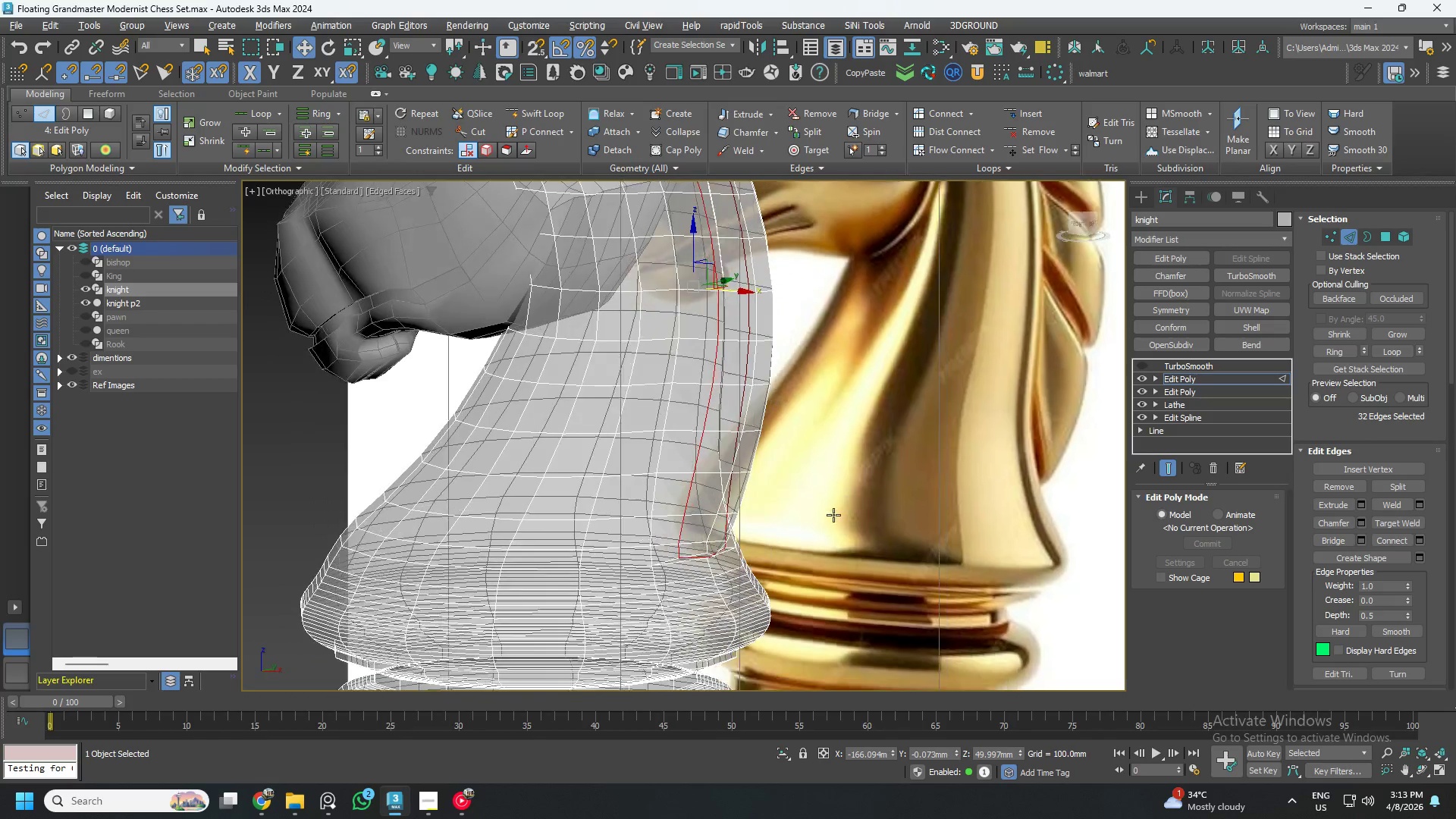 
hold_key(key=AltLeft, duration=0.59)
 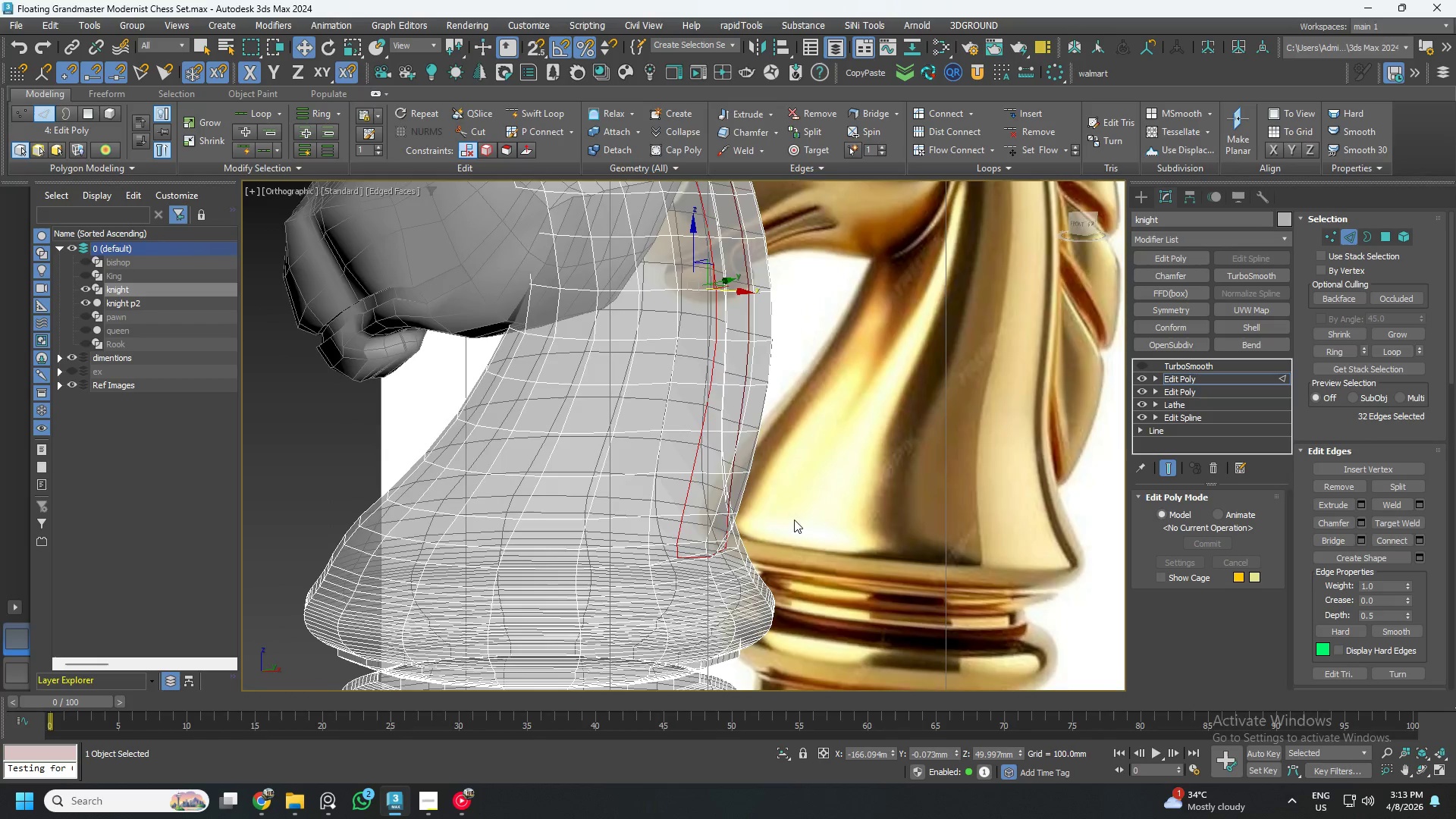 
hold_key(key=AltLeft, duration=1.5)
 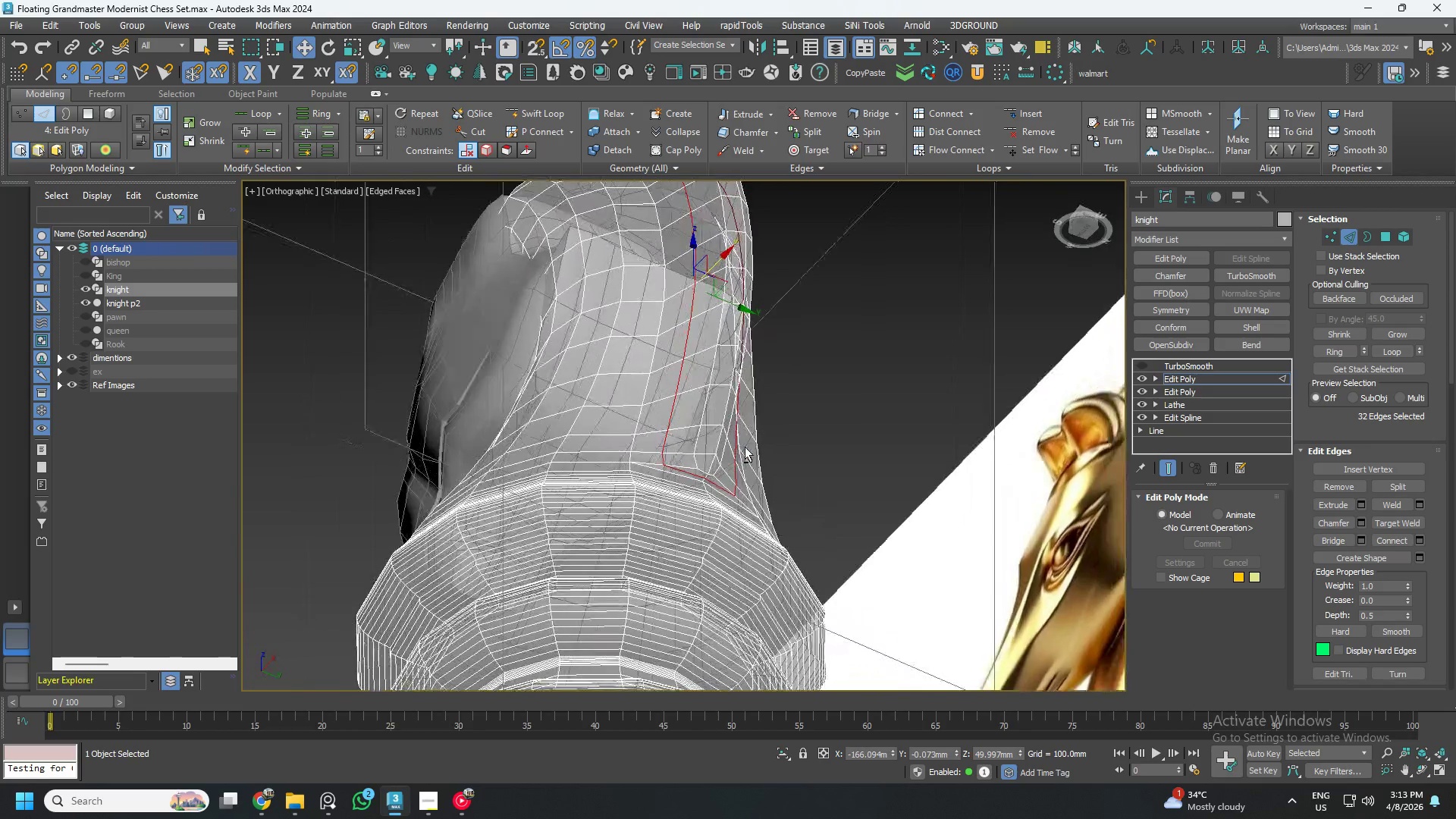 
hold_key(key=AltLeft, duration=1.05)
 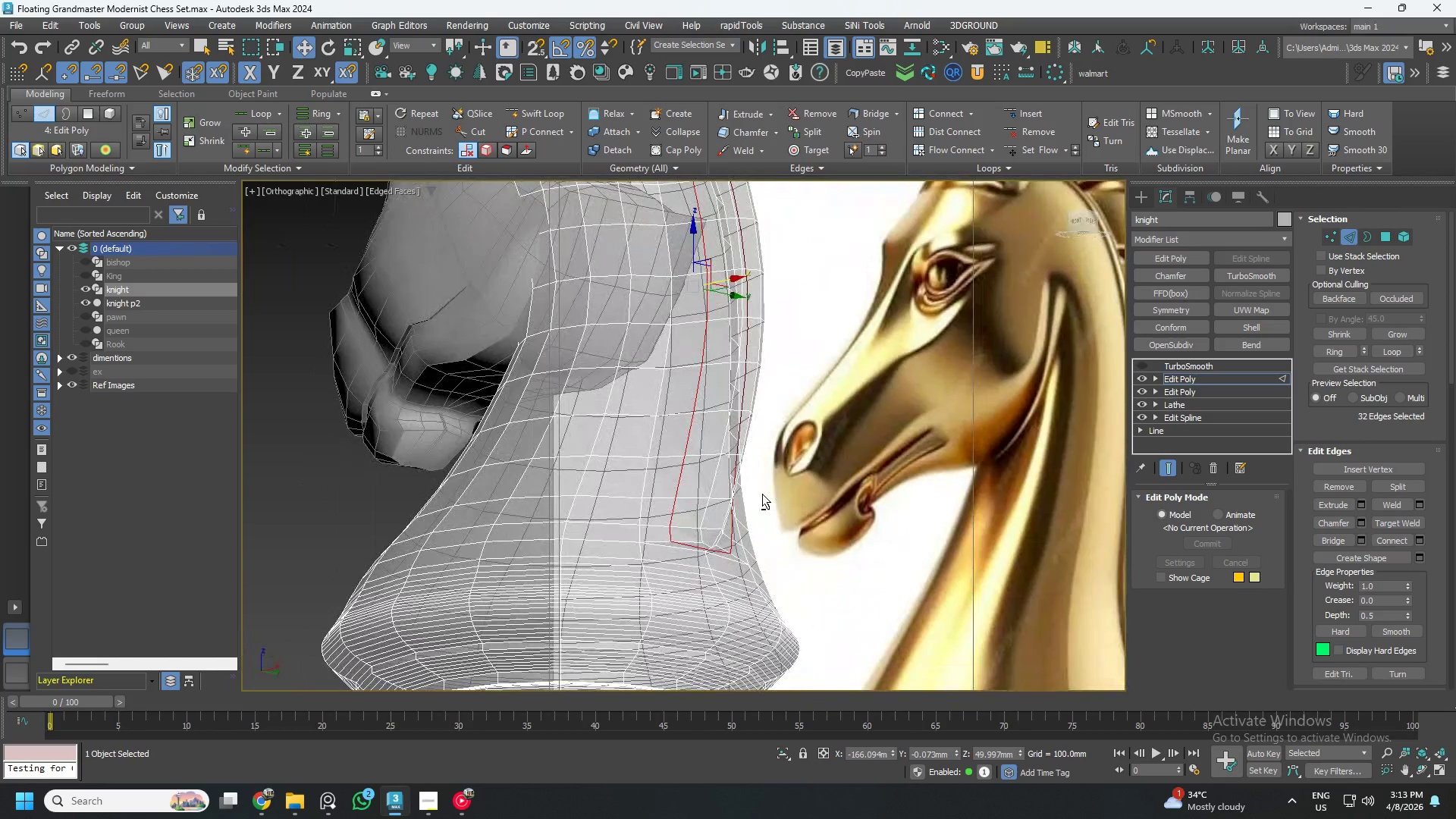 
key(Alt+AltLeft)
 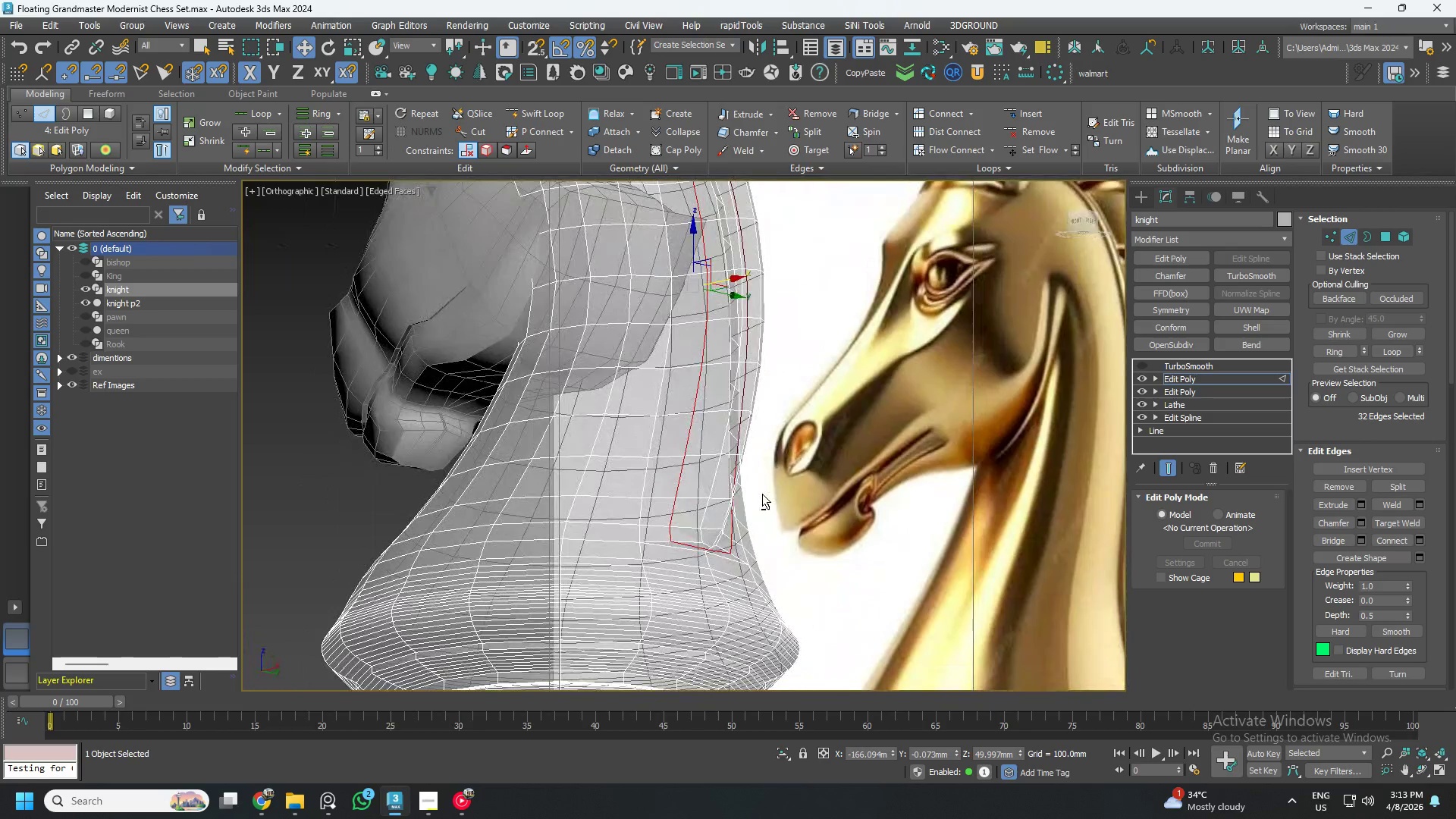 
key(Alt+X)
 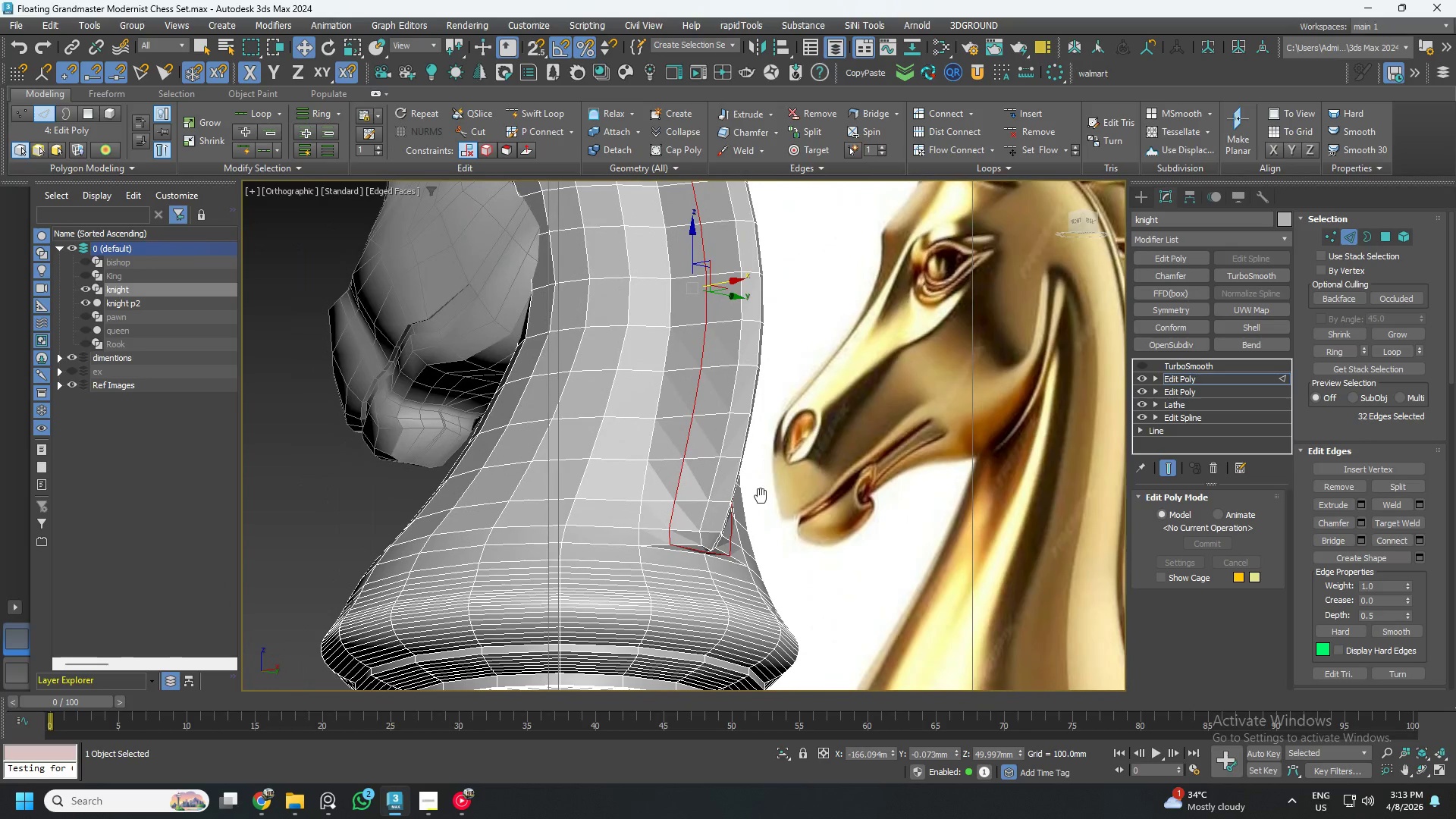 
hold_key(key=AltLeft, duration=1.25)
 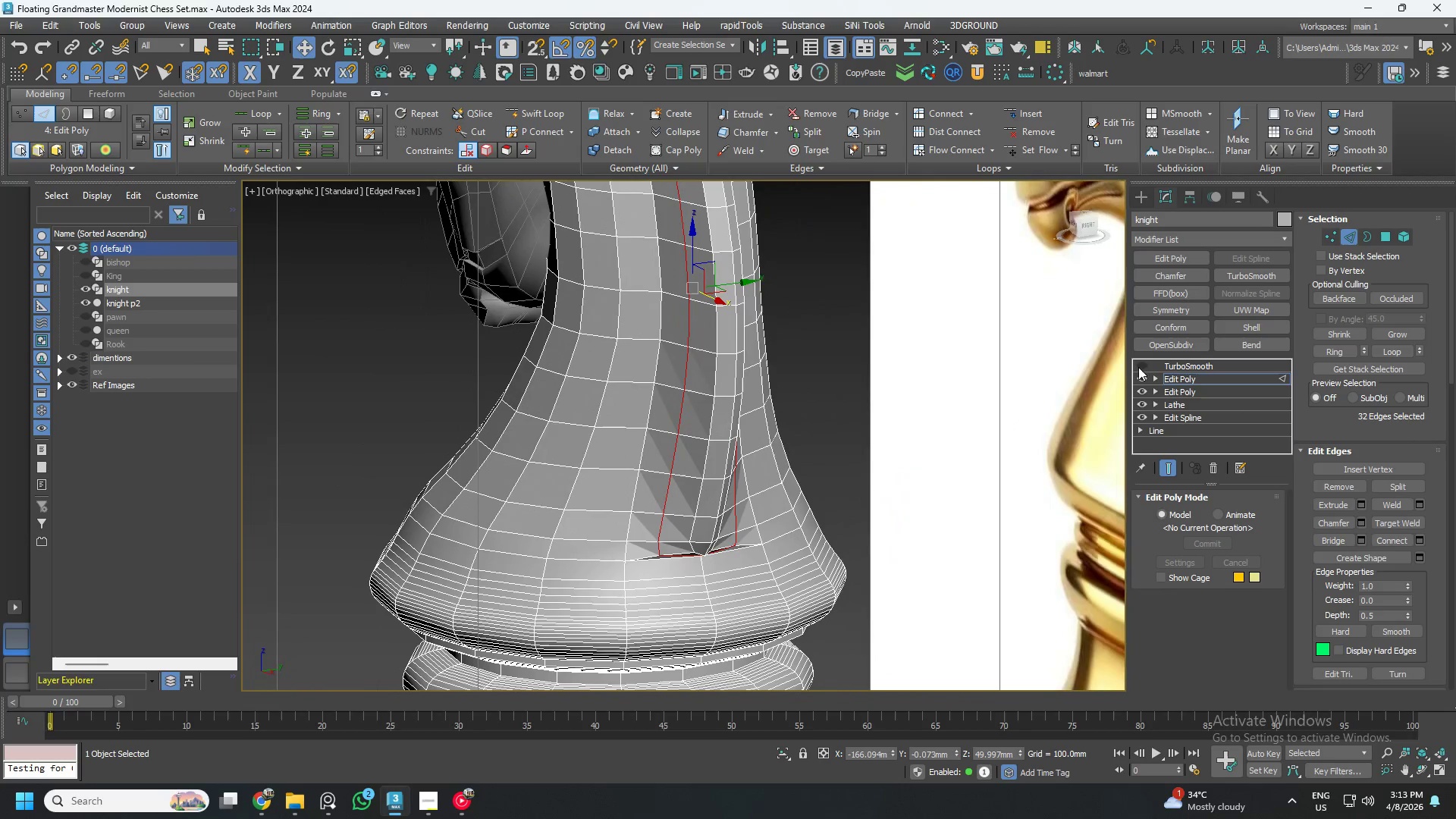 
left_click([1140, 366])
 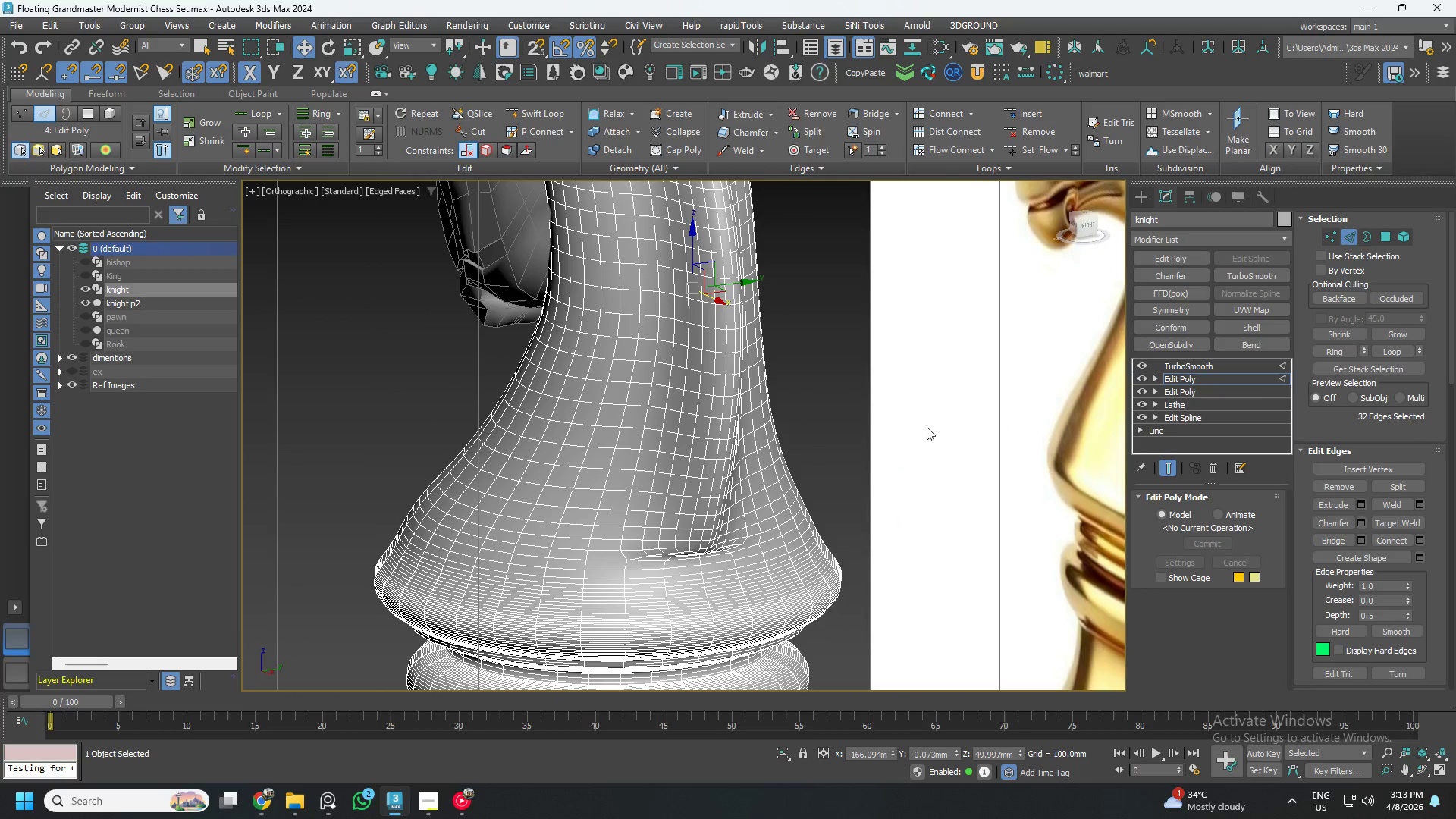 
hold_key(key=AltLeft, duration=1.5)
 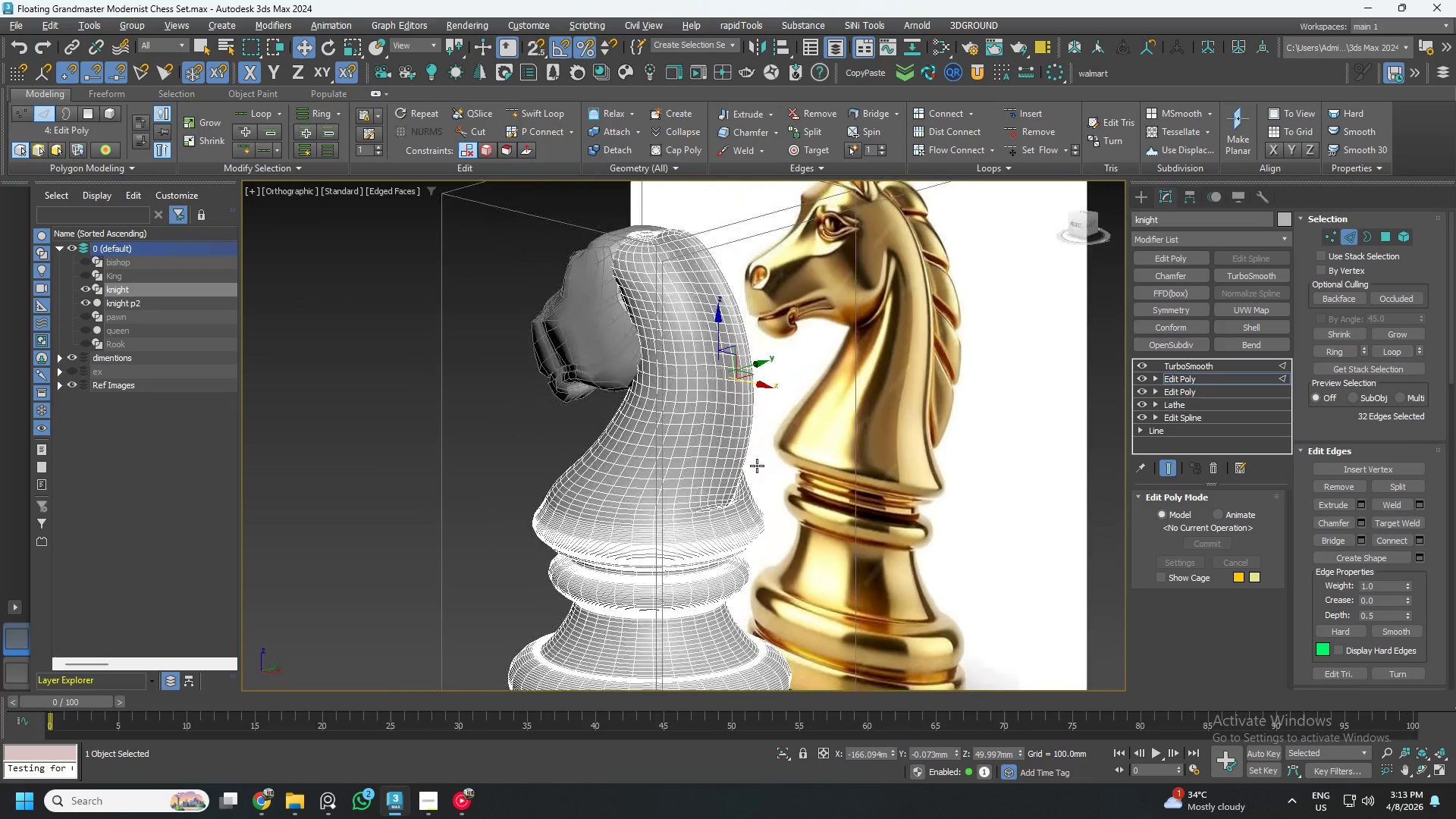 
scroll: coordinate [737, 462], scroll_direction: down, amount: 2.0
 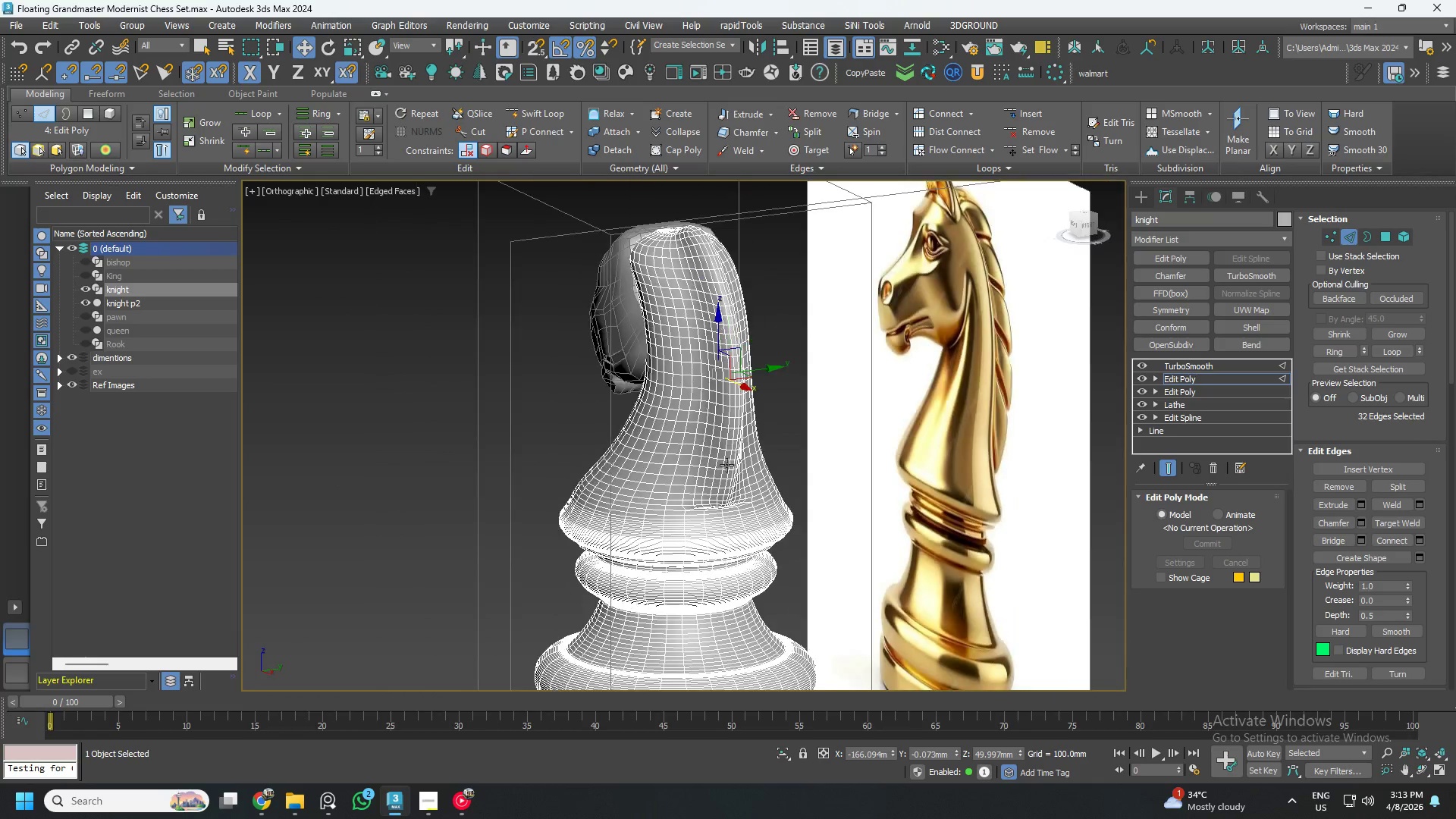 
hold_key(key=AltLeft, duration=0.97)
 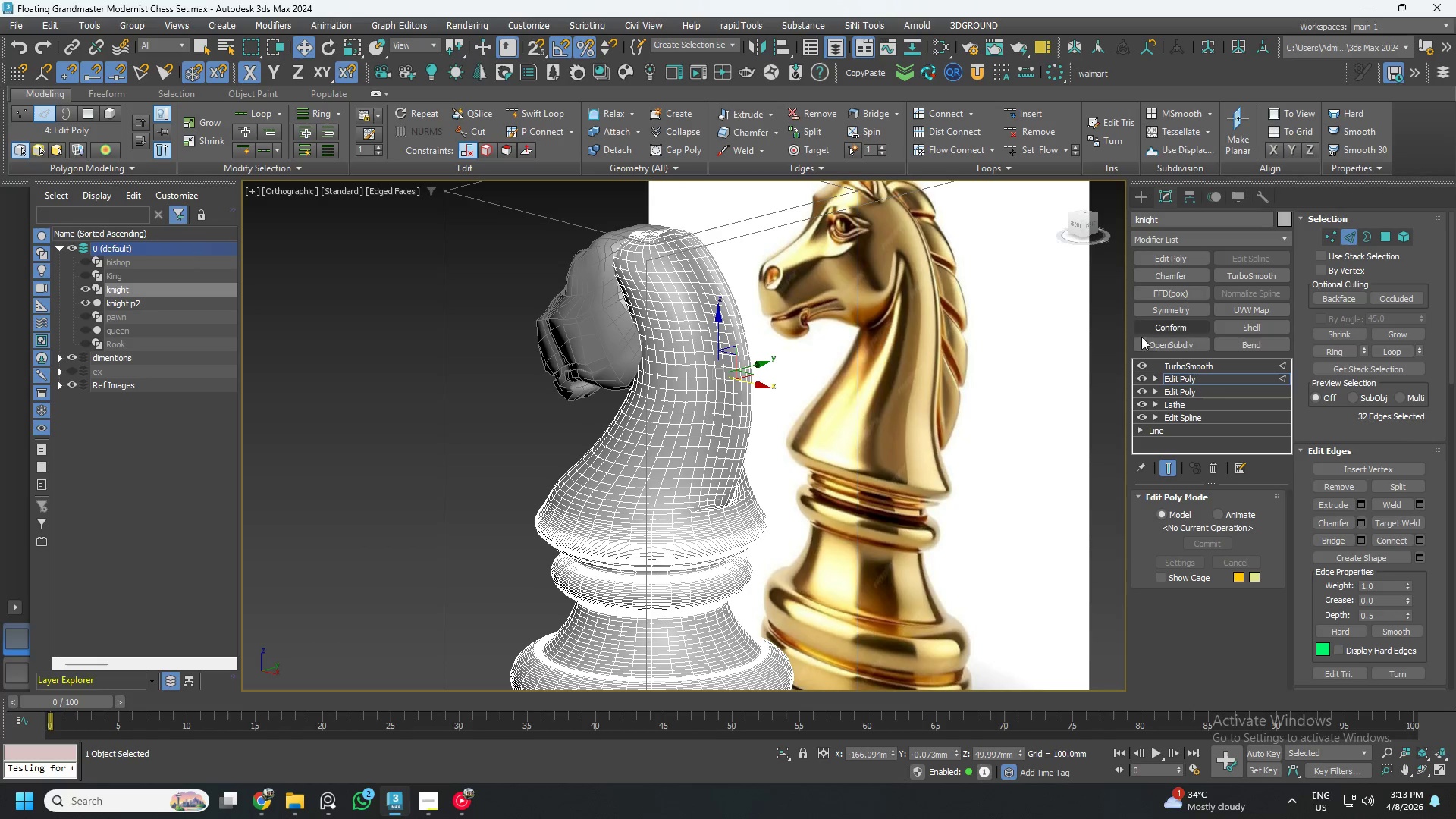 
left_click([1144, 362])
 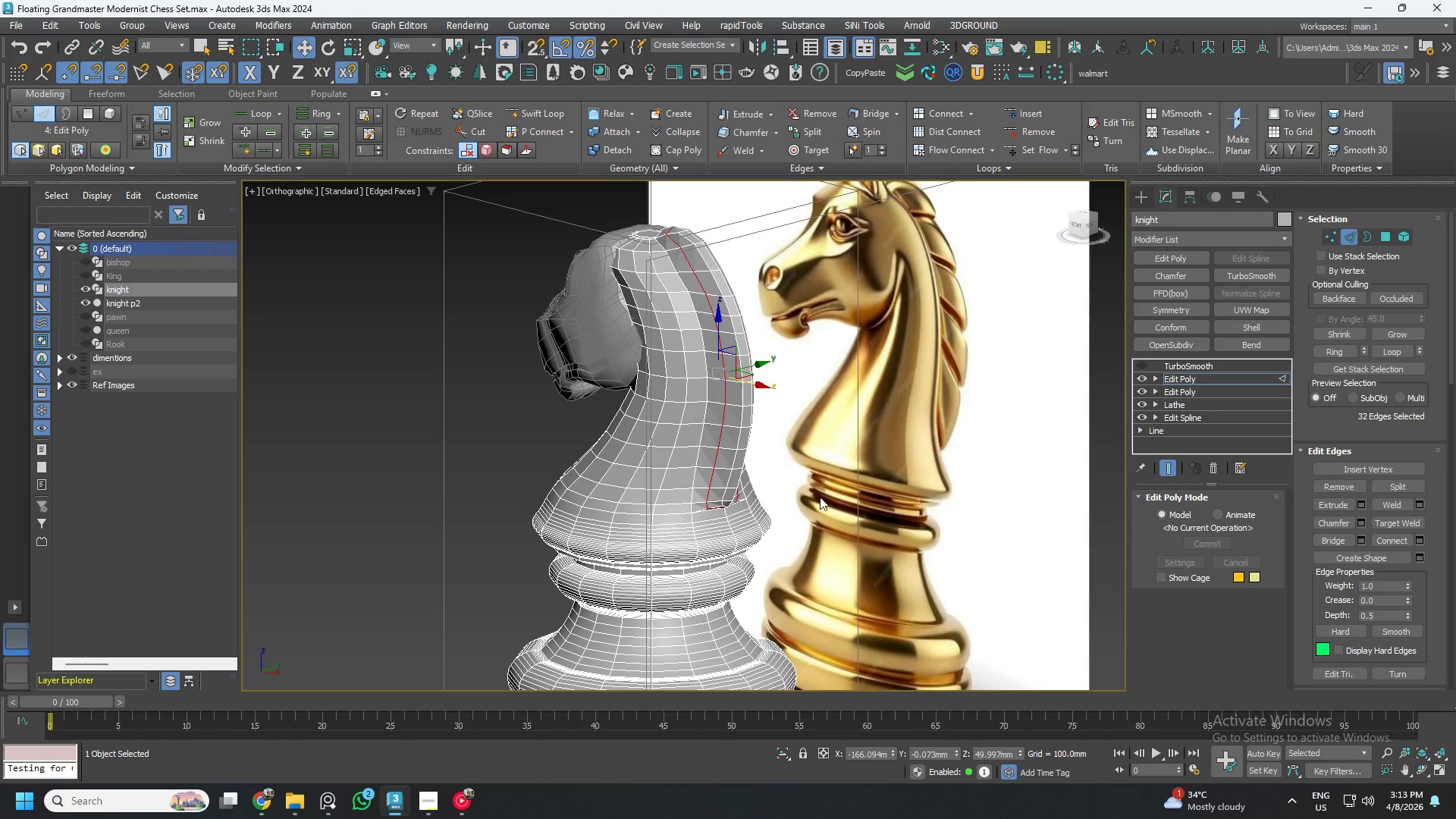 
scroll: coordinate [724, 485], scroll_direction: up, amount: 3.0
 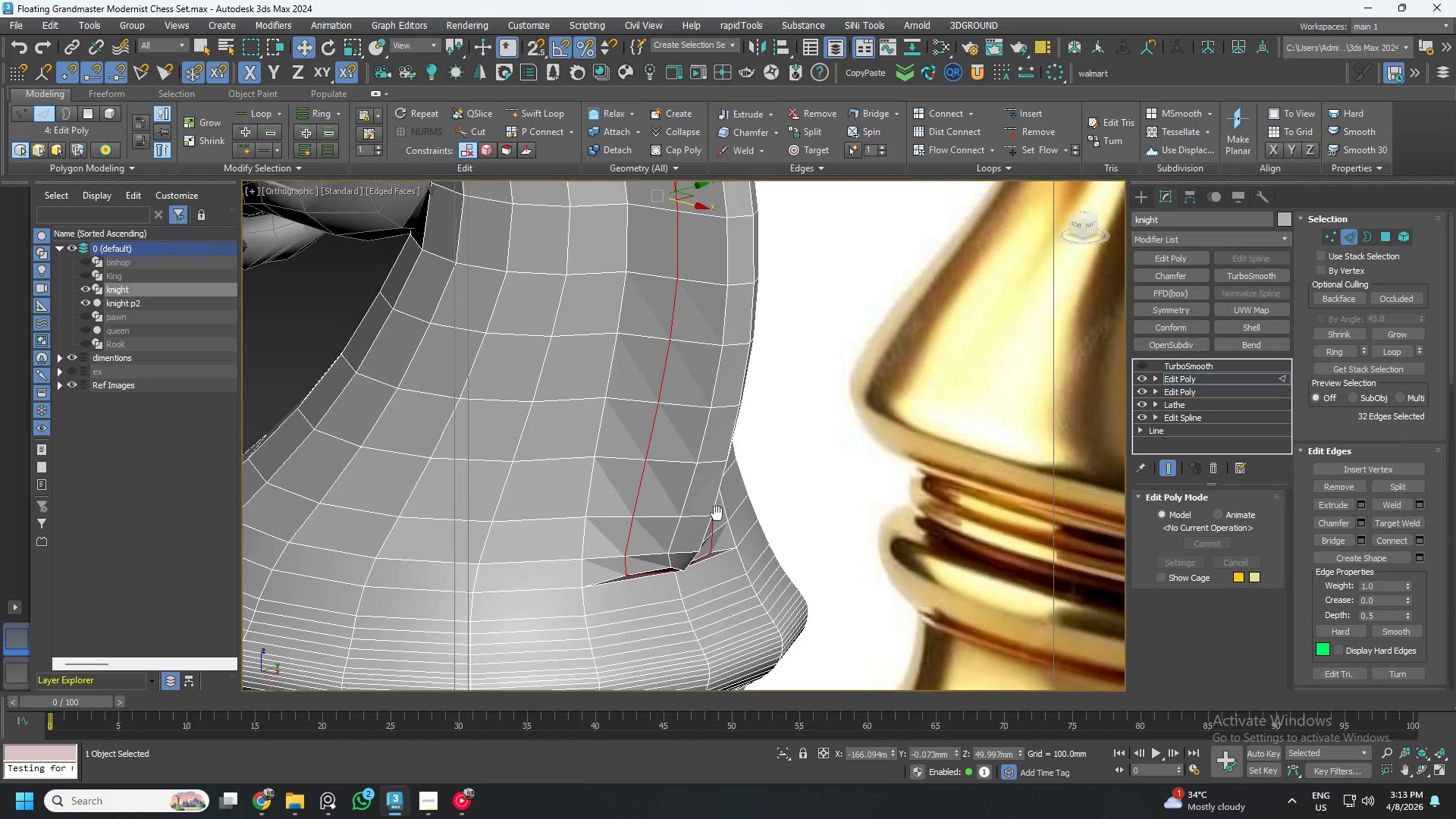 
hold_key(key=AltLeft, duration=0.58)
 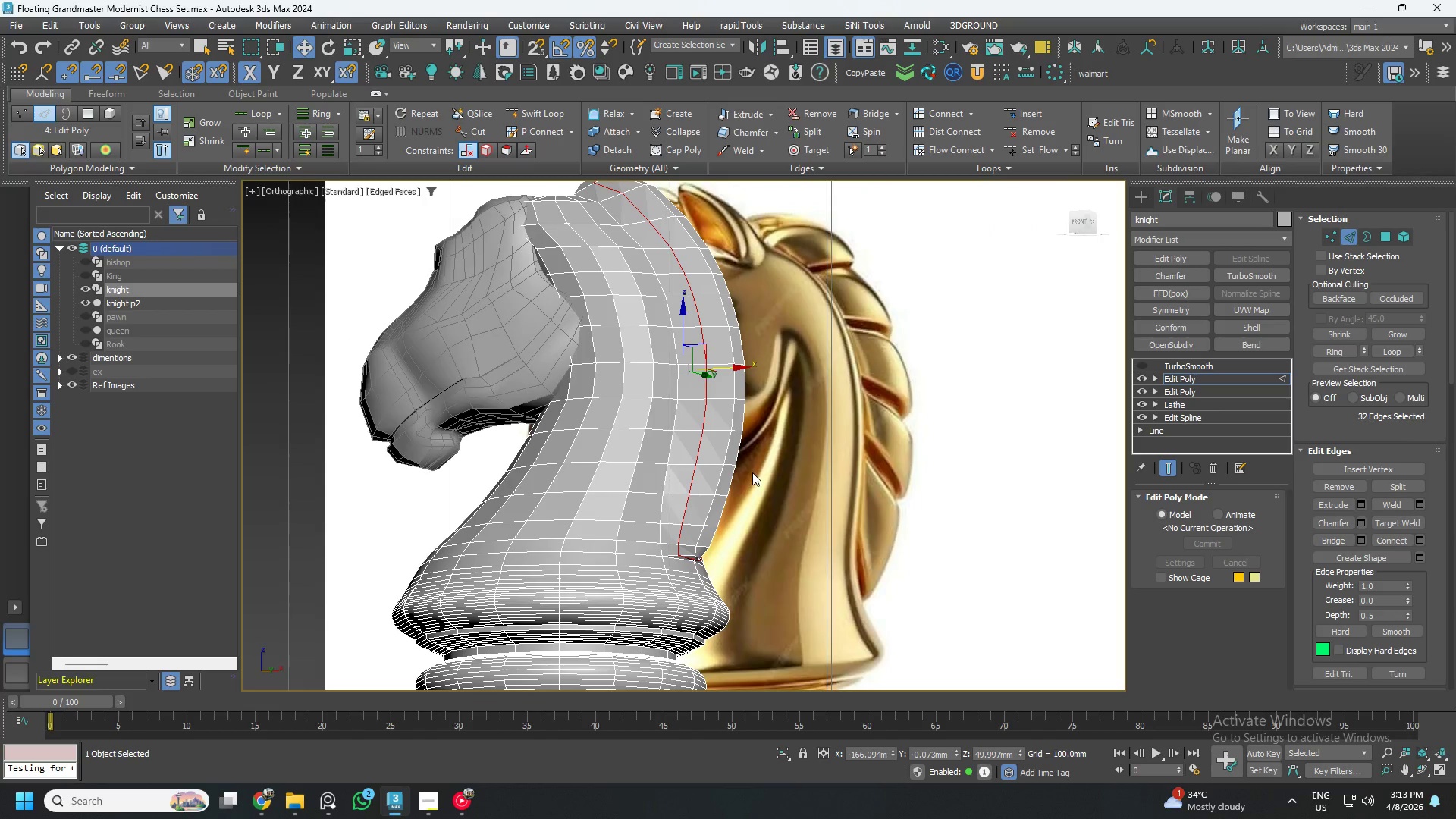 
scroll: coordinate [709, 519], scroll_direction: down, amount: 2.0
 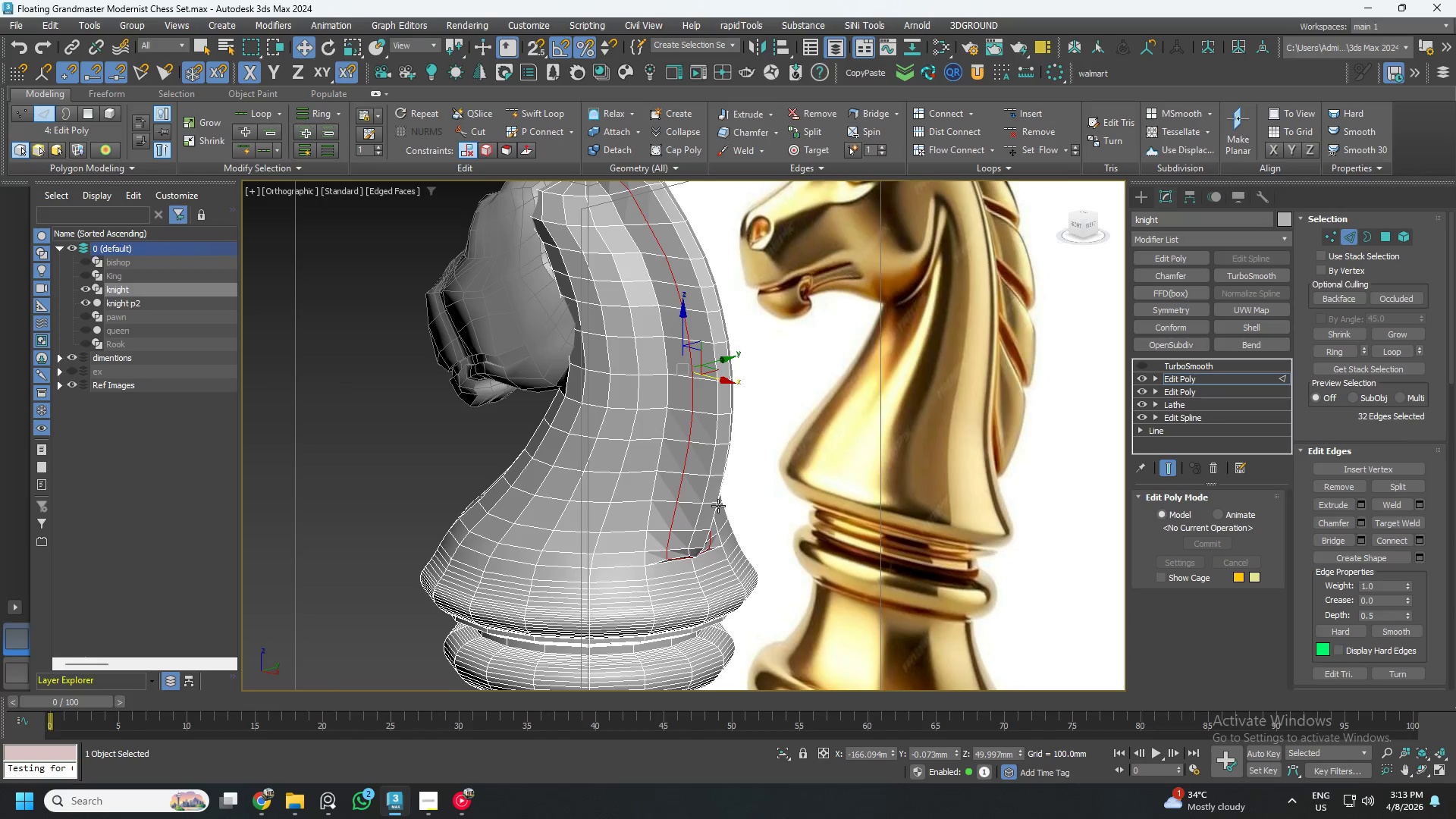 
key(Control+ControlLeft)
 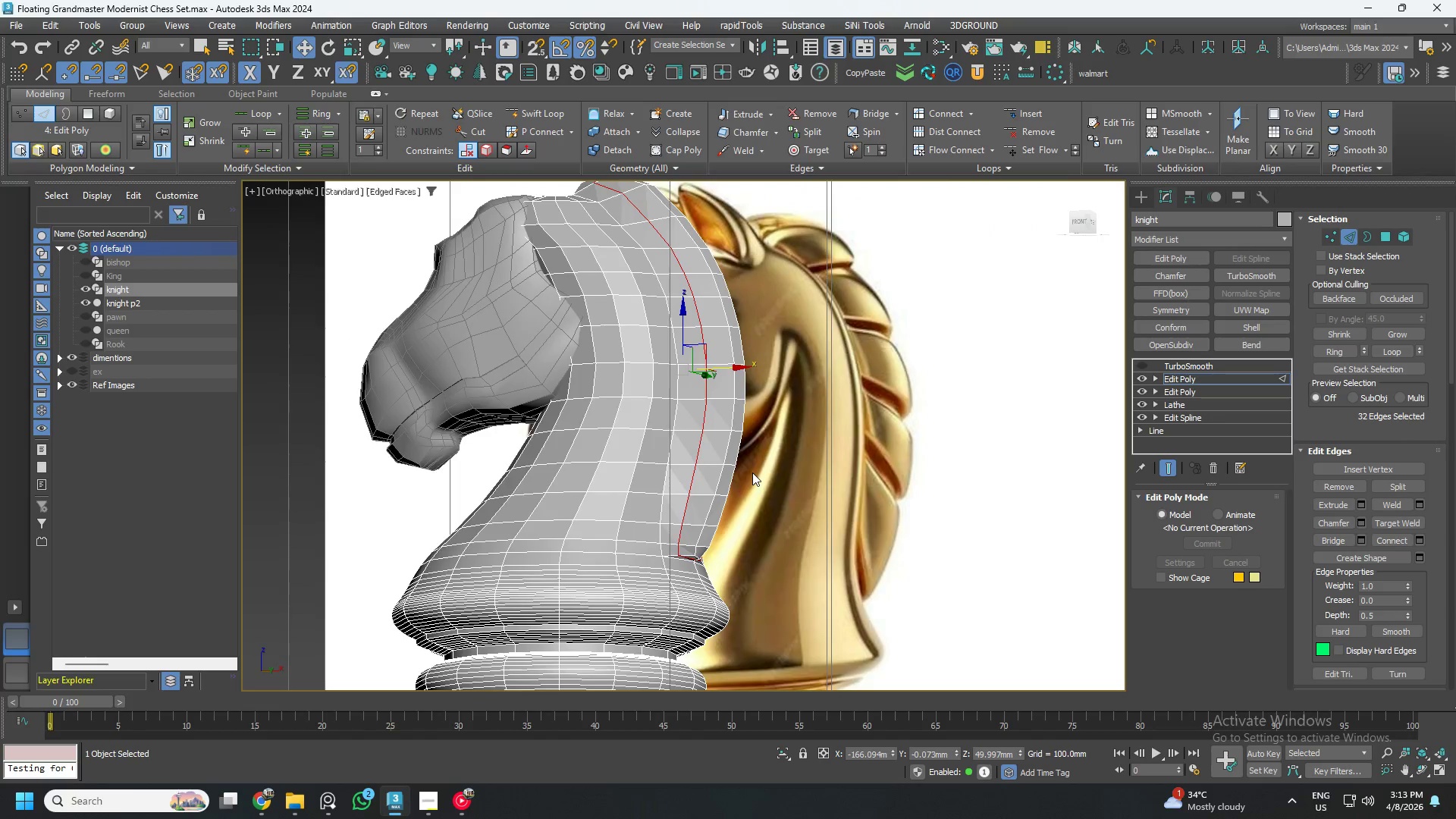 
key(Control+Z)
 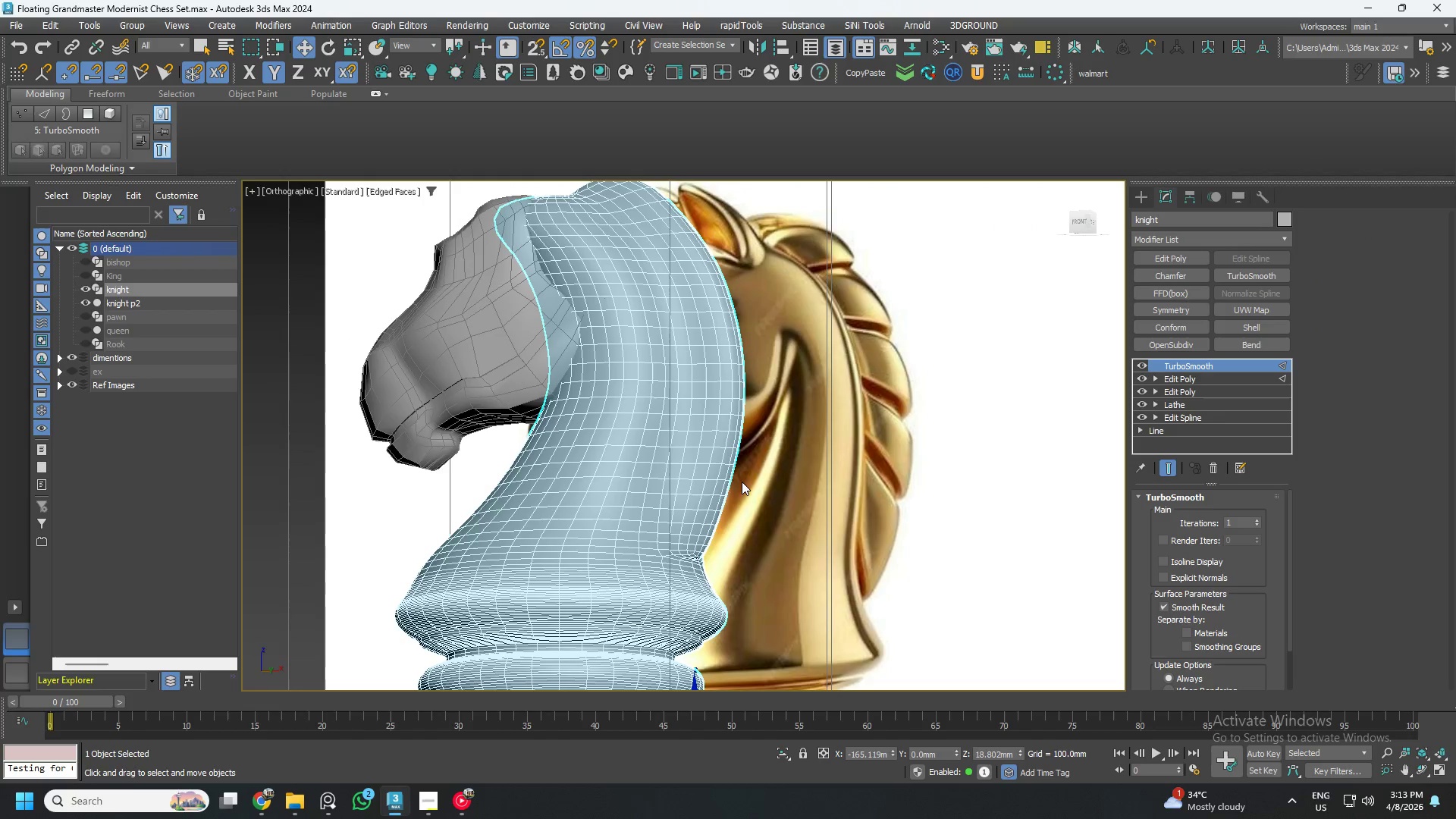 
key(Control+Z)
 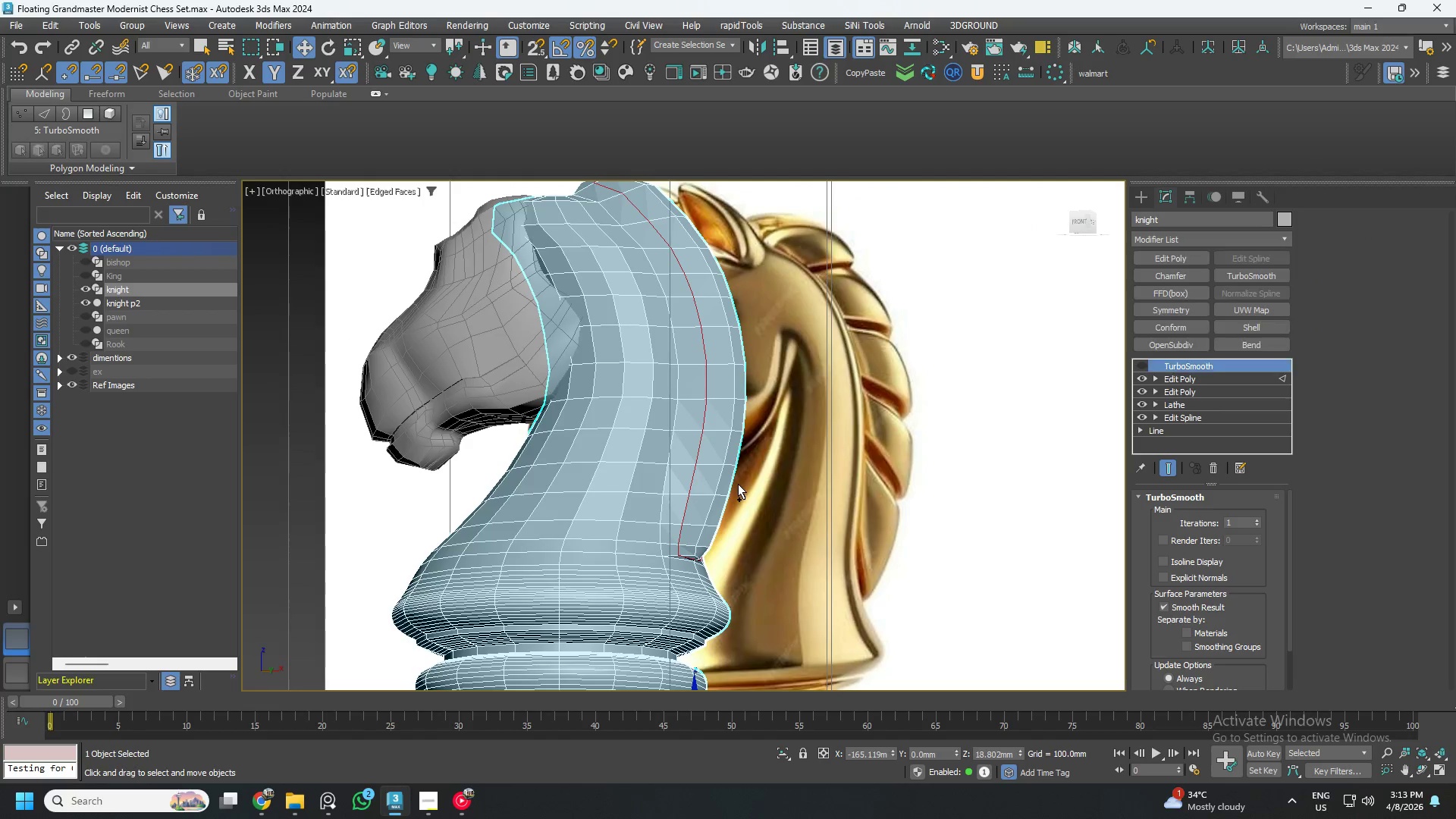 
key(Control+Z)
 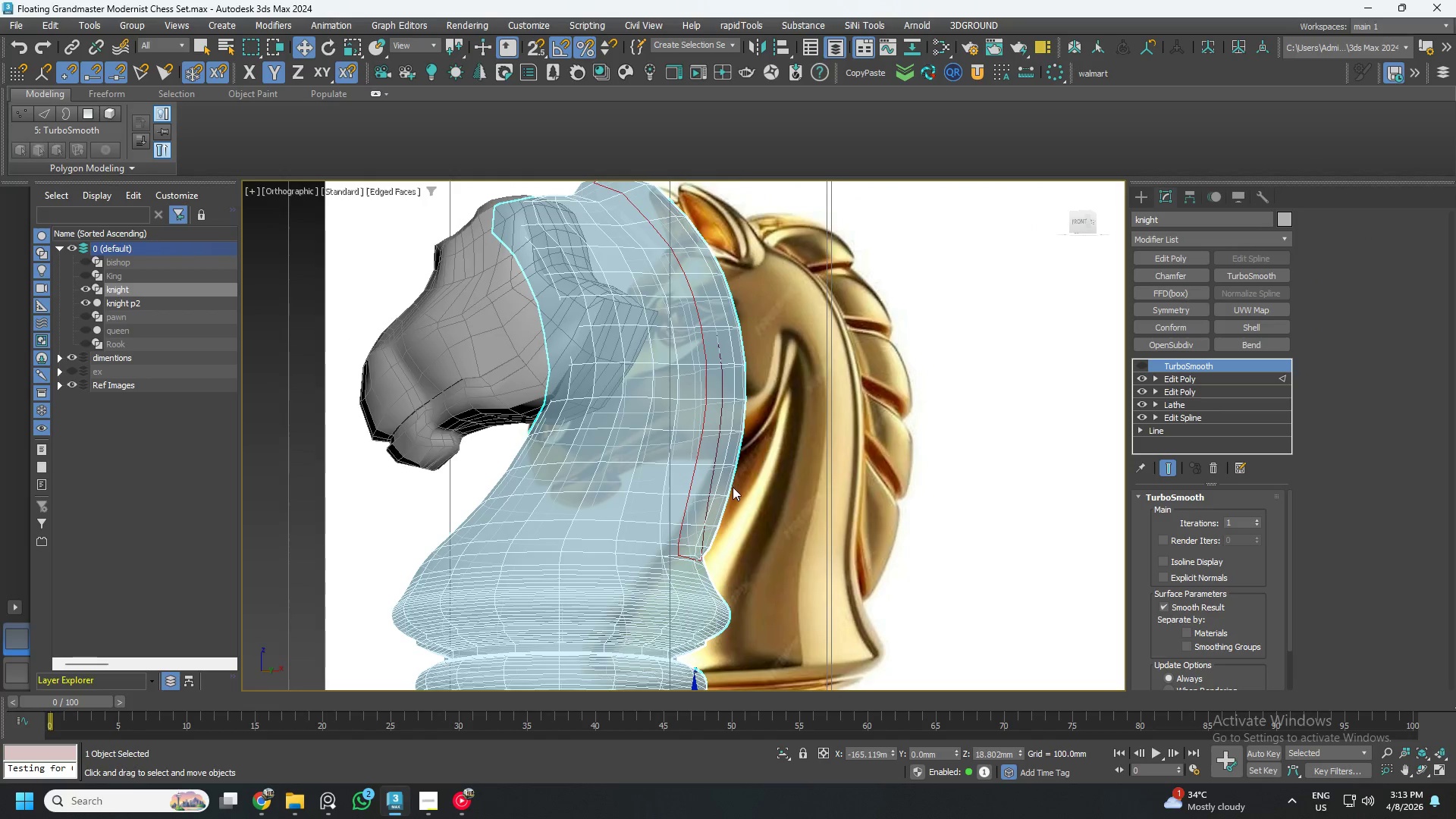 
key(Control+Z)
 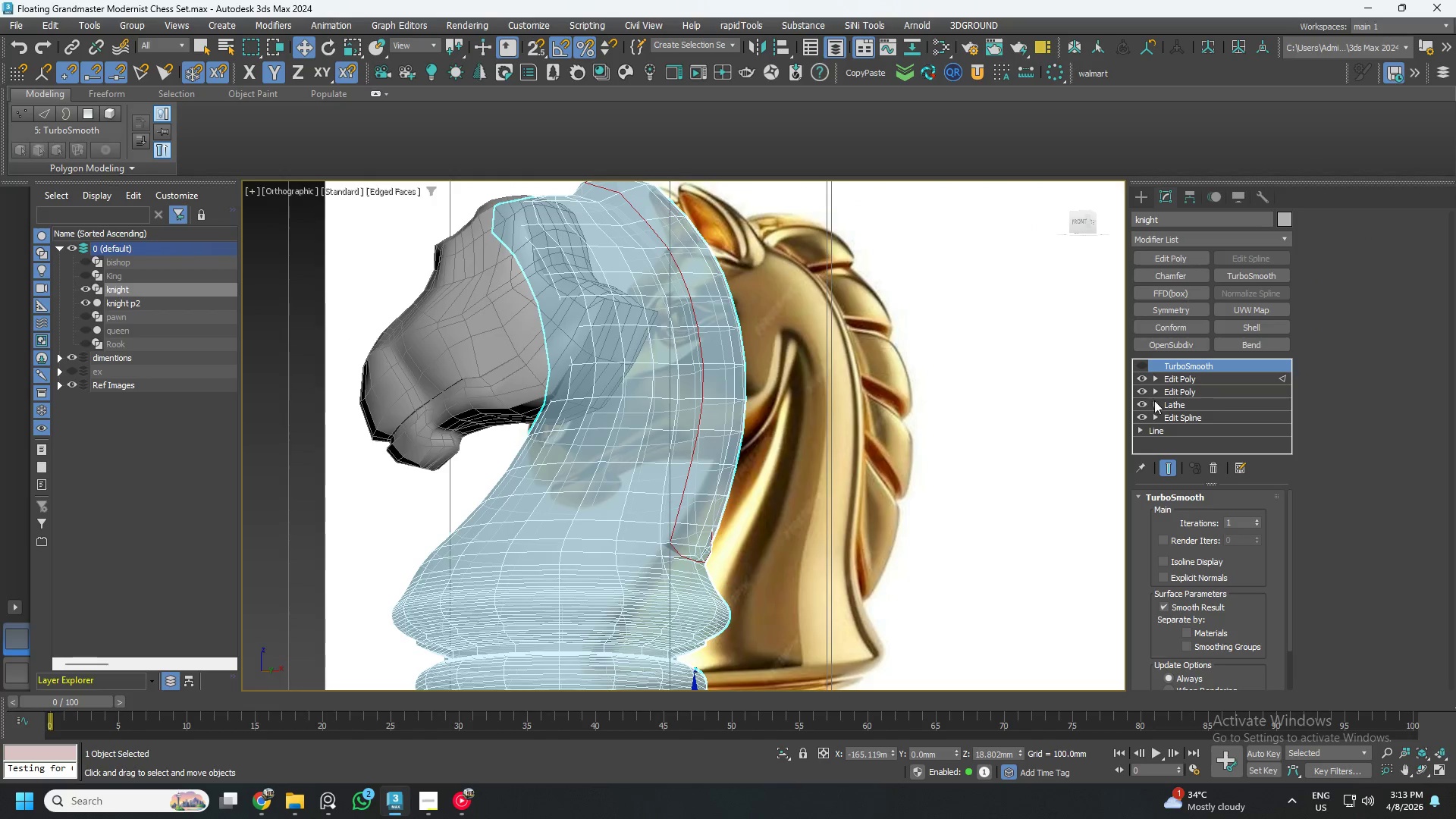 
left_click([1185, 380])
 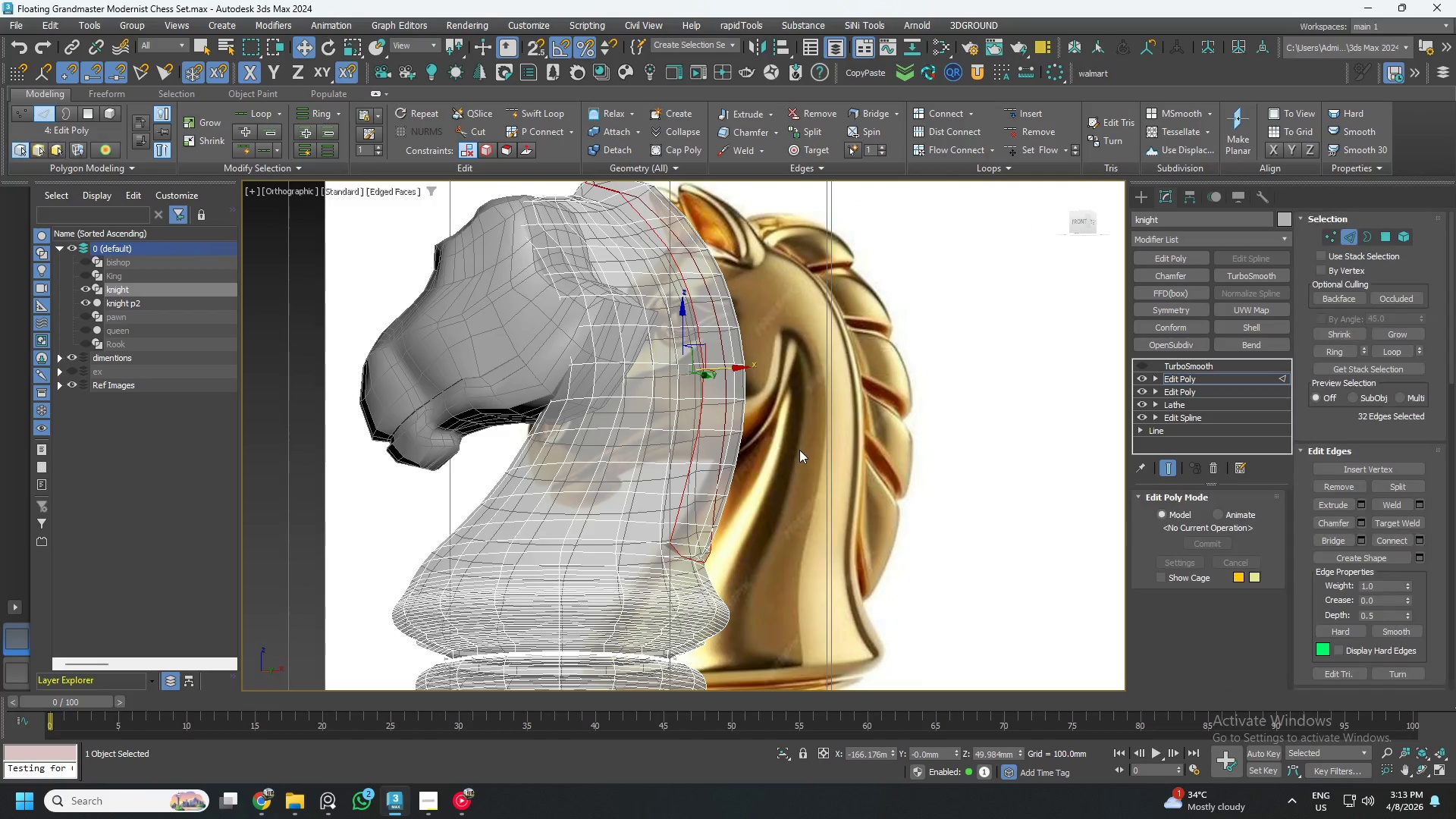 
hold_key(key=AltLeft, duration=0.52)
 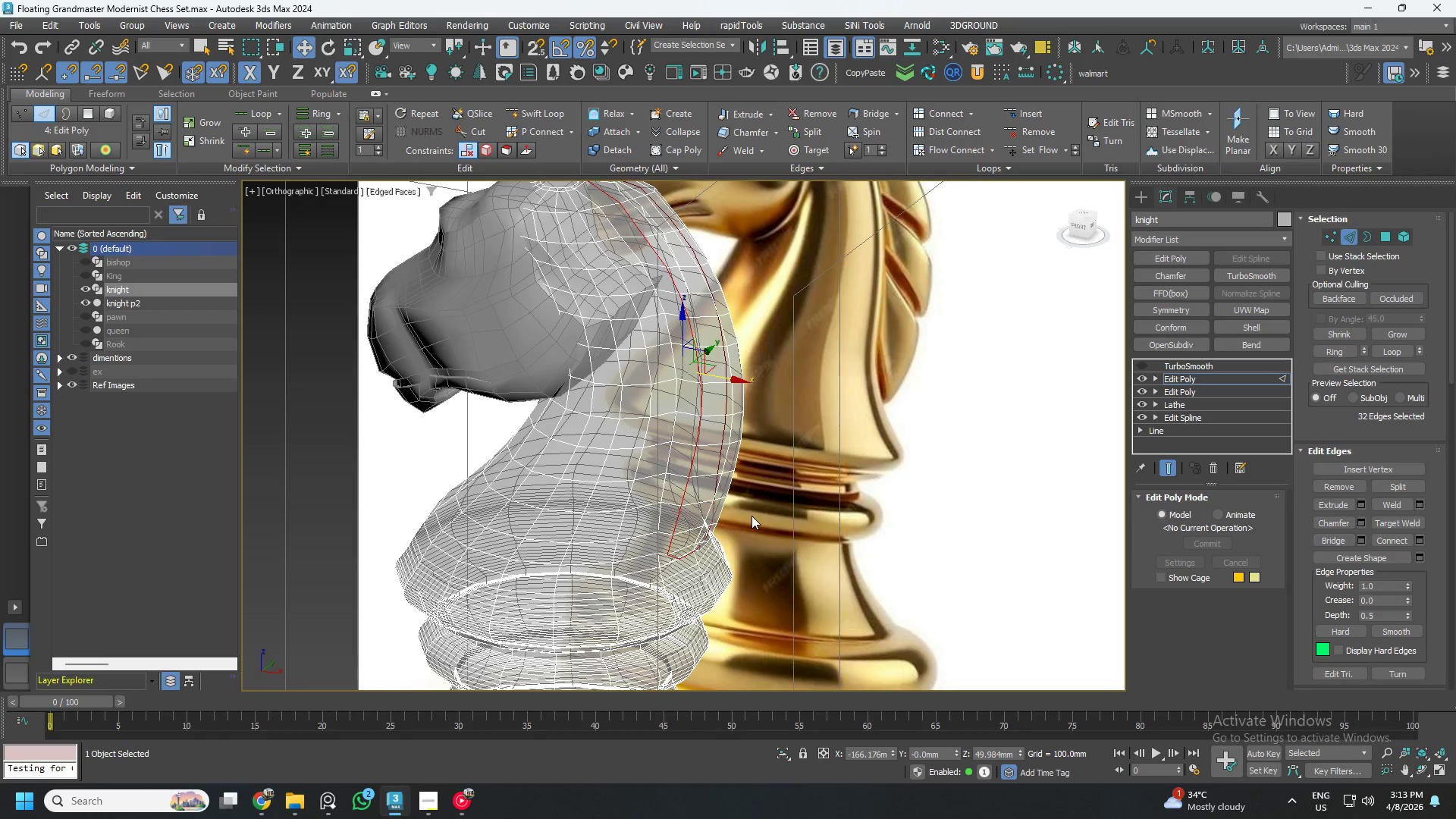 
key(Alt+AltLeft)
 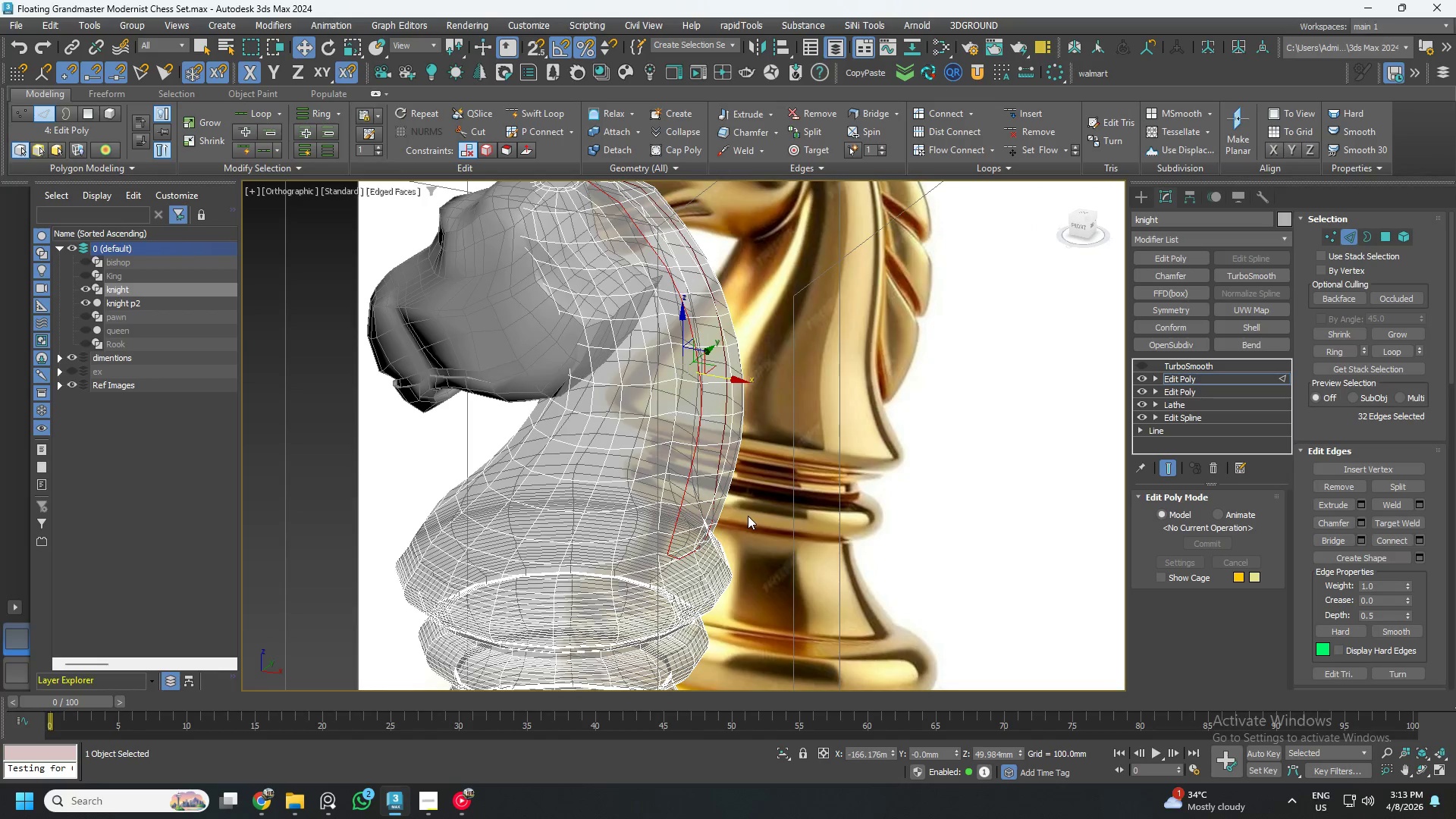 
key(Alt+X)
 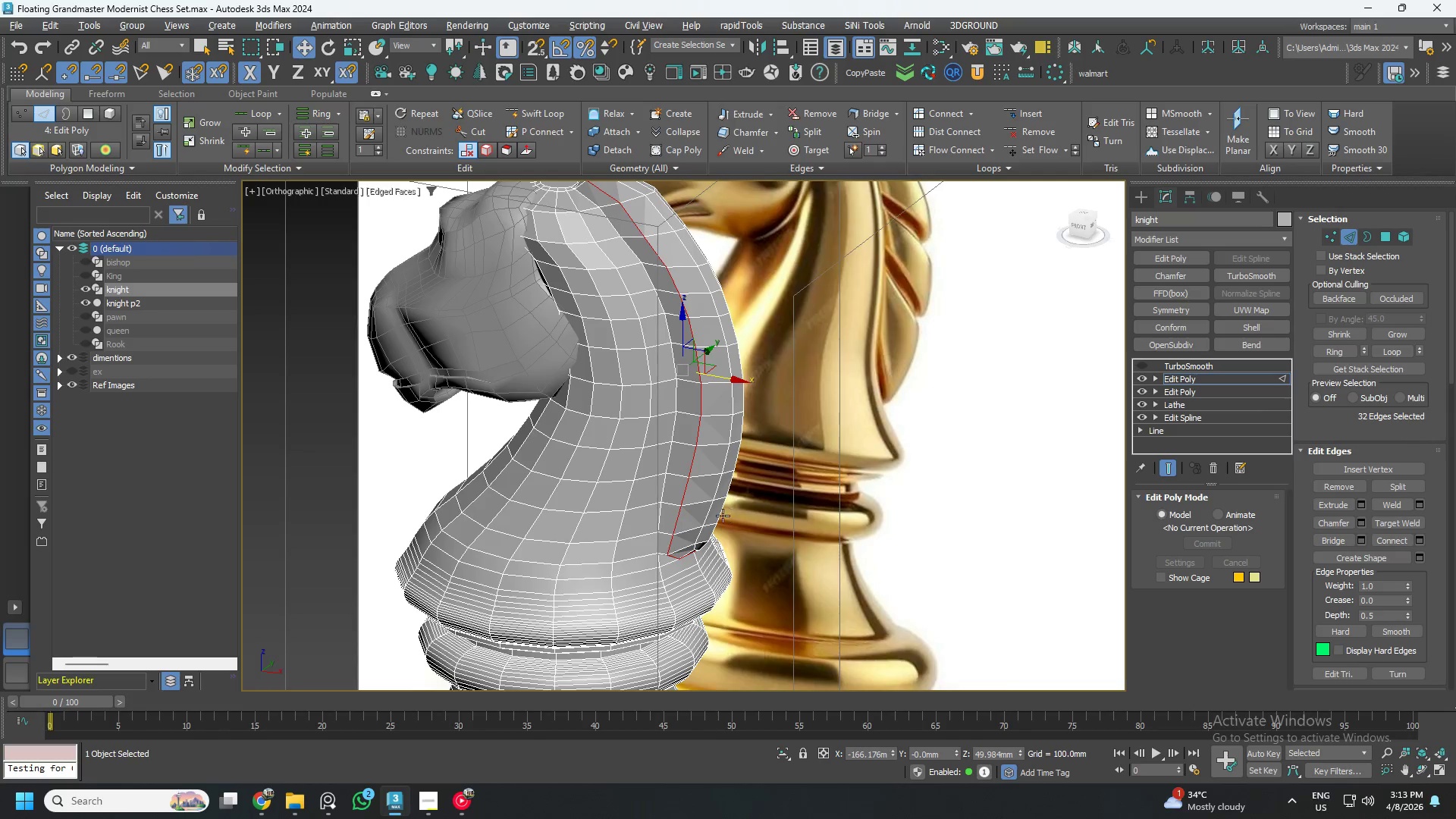 
key(Alt+AltLeft)
 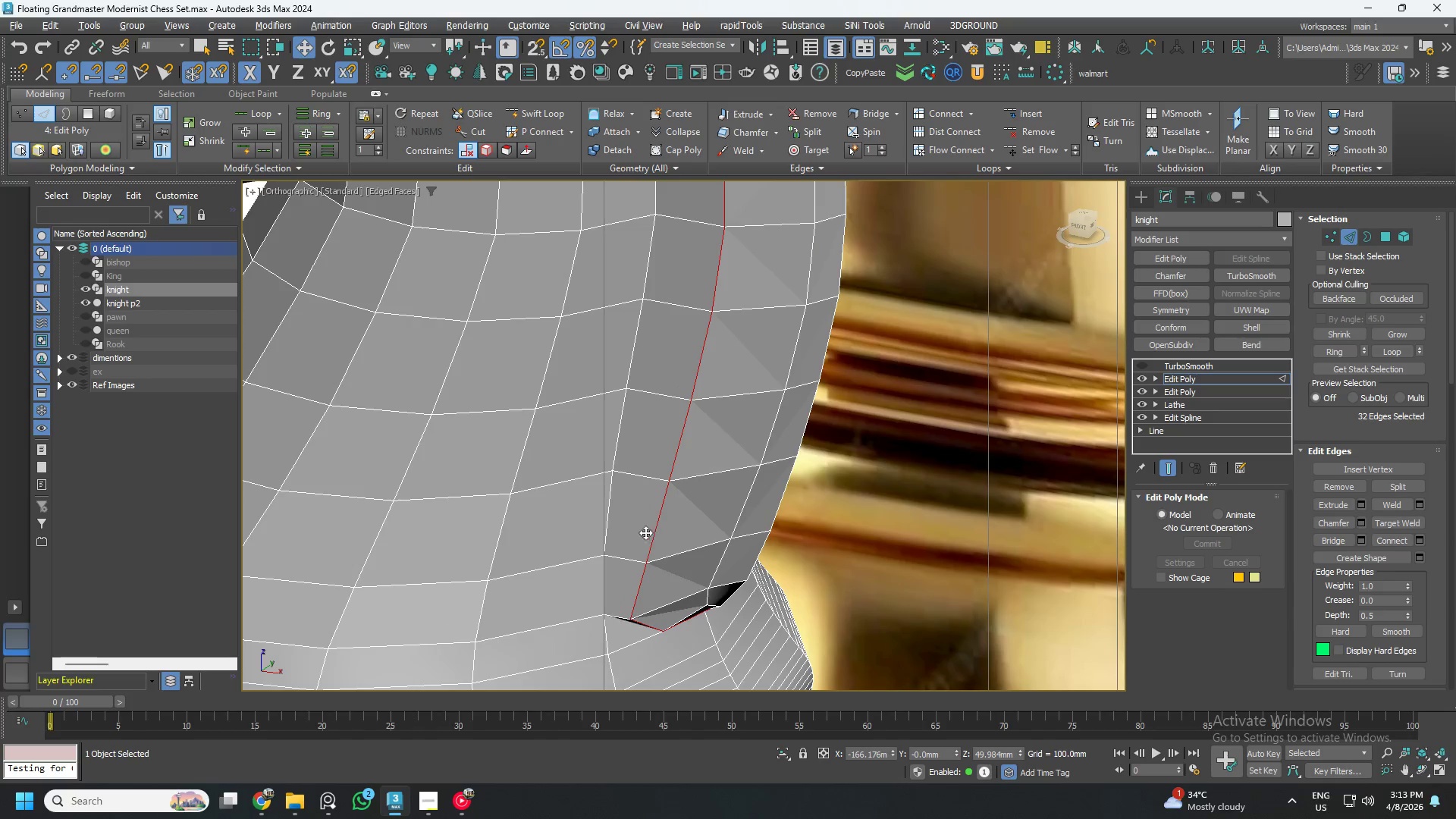 
key(Alt+1)
 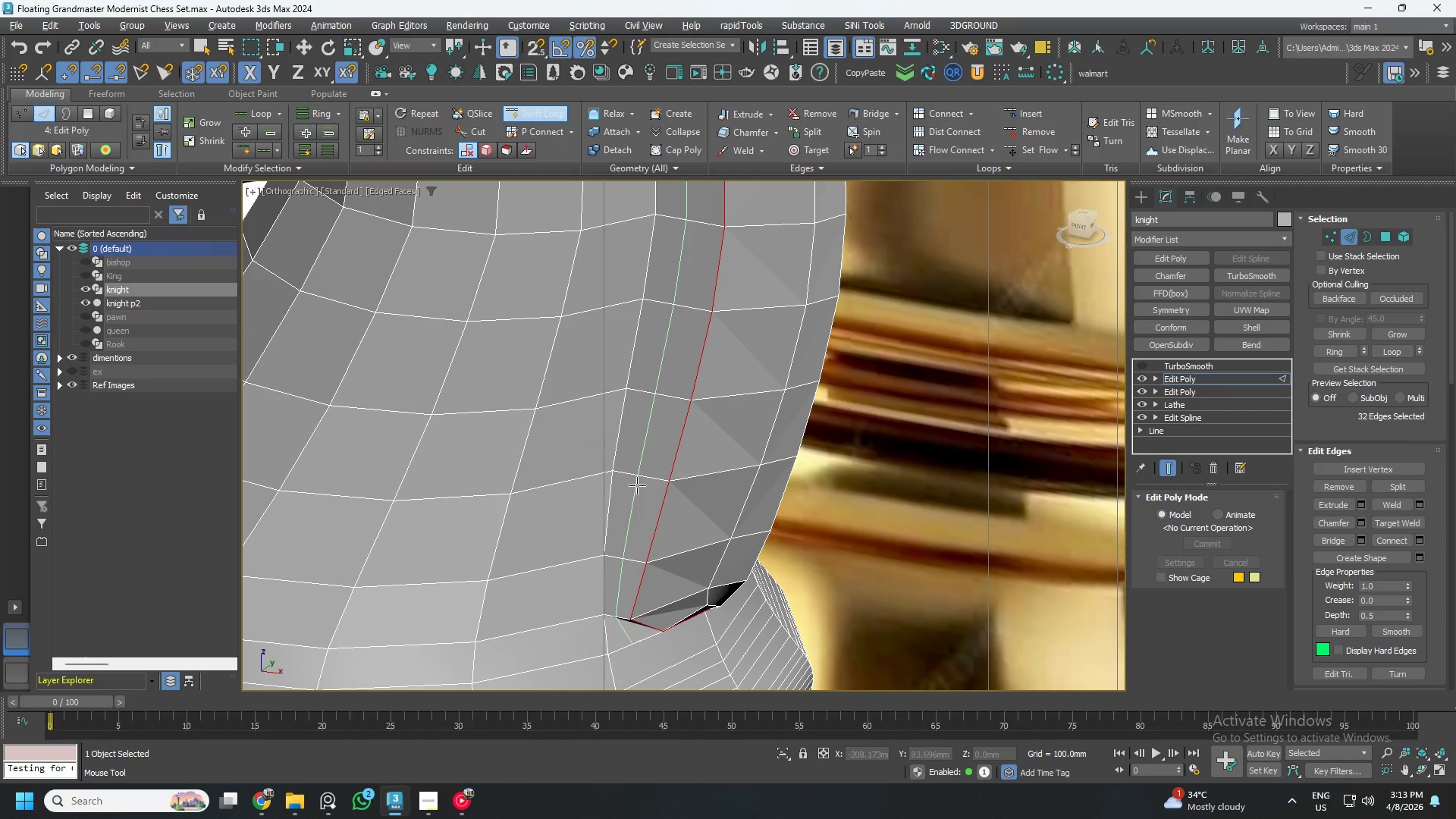 
scroll: coordinate [669, 530], scroll_direction: up, amount: 3.0
 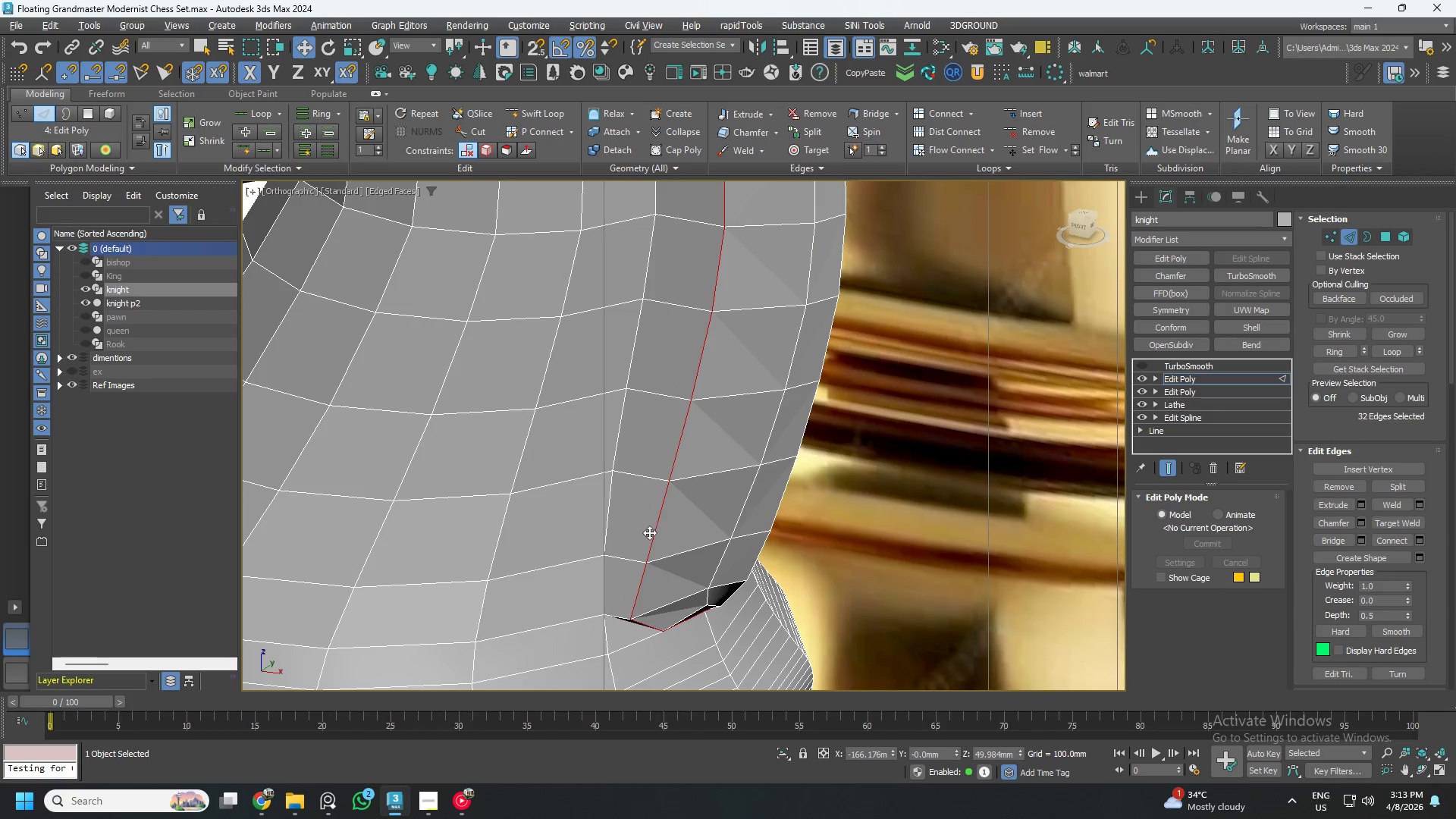 
hold_key(key=AltLeft, duration=0.91)
scroll: coordinate [643, 486], scroll_direction: down, amount: 1.0
 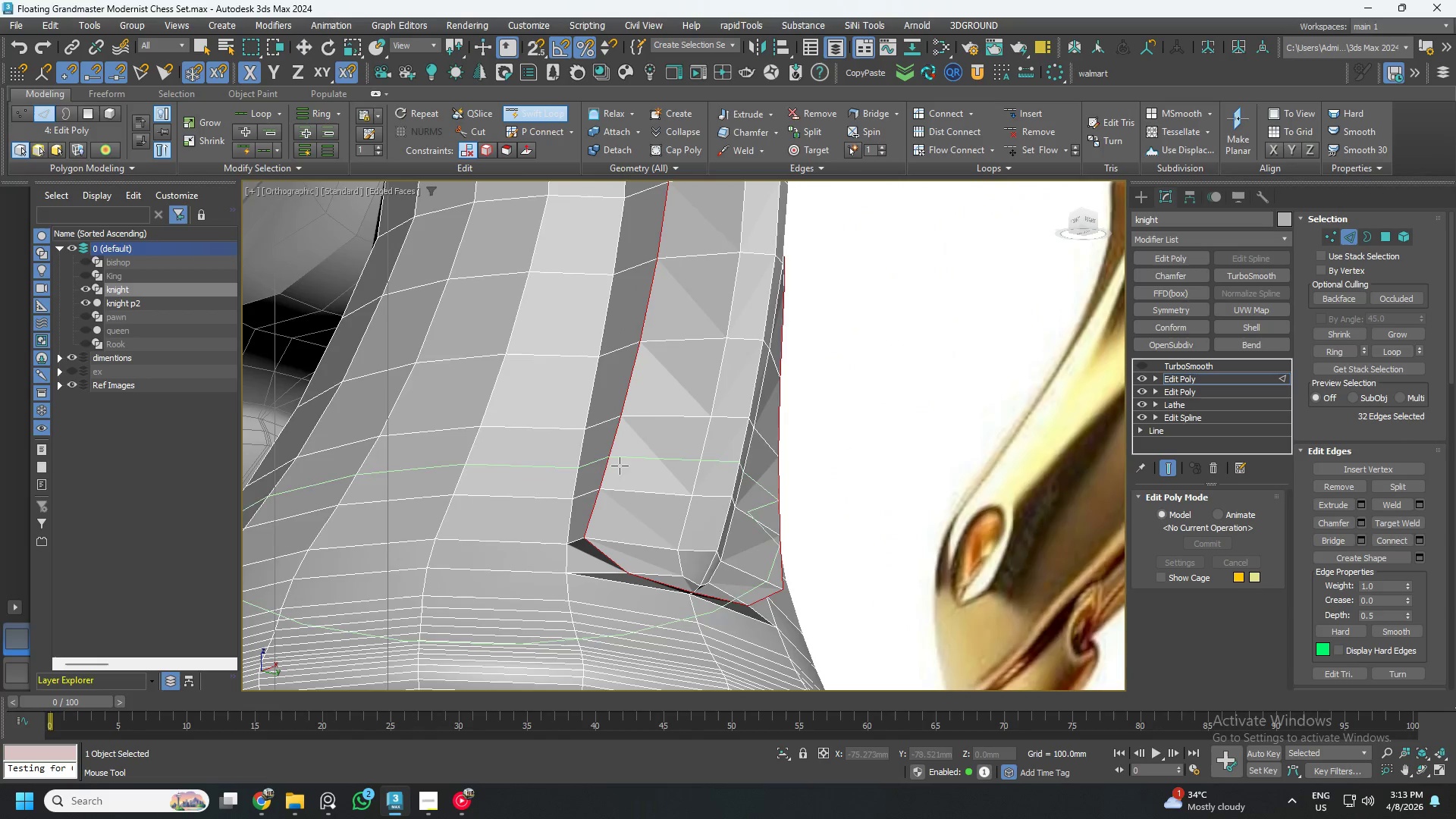 
key(Alt+AltLeft)
 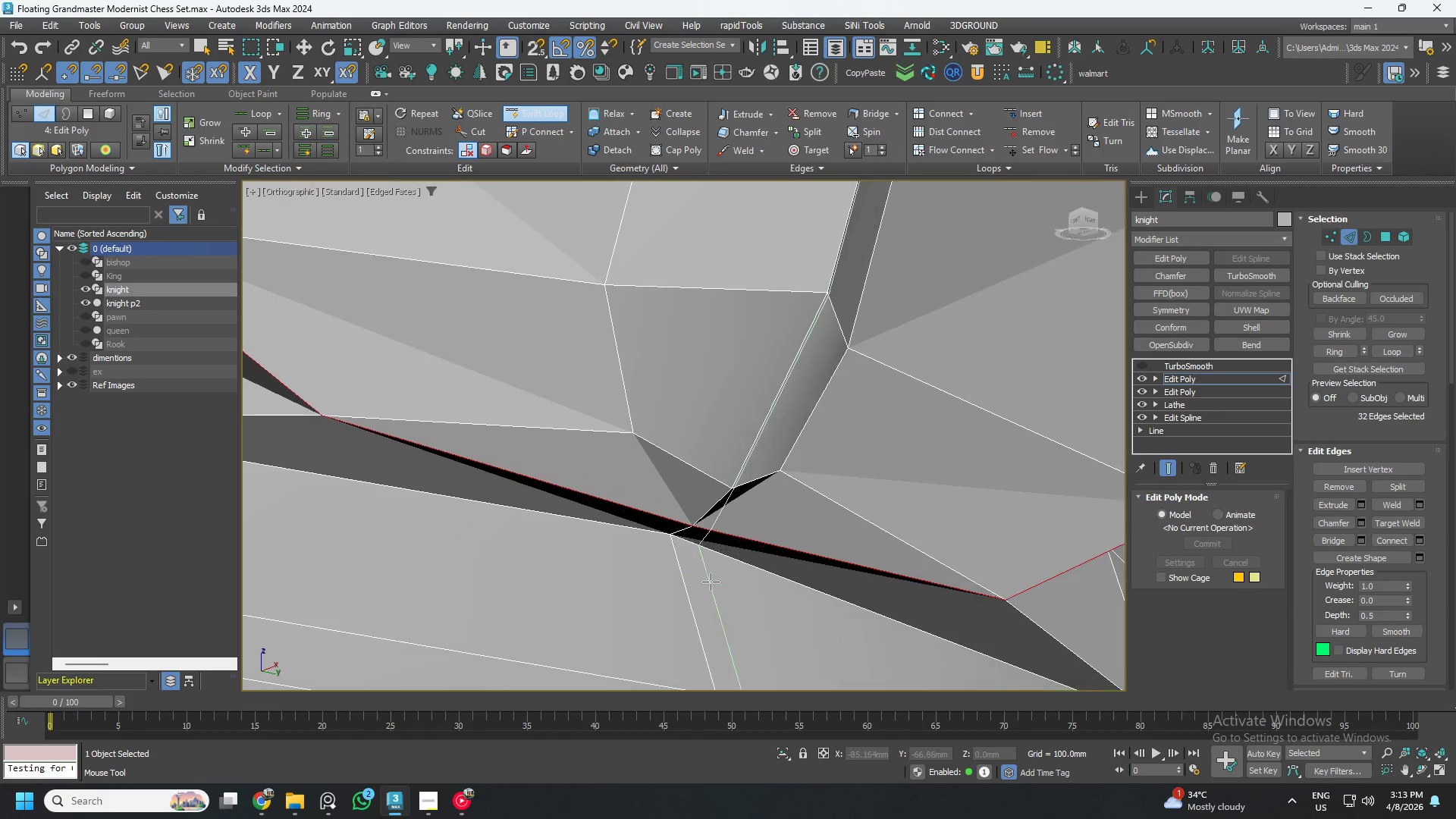 
key(Alt+1)
 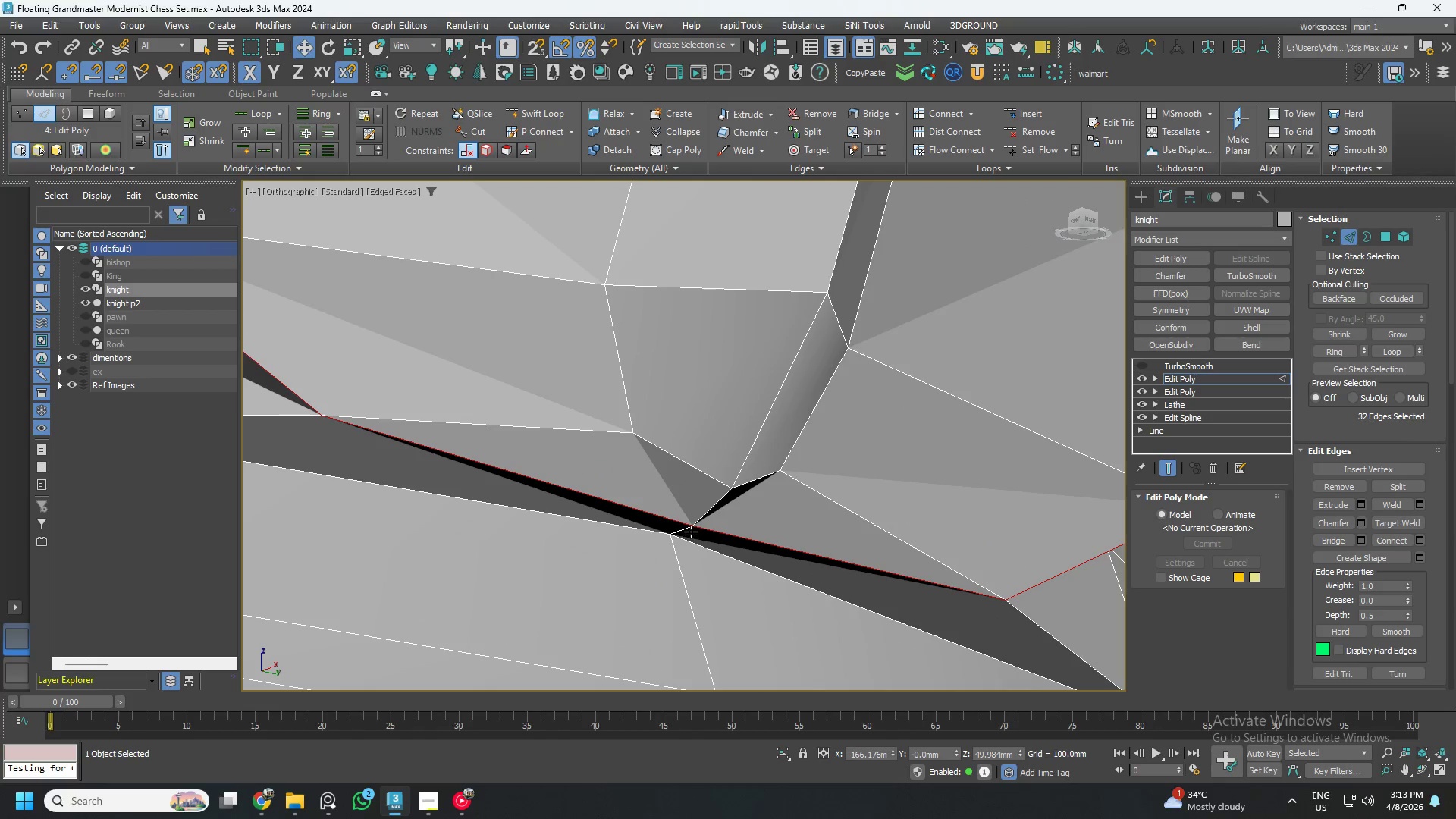 
scroll: coordinate [710, 589], scroll_direction: up, amount: 5.0
 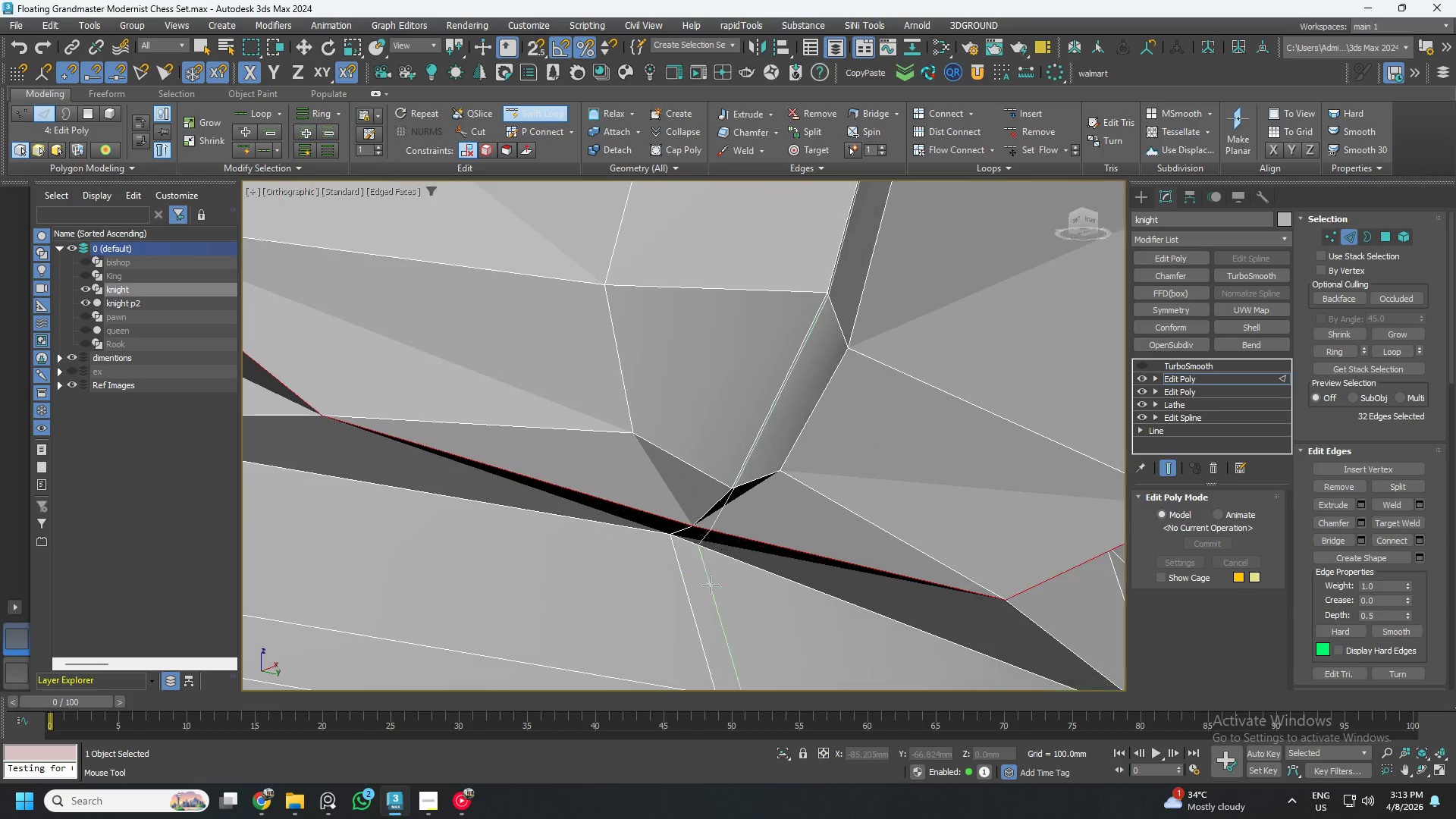 
key(1)
 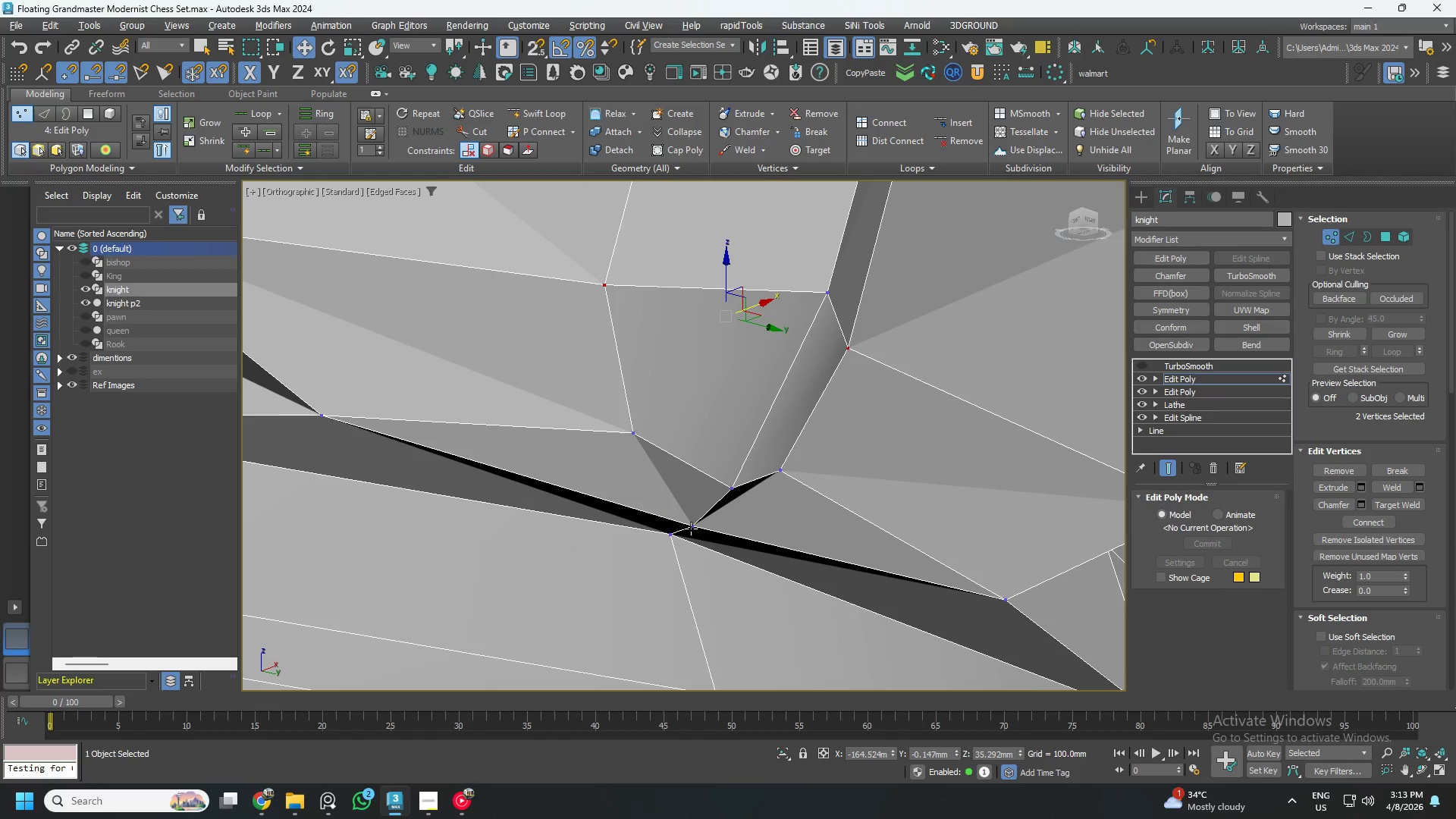 
left_click([691, 529])
 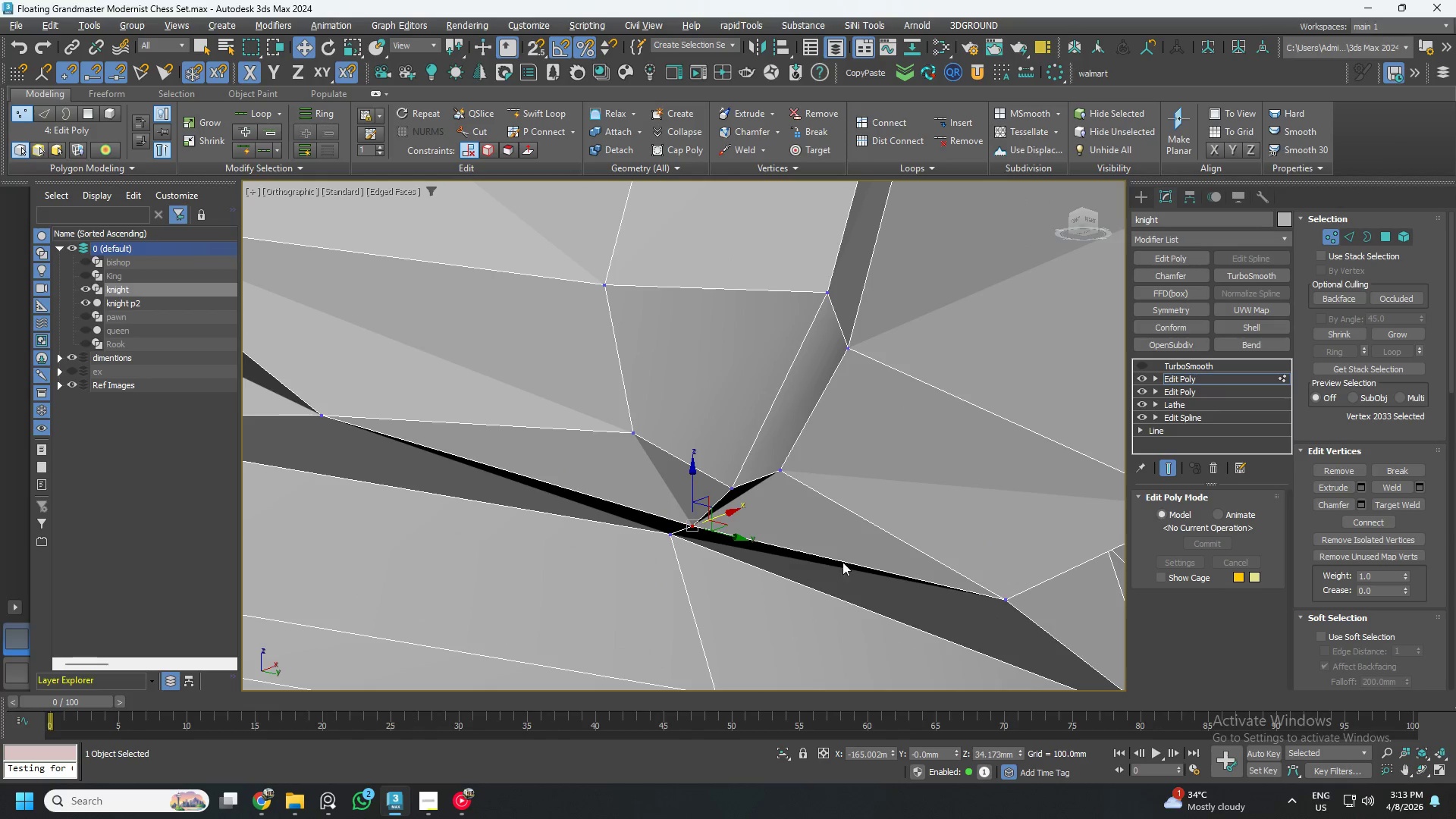 
key(Control+ControlLeft)
 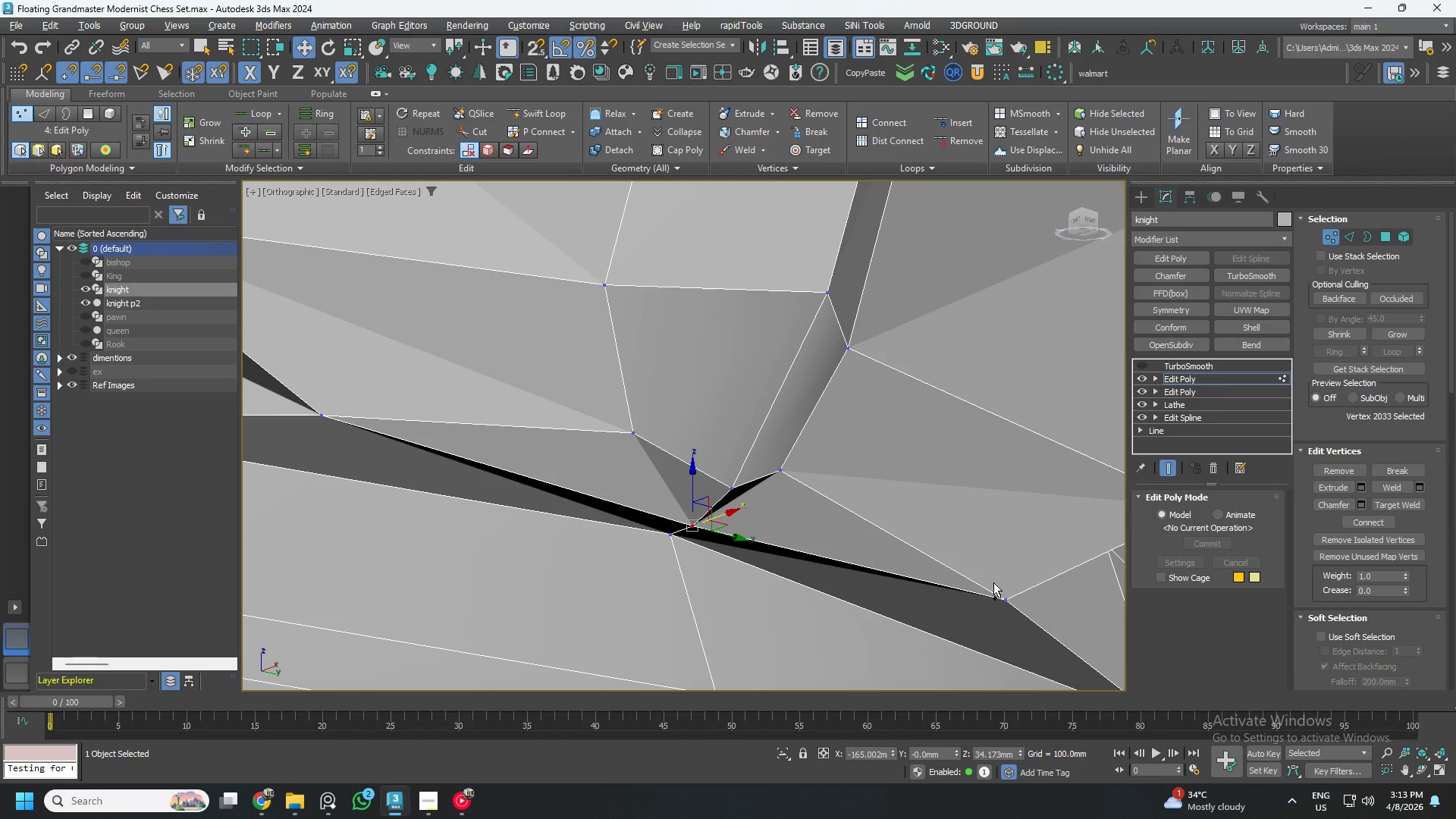 
hold_key(key=ControlLeft, duration=1.5)
left_click([1001, 593])
 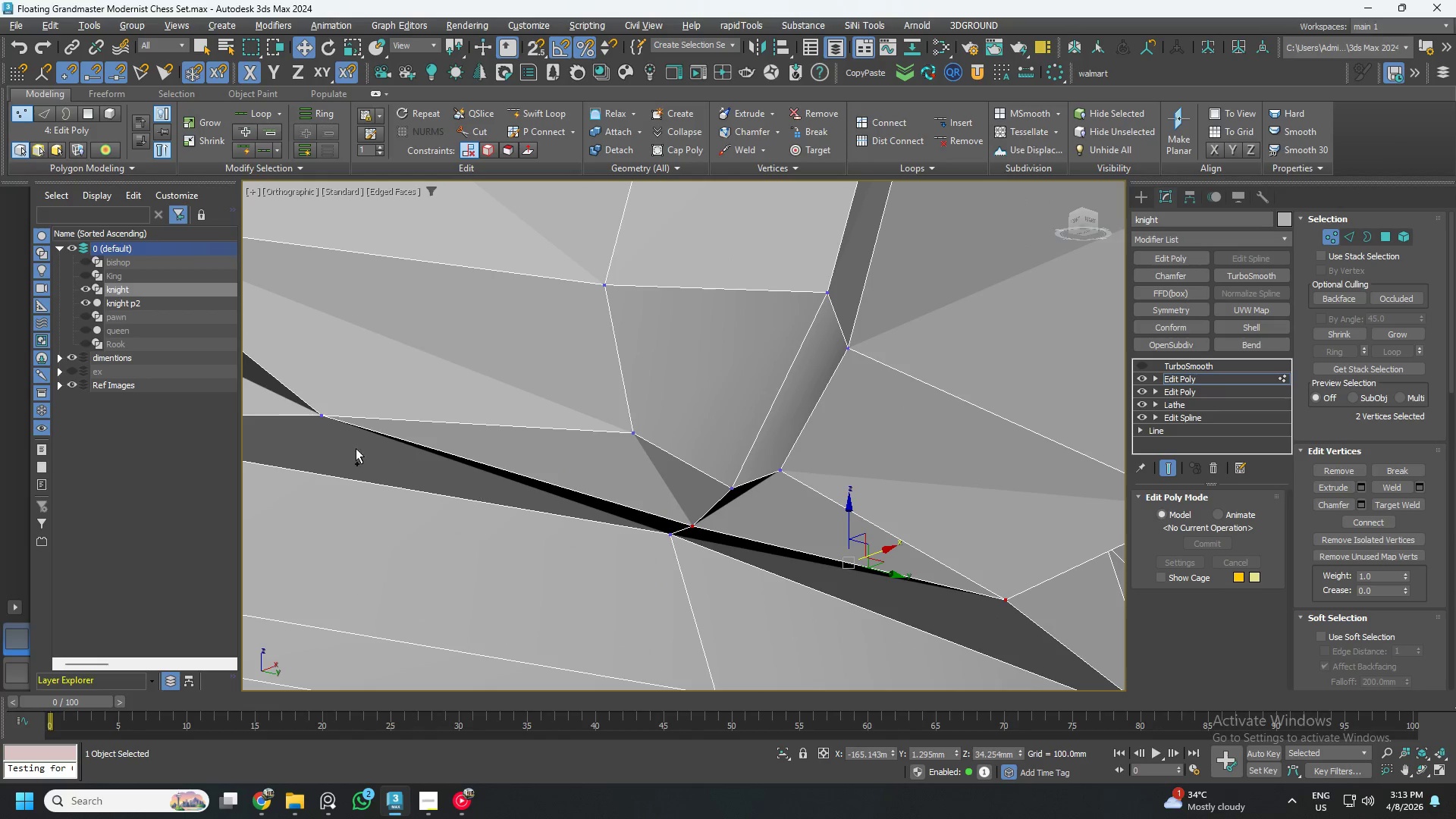 
hold_key(key=ControlLeft, duration=0.38)
left_click([315, 413])
 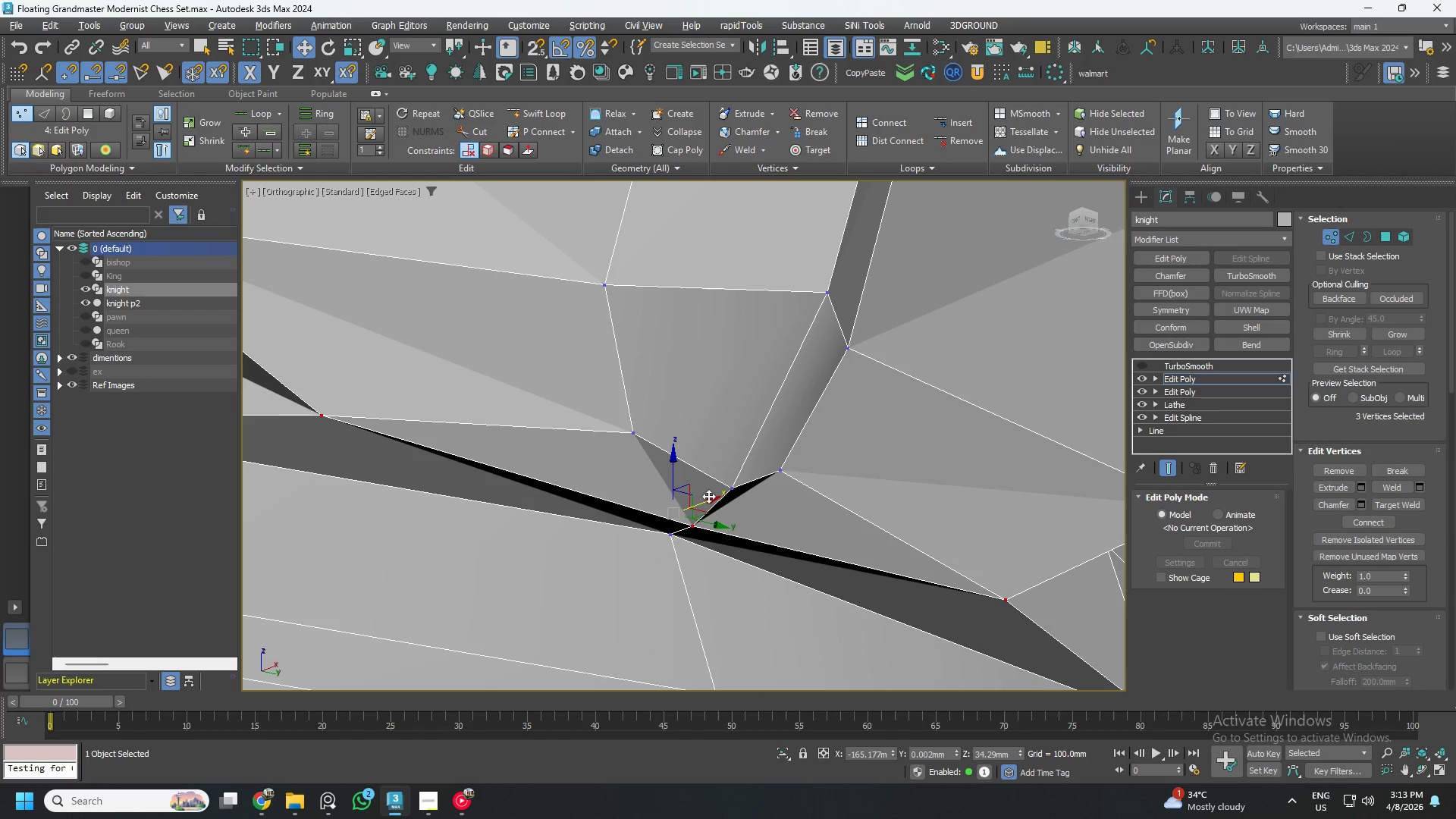 
left_click_drag(start_coordinate=[708, 497], to_coordinate=[733, 490])
 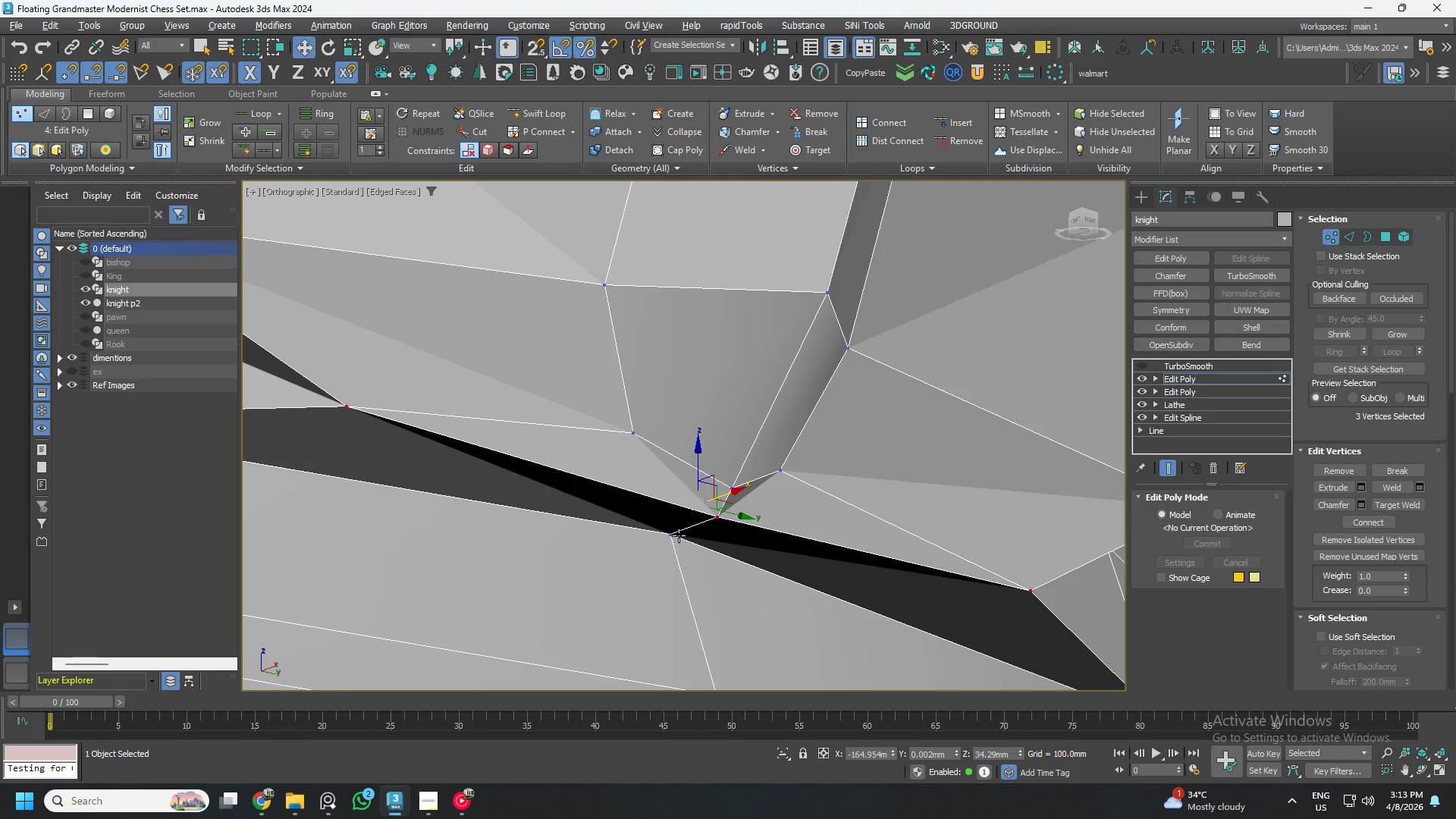 
hold_key(key=AltLeft, duration=1.53)
 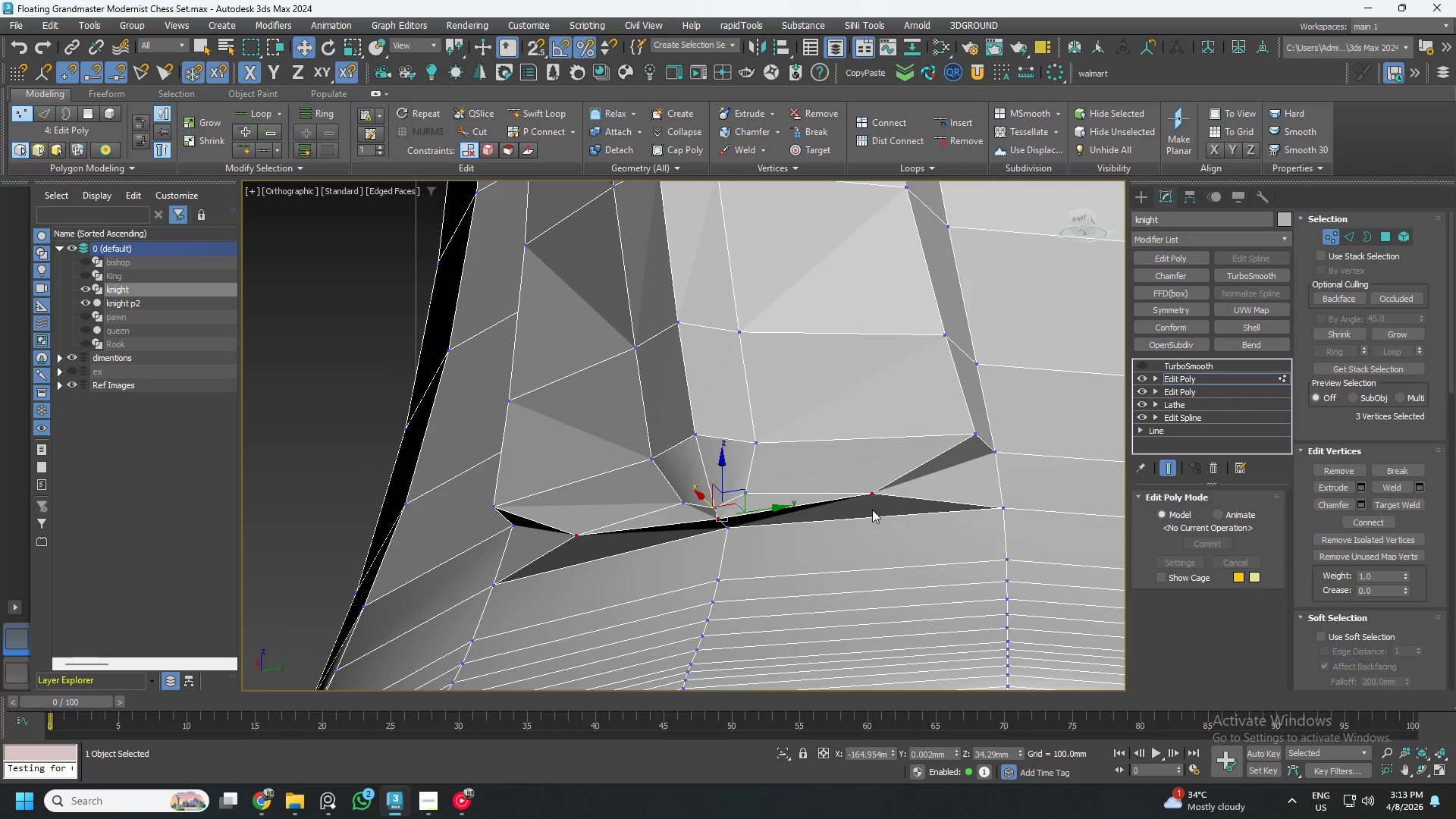 
scroll: coordinate [739, 519], scroll_direction: down, amount: 3.0
 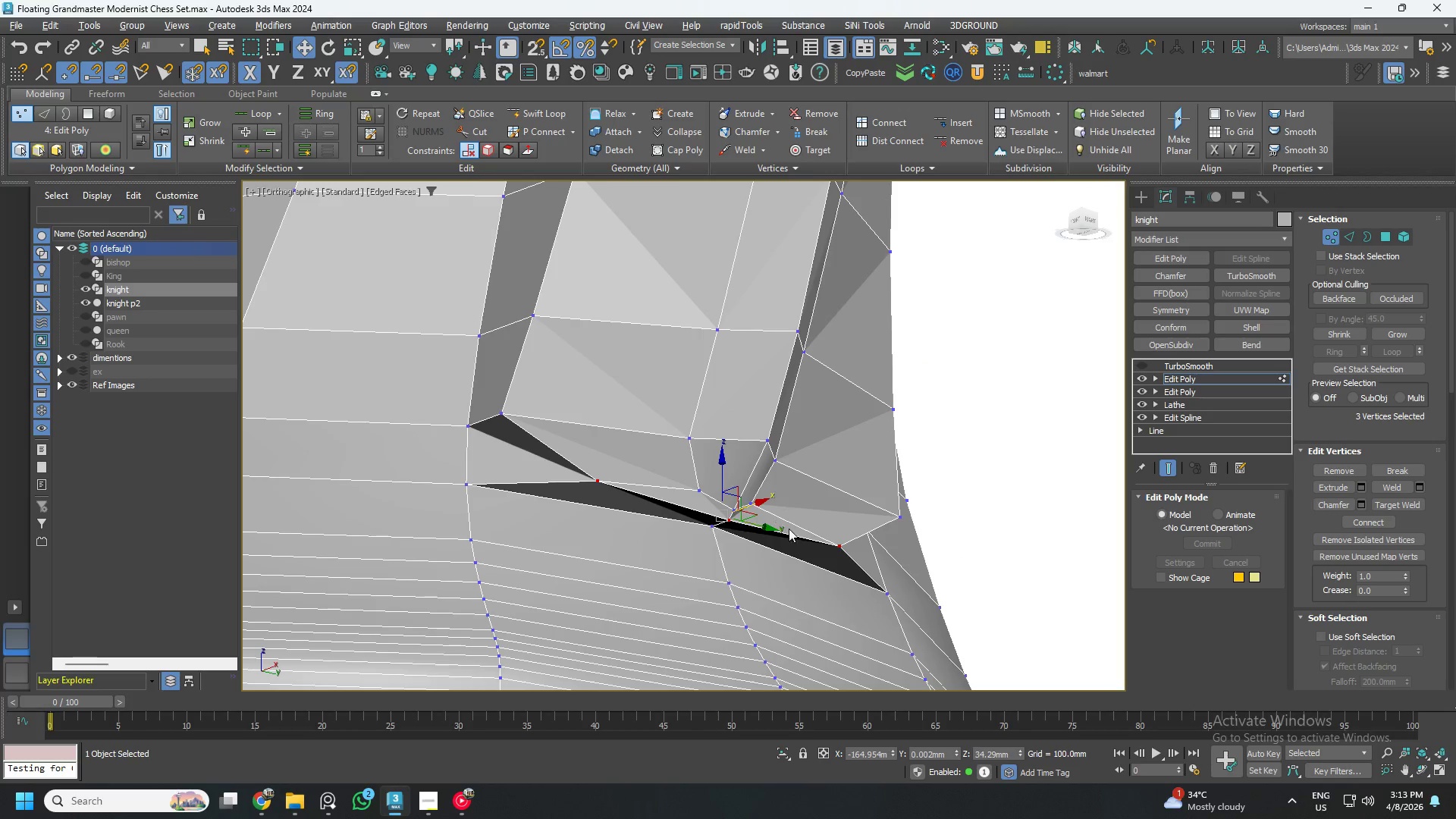 
key(Alt+AltLeft)
 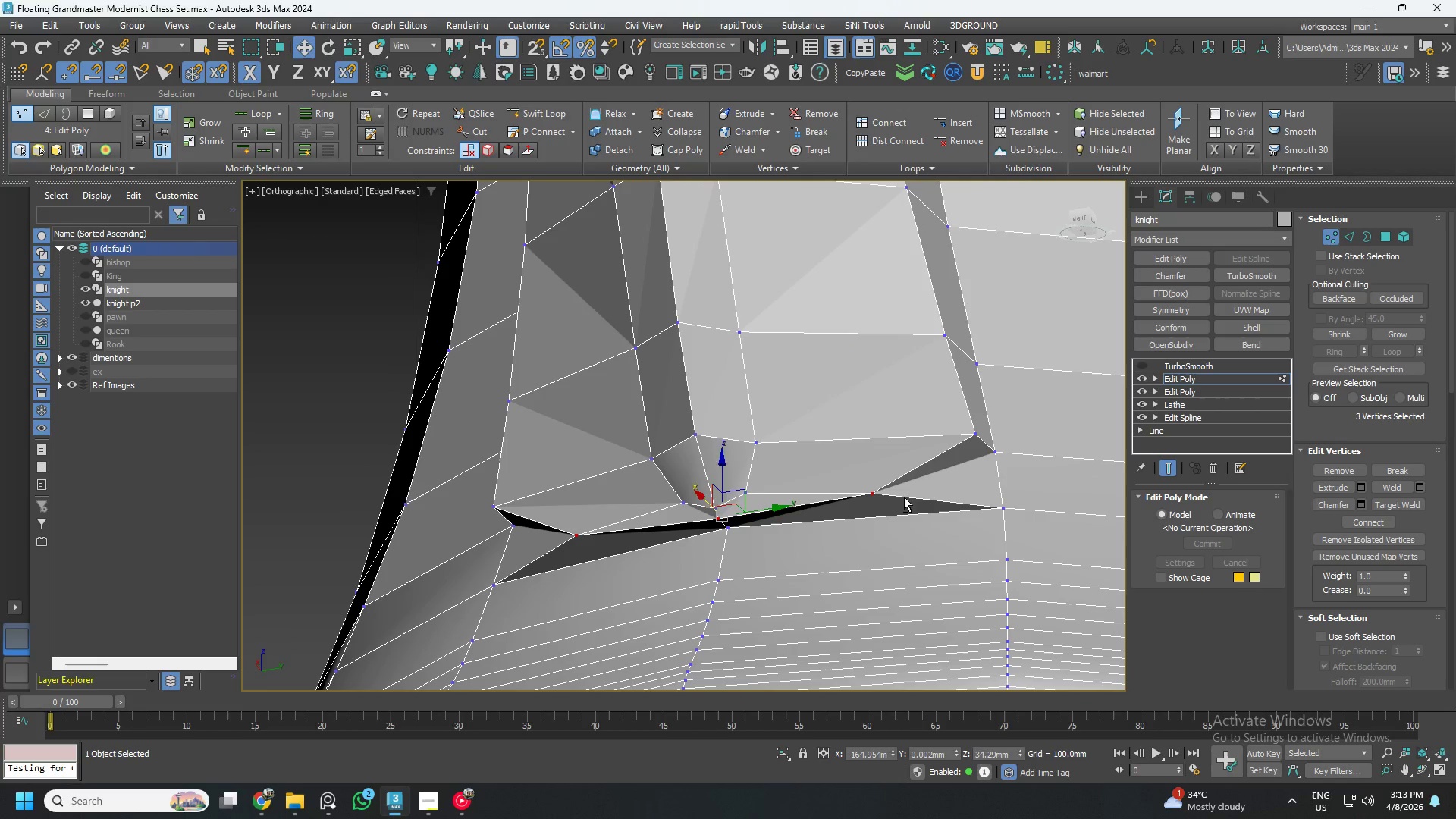 
key(Alt+1)
 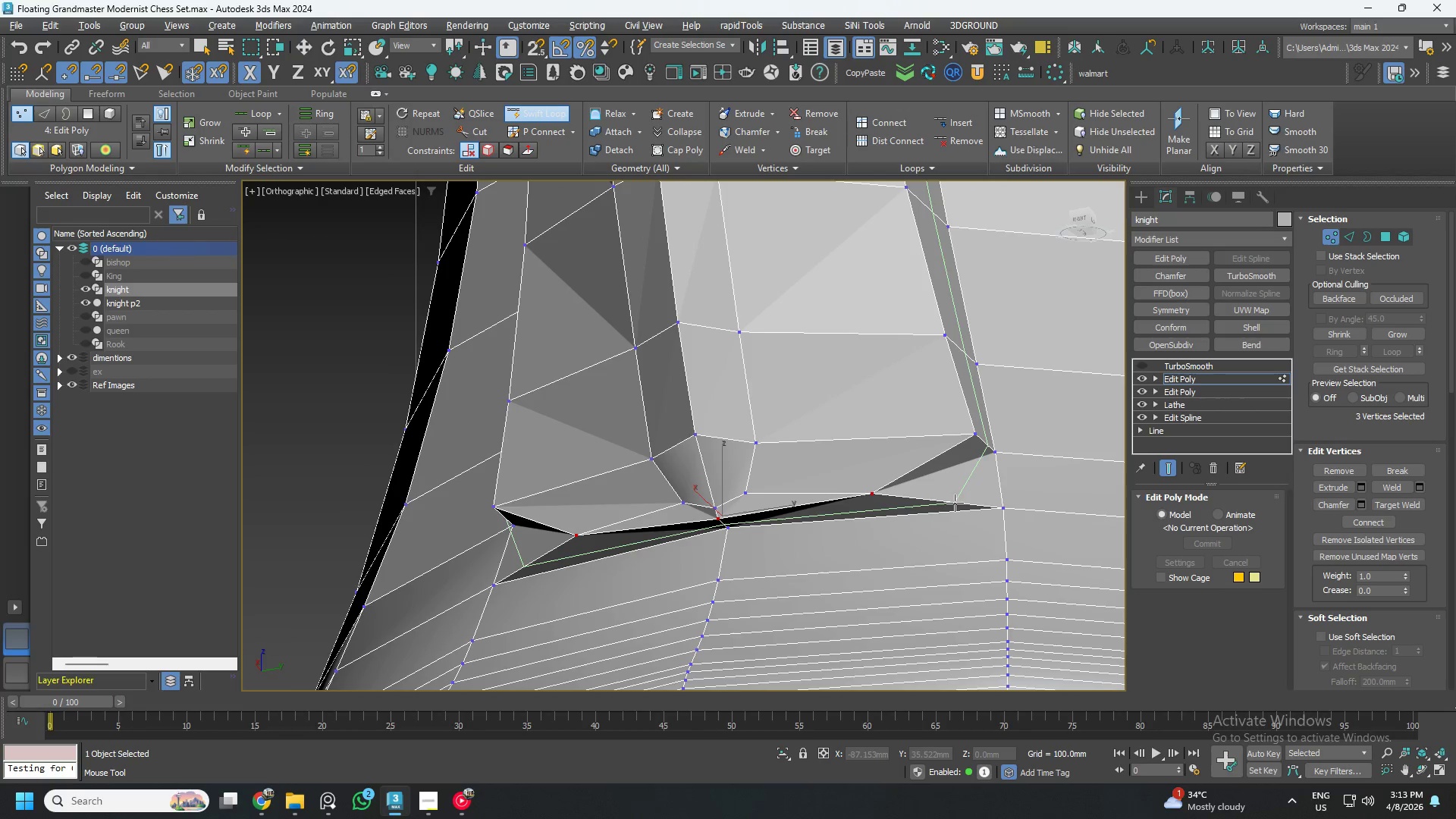 
left_click([957, 503])
 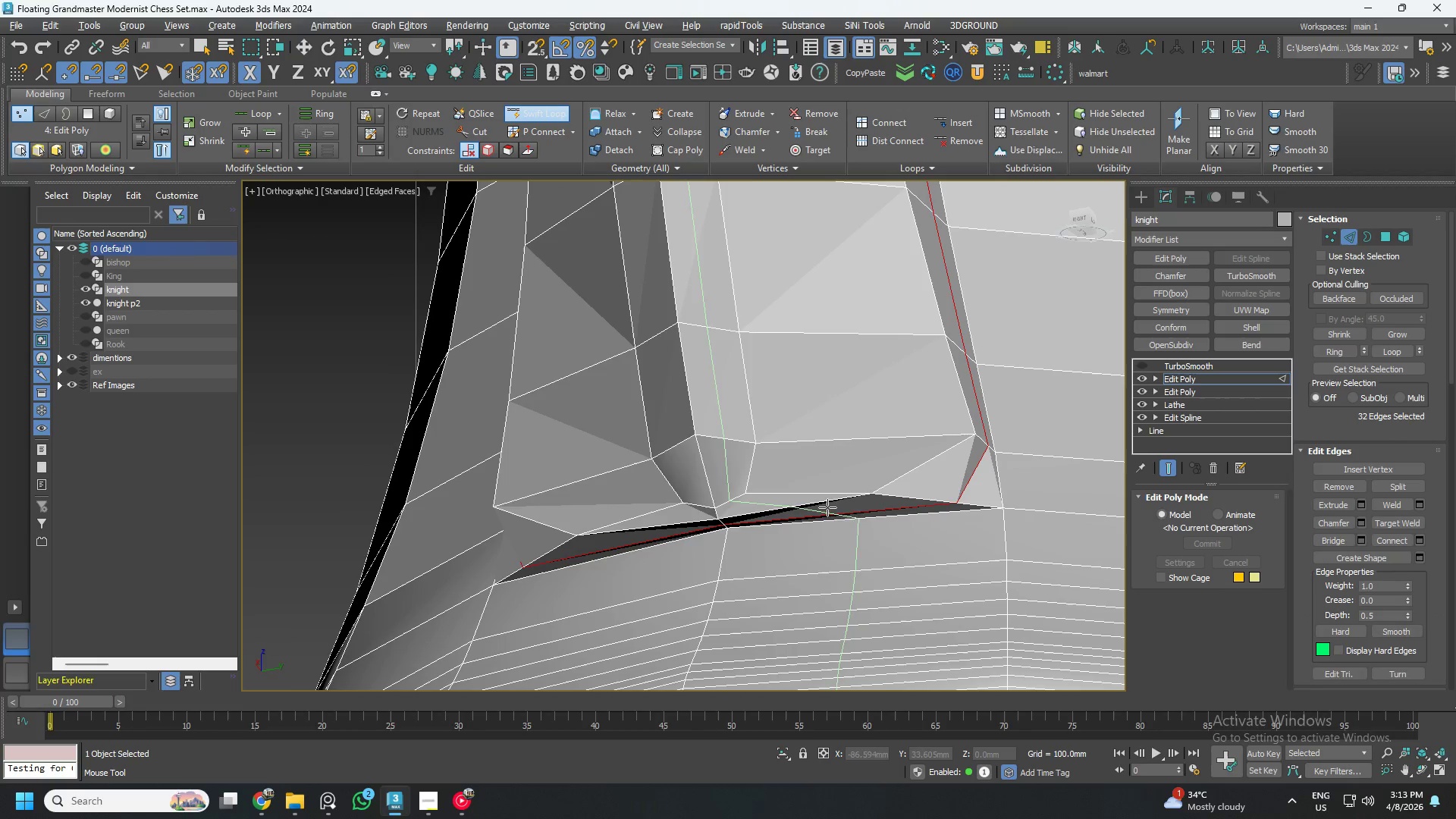 
key(Alt+AltLeft)
 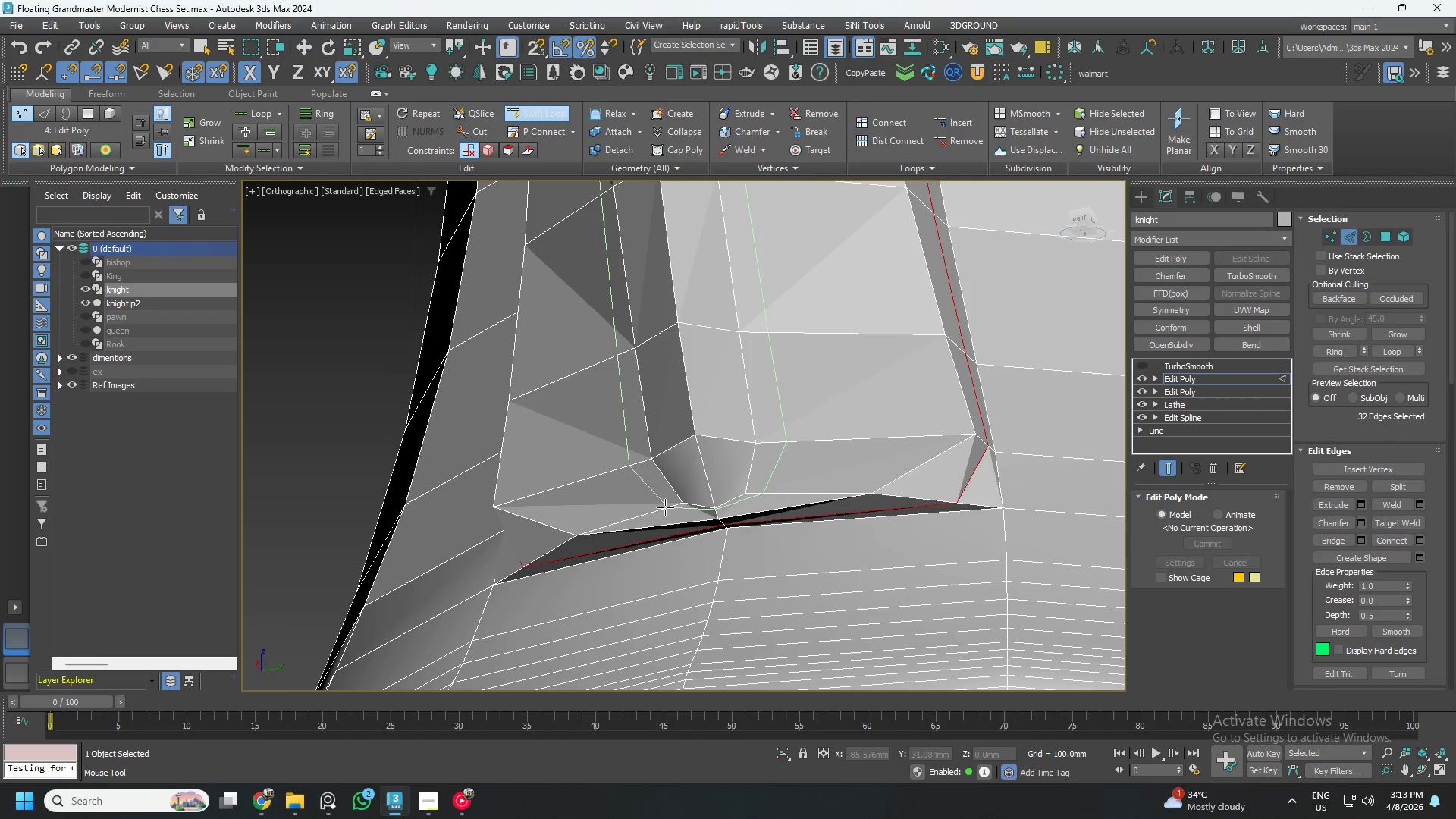 
key(Alt+1)
 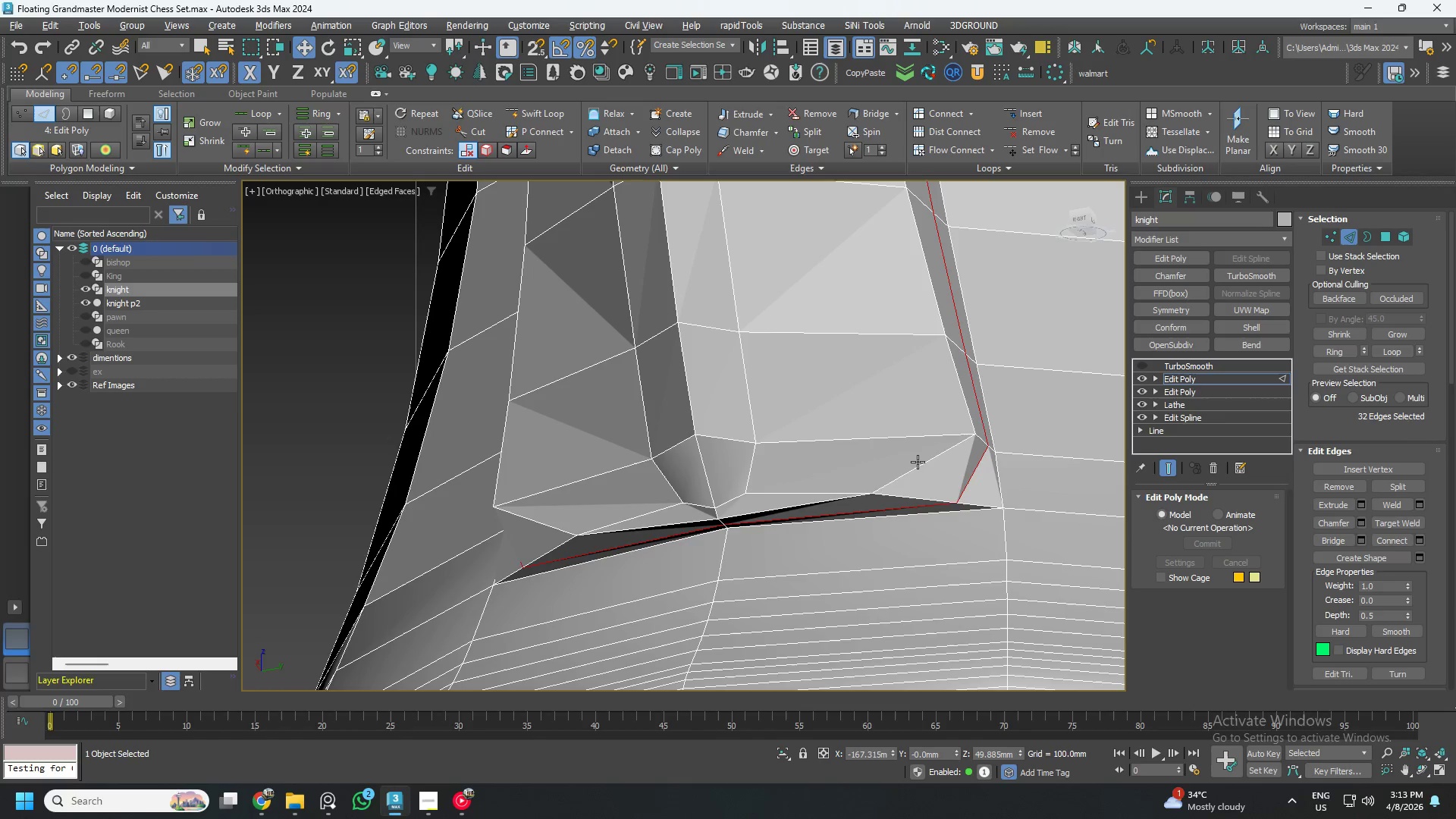 
double_click([918, 462])
 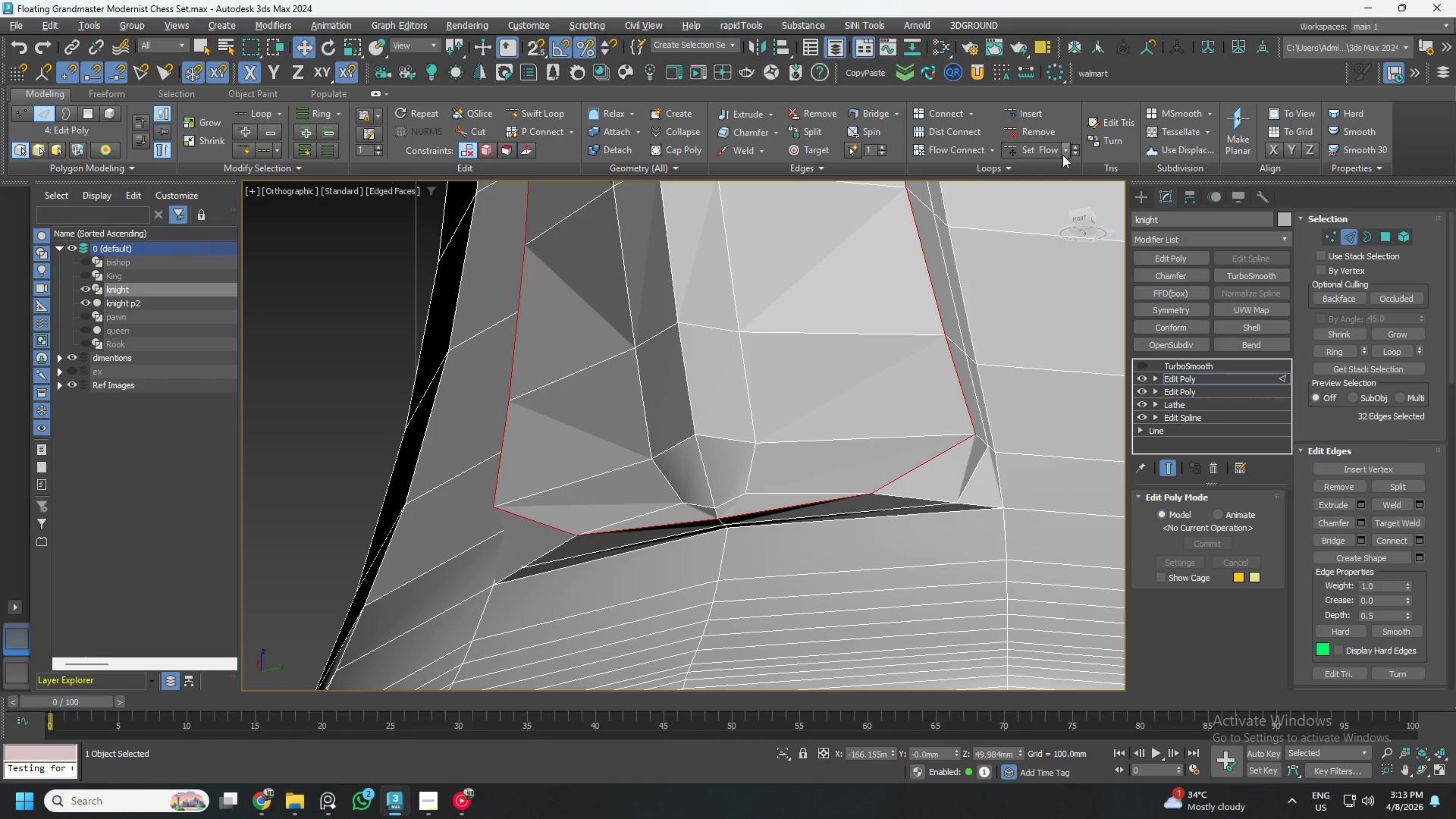 
left_click([1049, 150])
 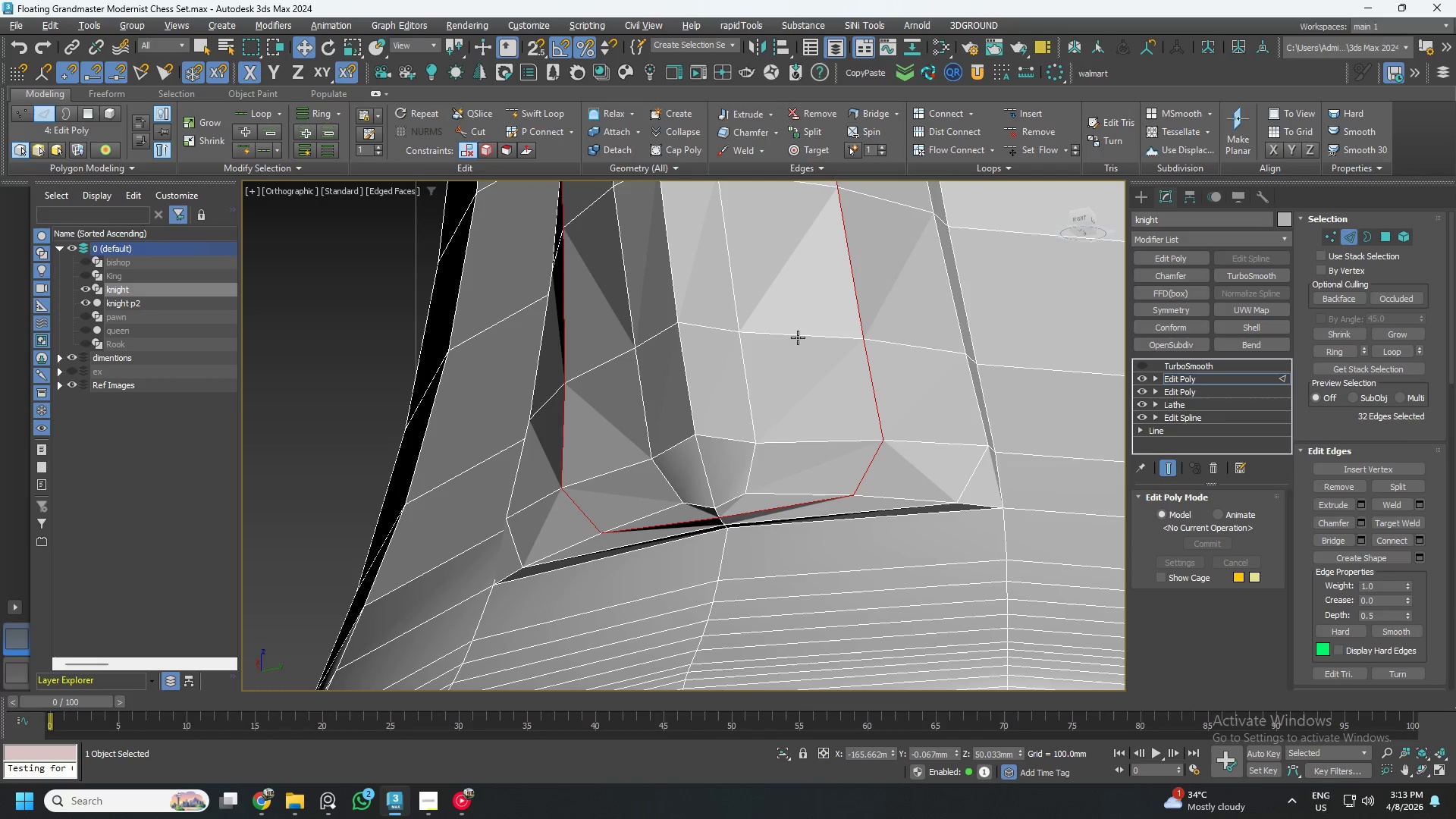 
hold_key(key=AltLeft, duration=0.62)
 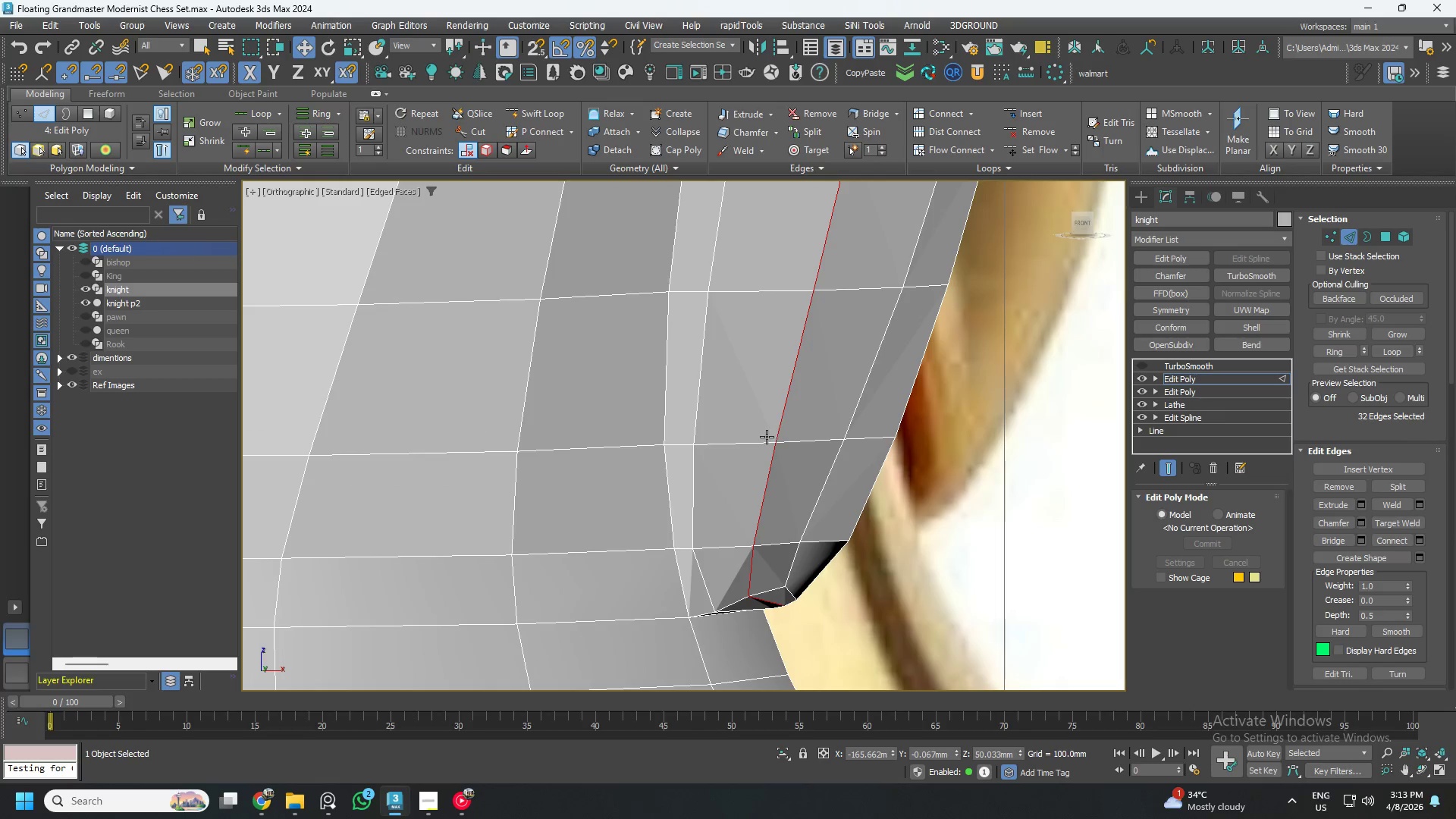 
hold_key(key=AltLeft, duration=0.41)
 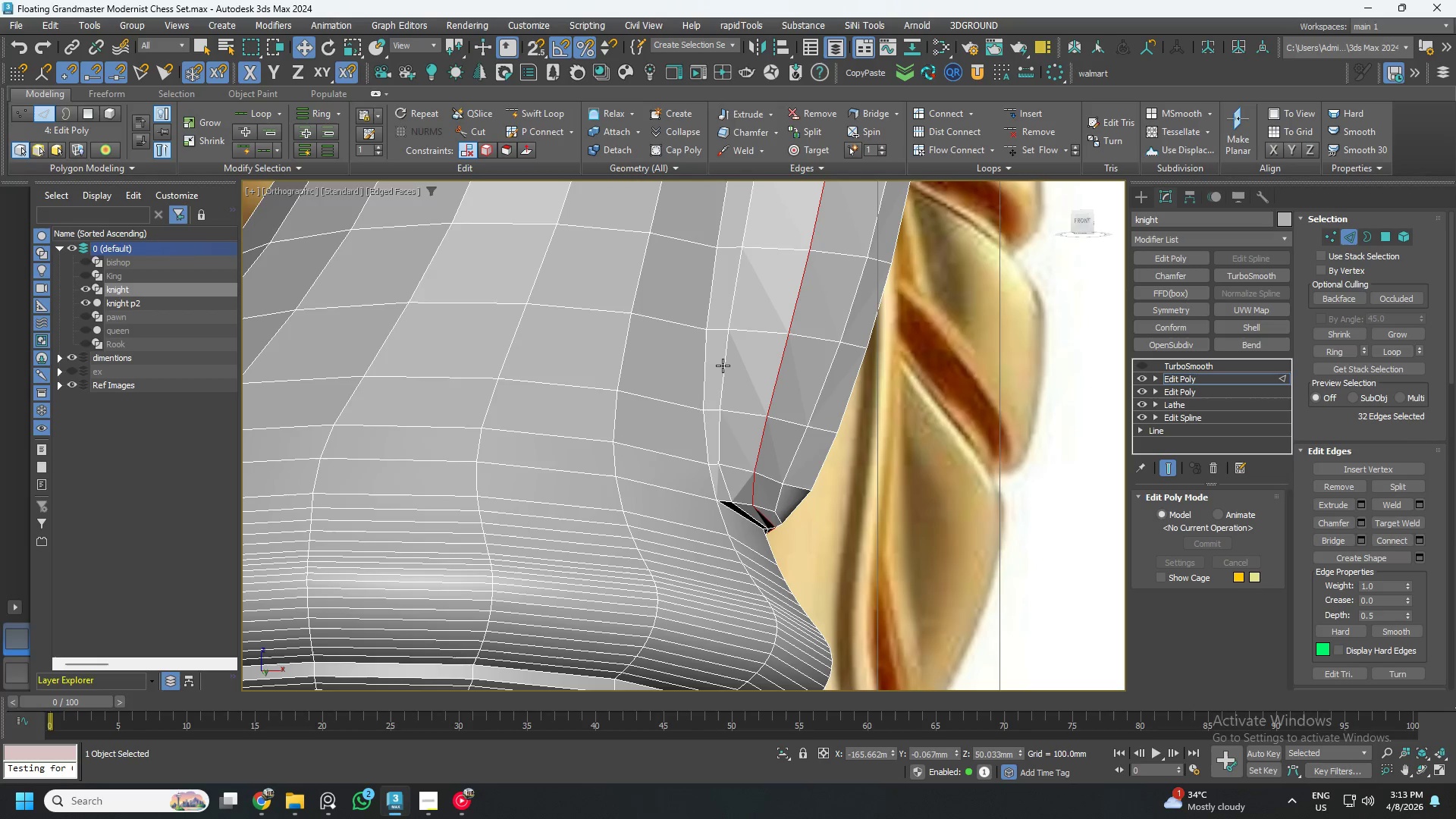 
scroll: coordinate [766, 439], scroll_direction: down, amount: 2.0
 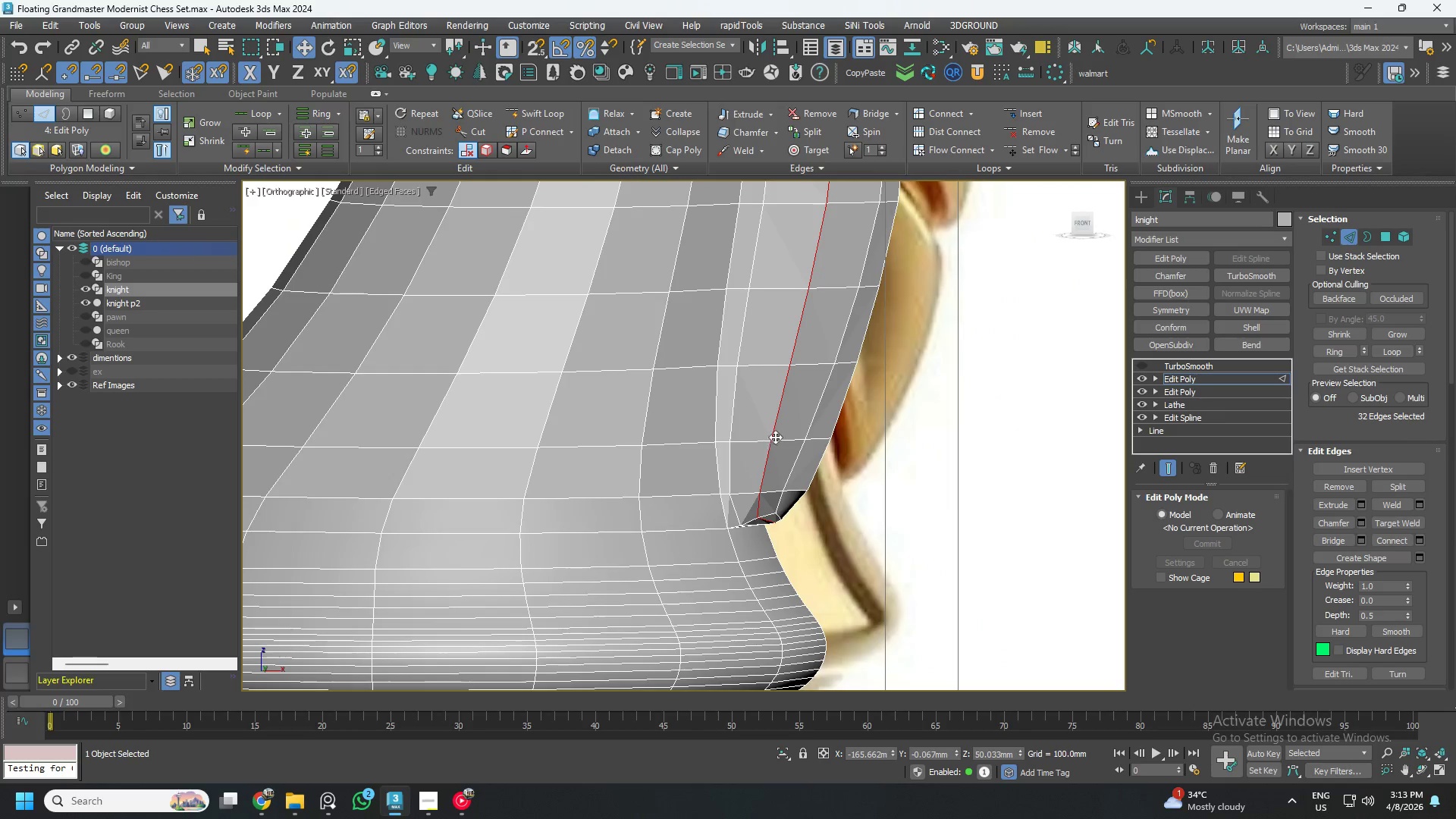 
scroll: coordinate [777, 405], scroll_direction: up, amount: 1.0
 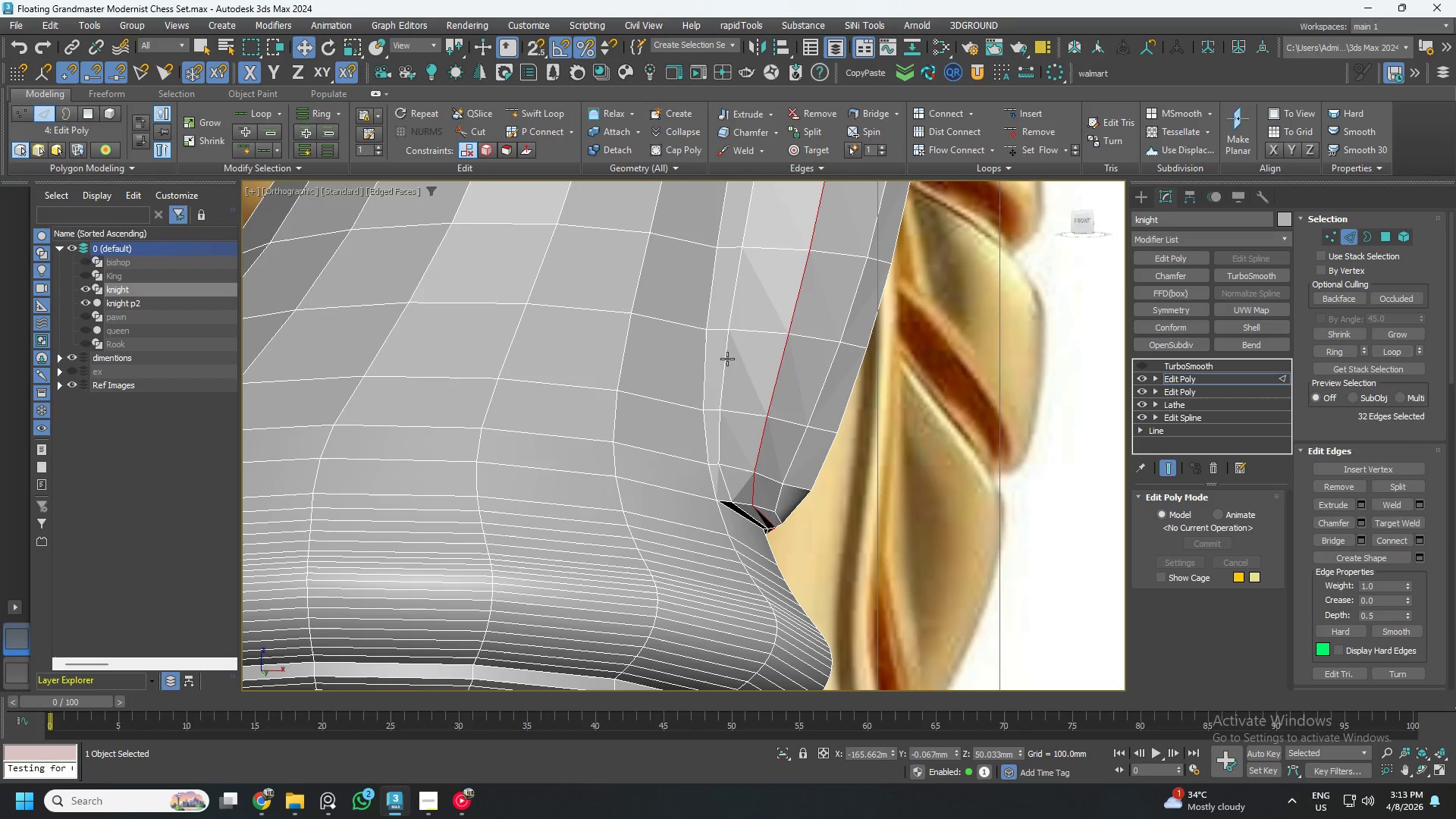 
double_click([727, 359])
 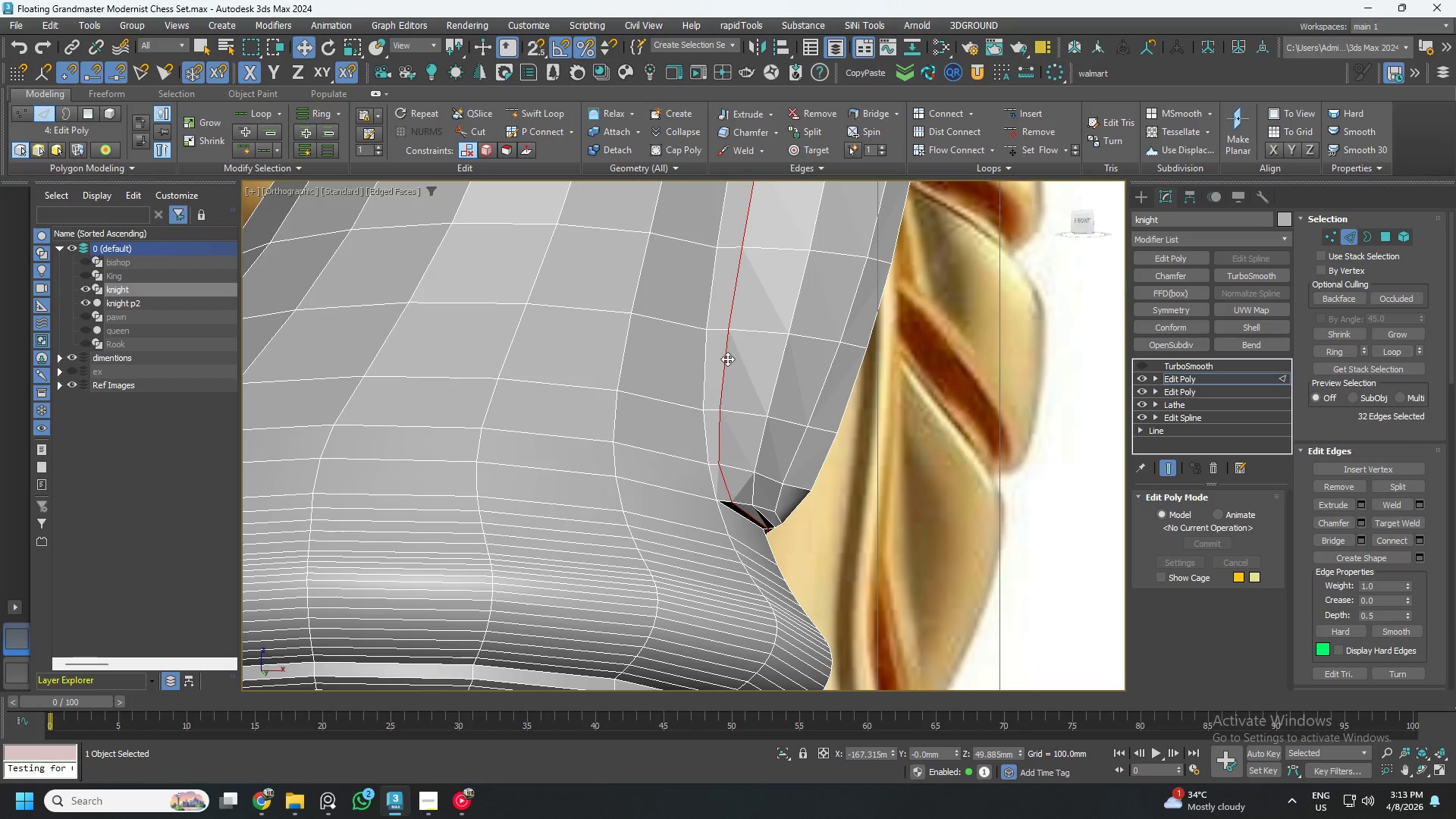 
scroll: coordinate [754, 381], scroll_direction: down, amount: 3.0
 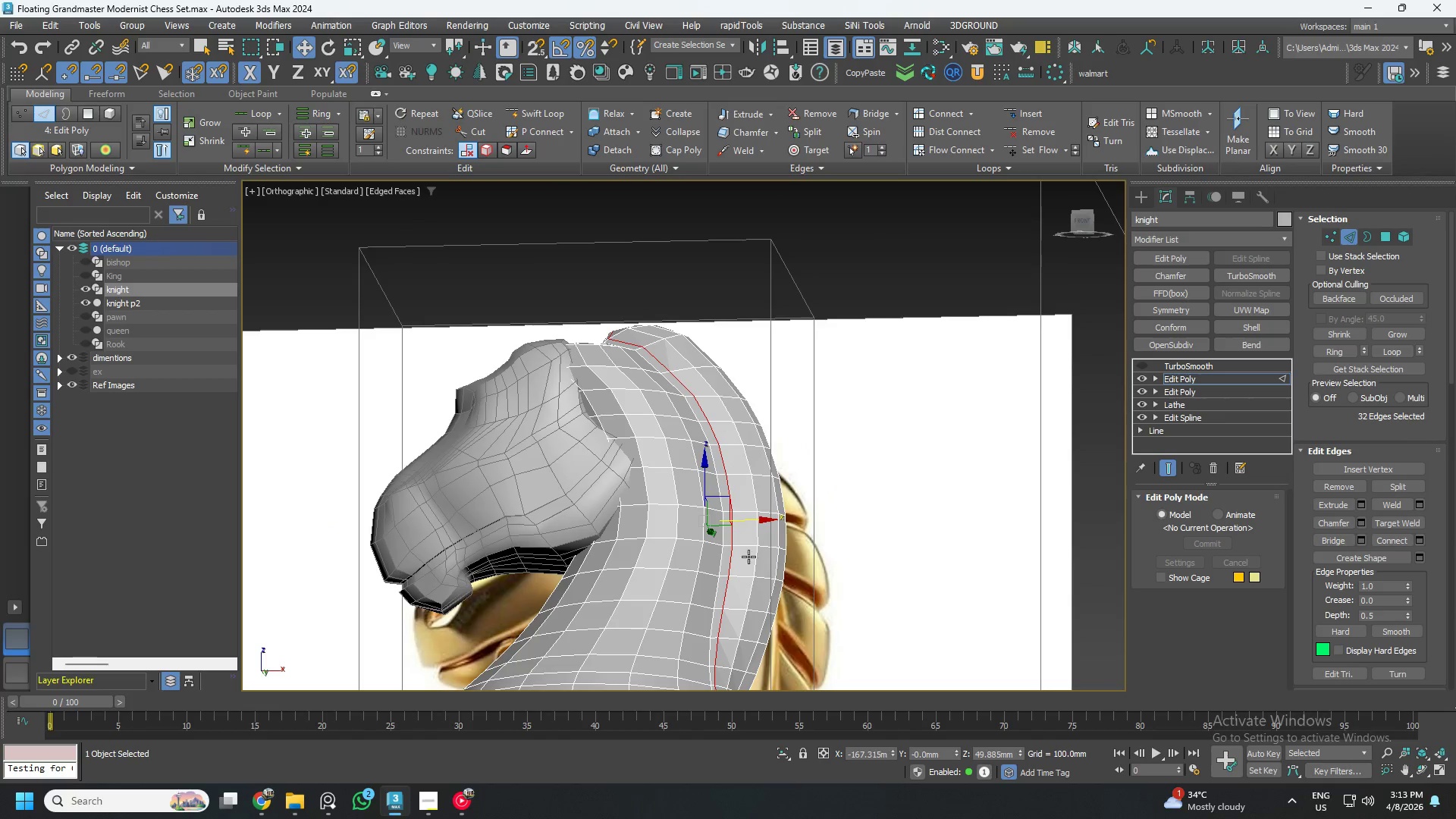 
hold_key(key=AltLeft, duration=1.5)
 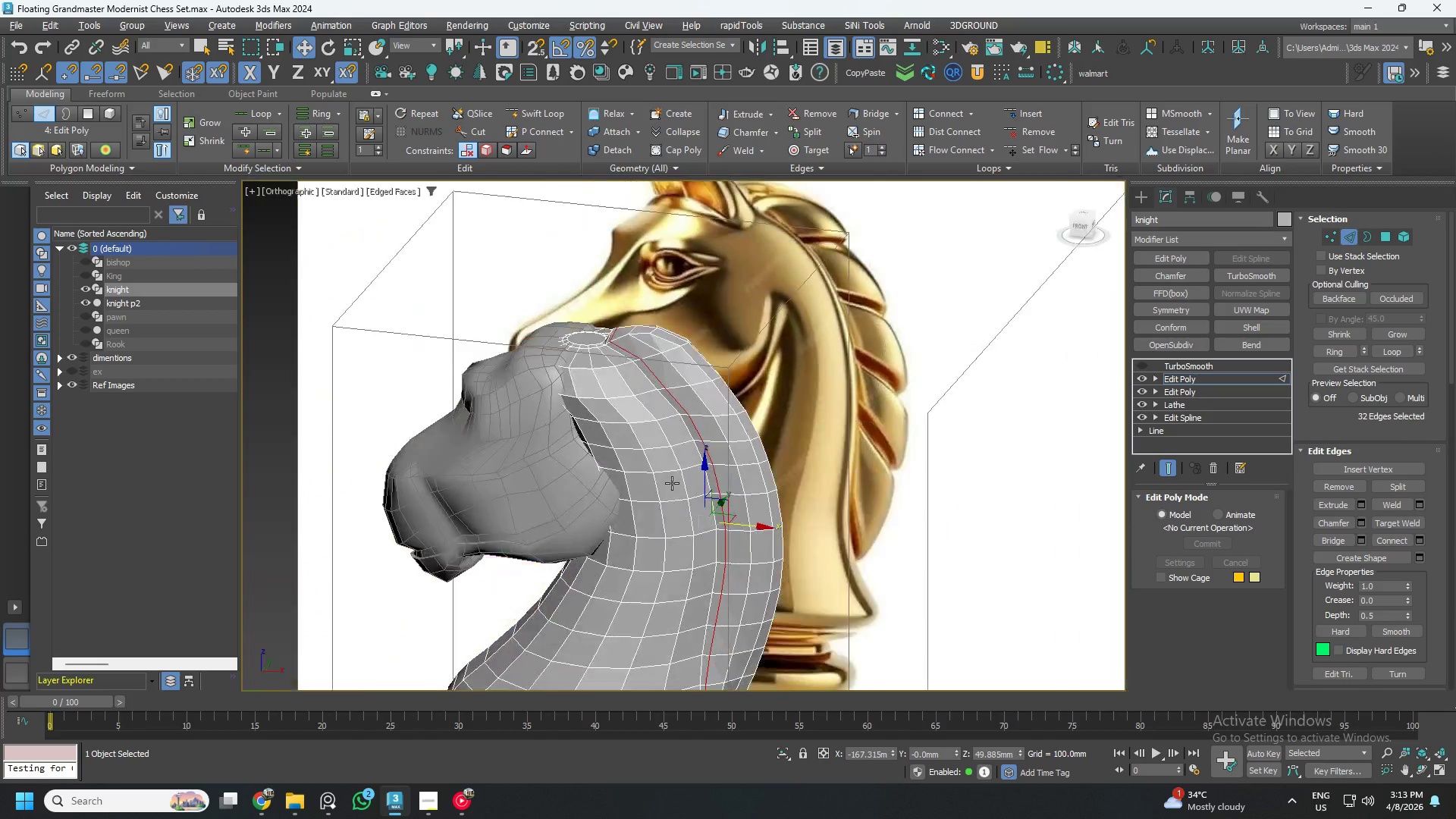 
key(Alt+AltLeft)
 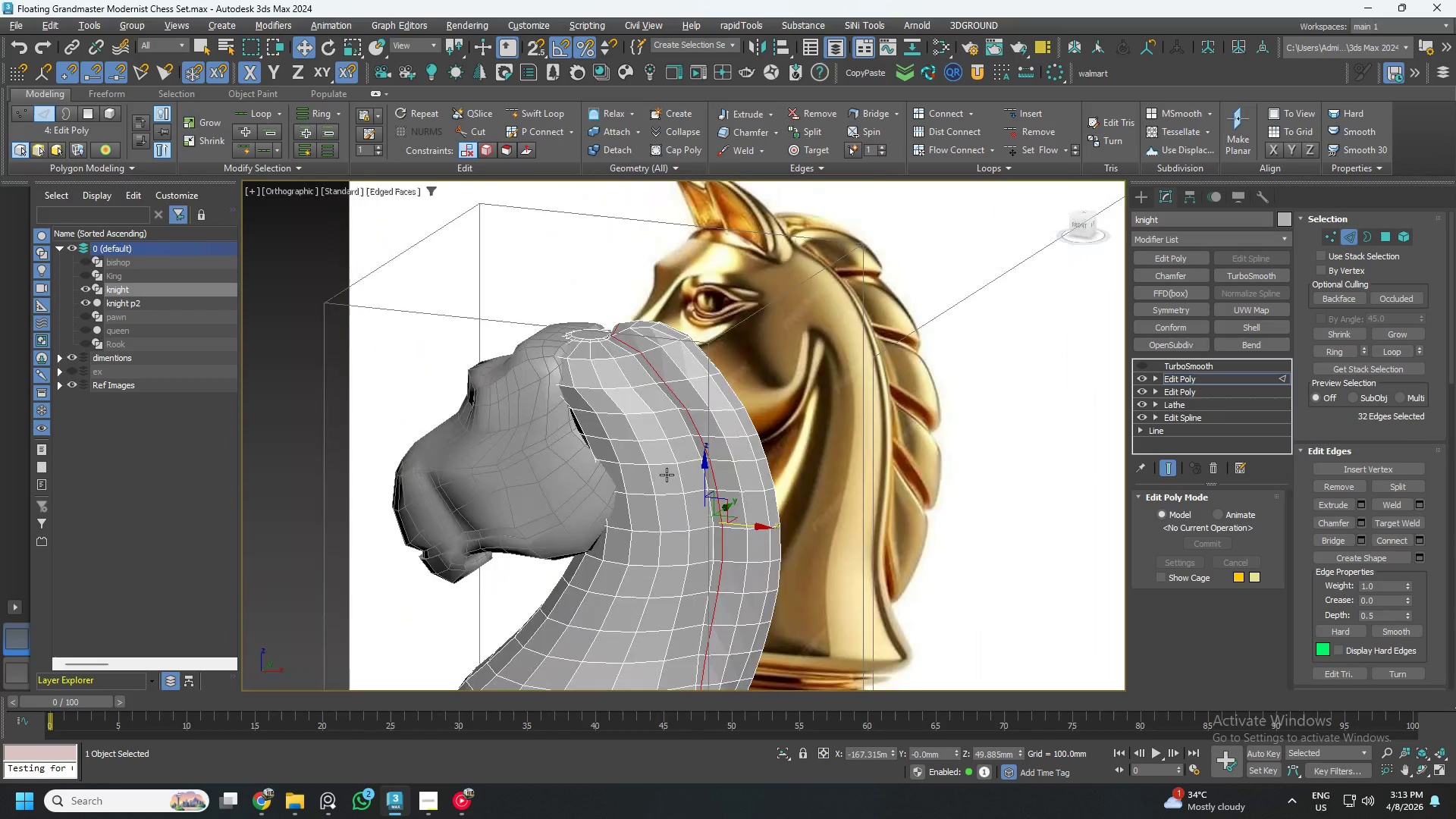 
key(Alt+AltLeft)
 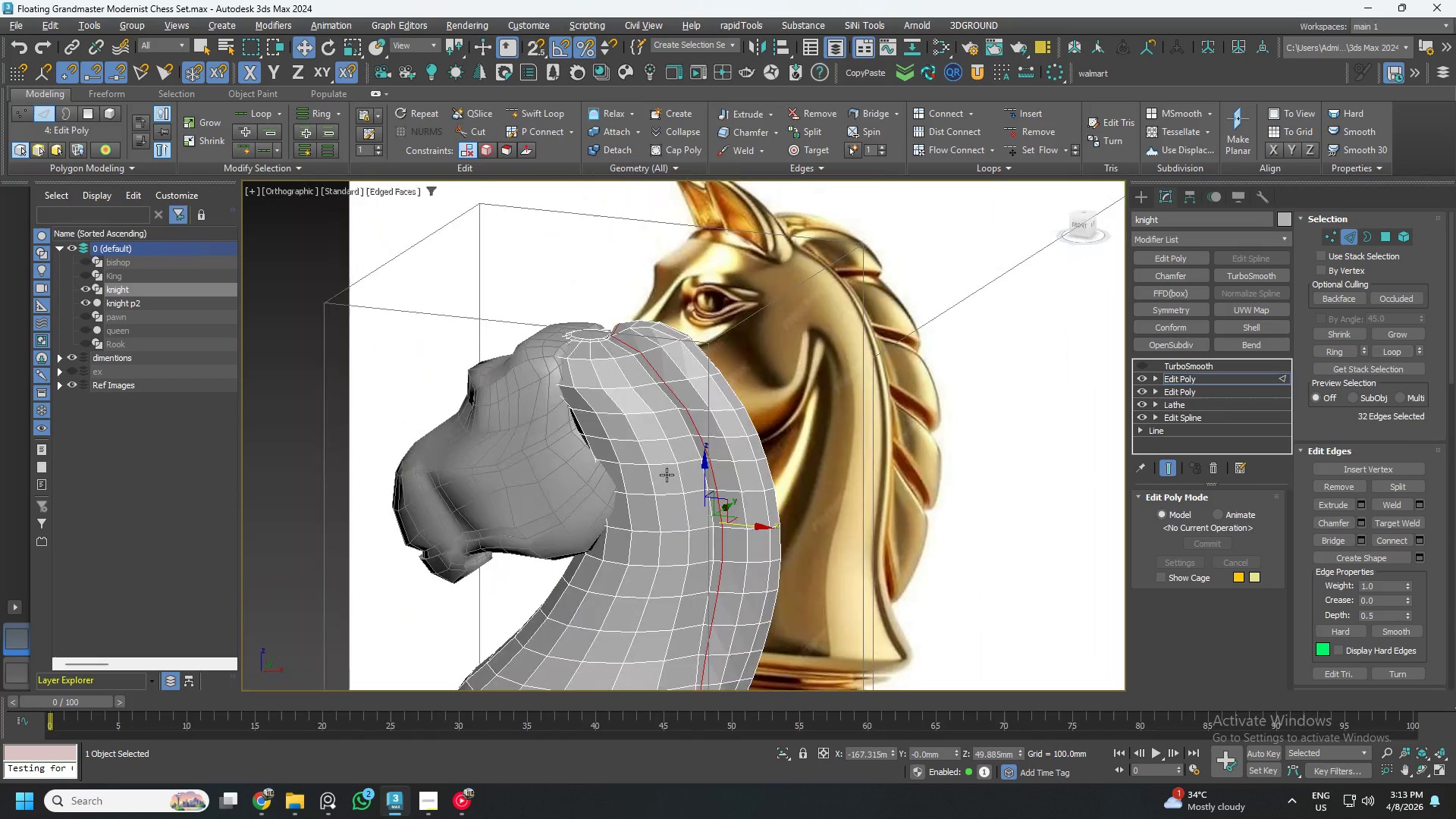 
key(Alt+AltLeft)
 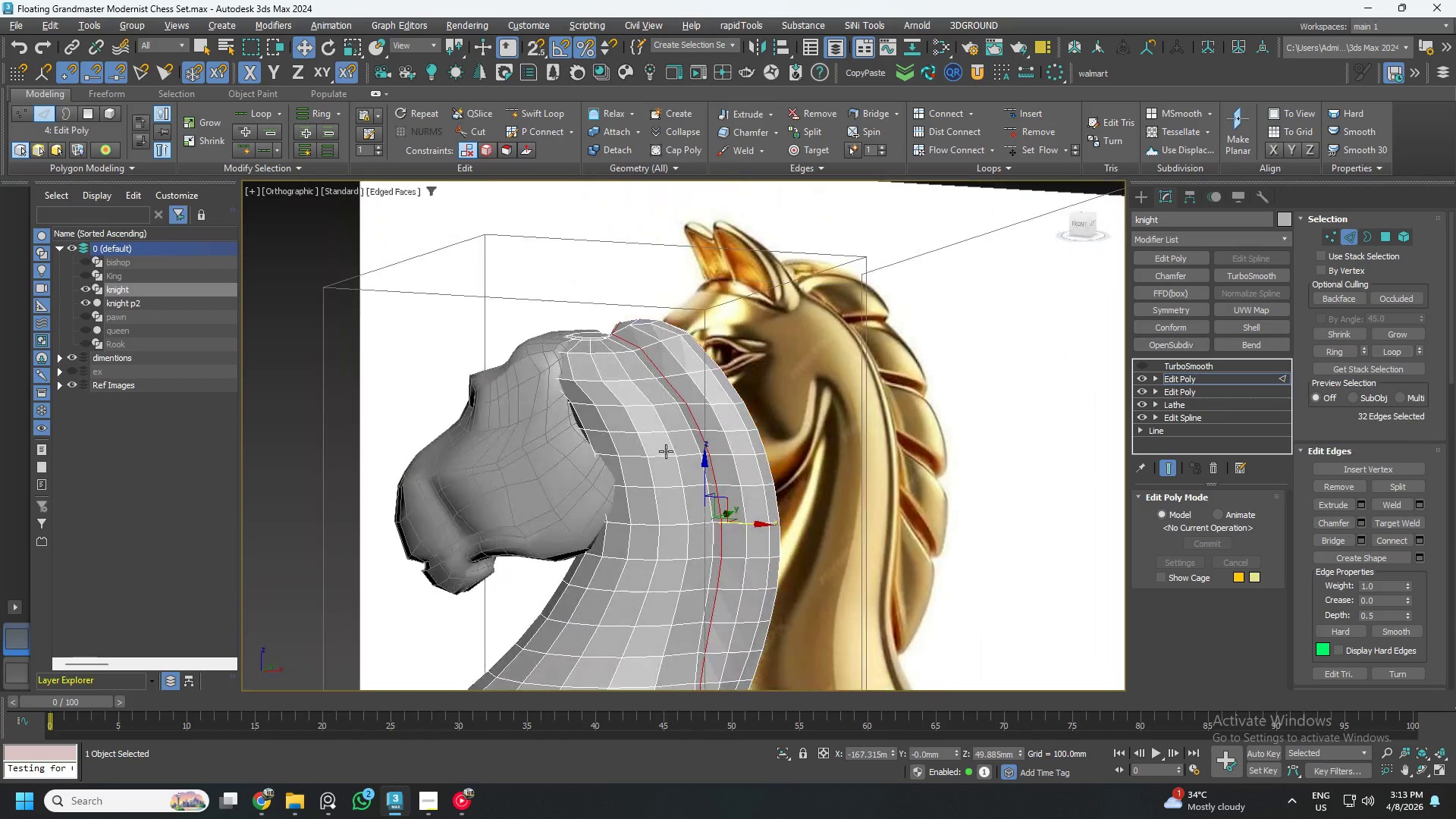 
key(Alt+AltLeft)
 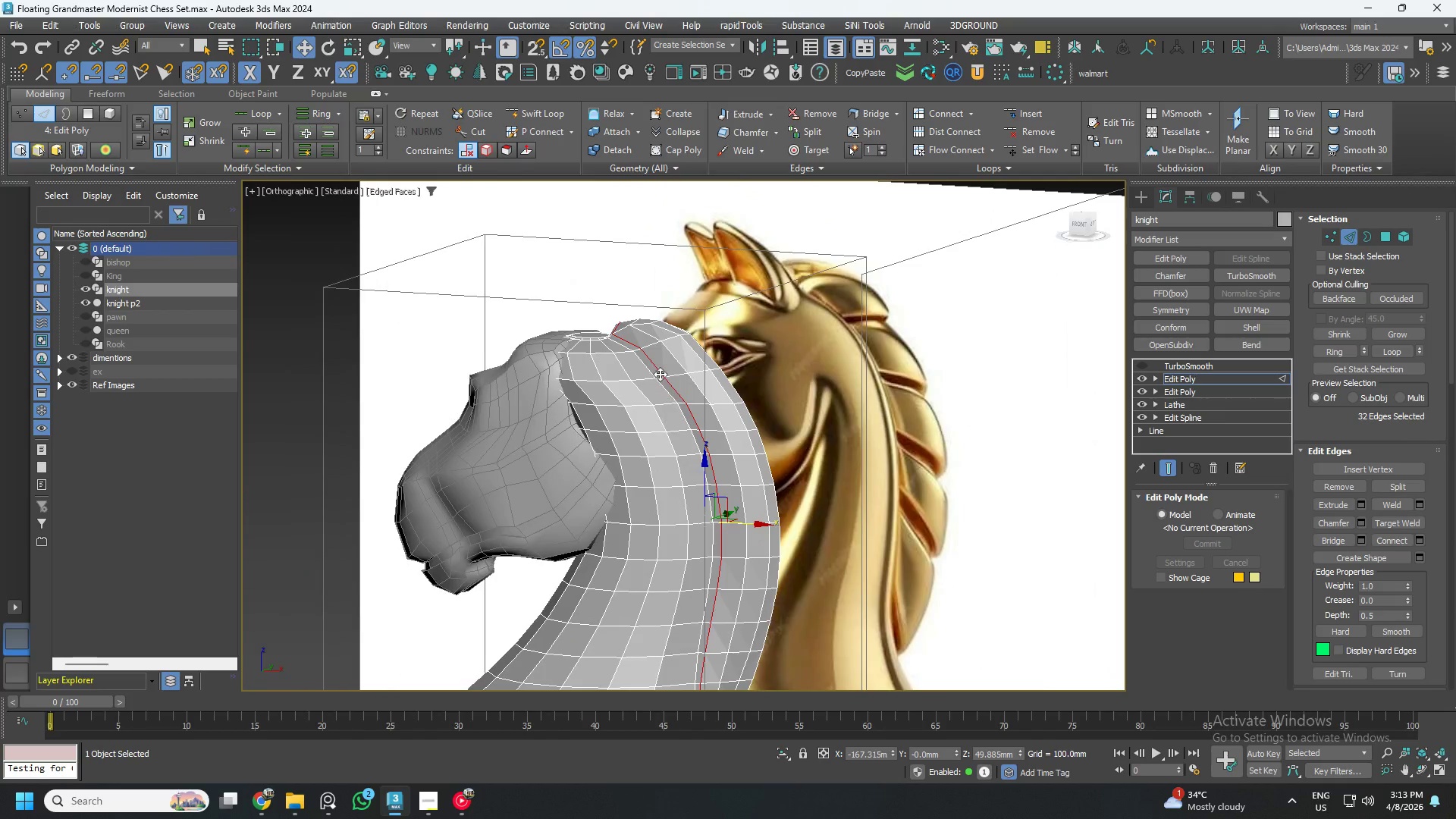 
scroll: coordinate [657, 363], scroll_direction: up, amount: 2.0
 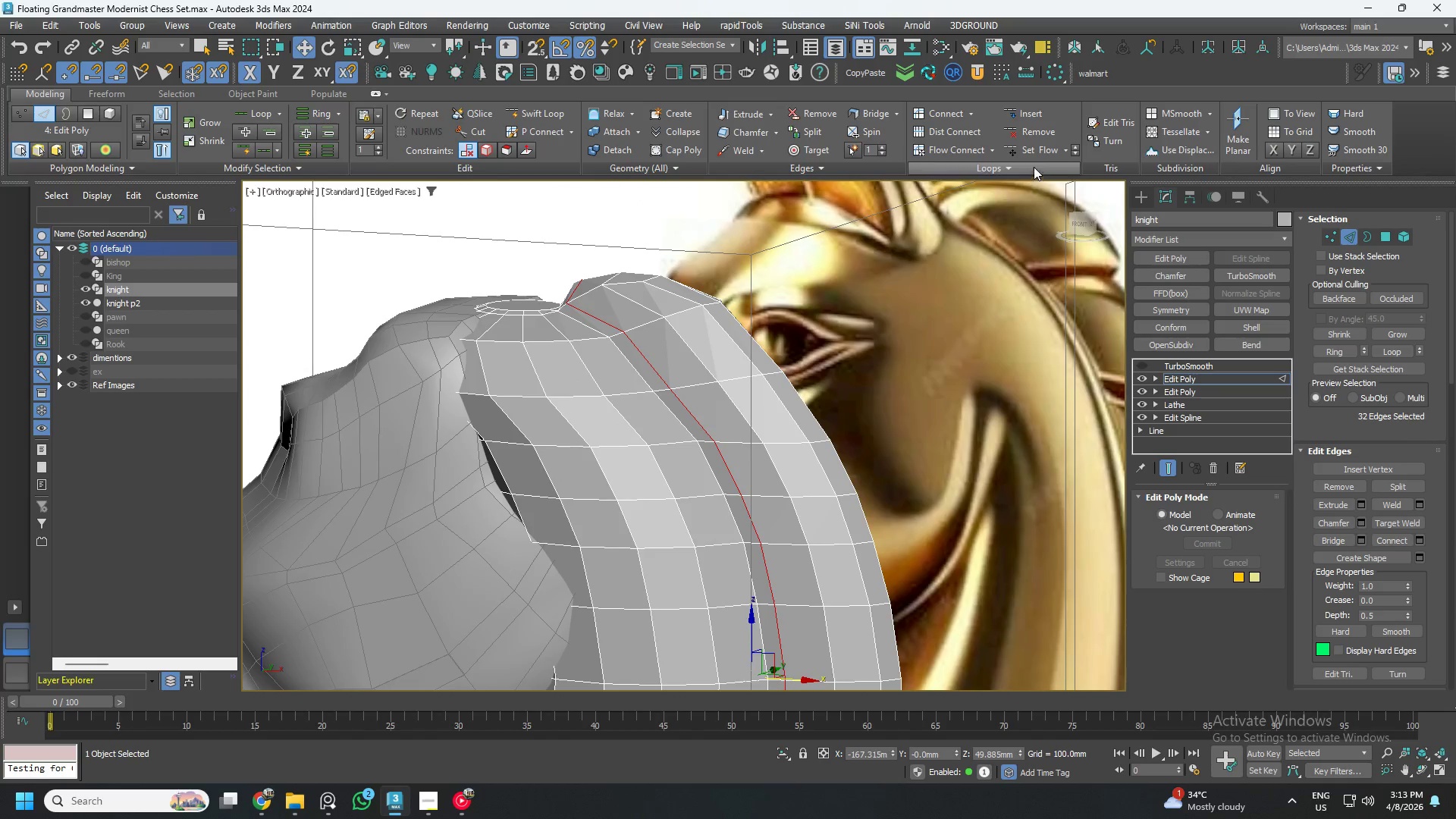 
left_click([1043, 146])
 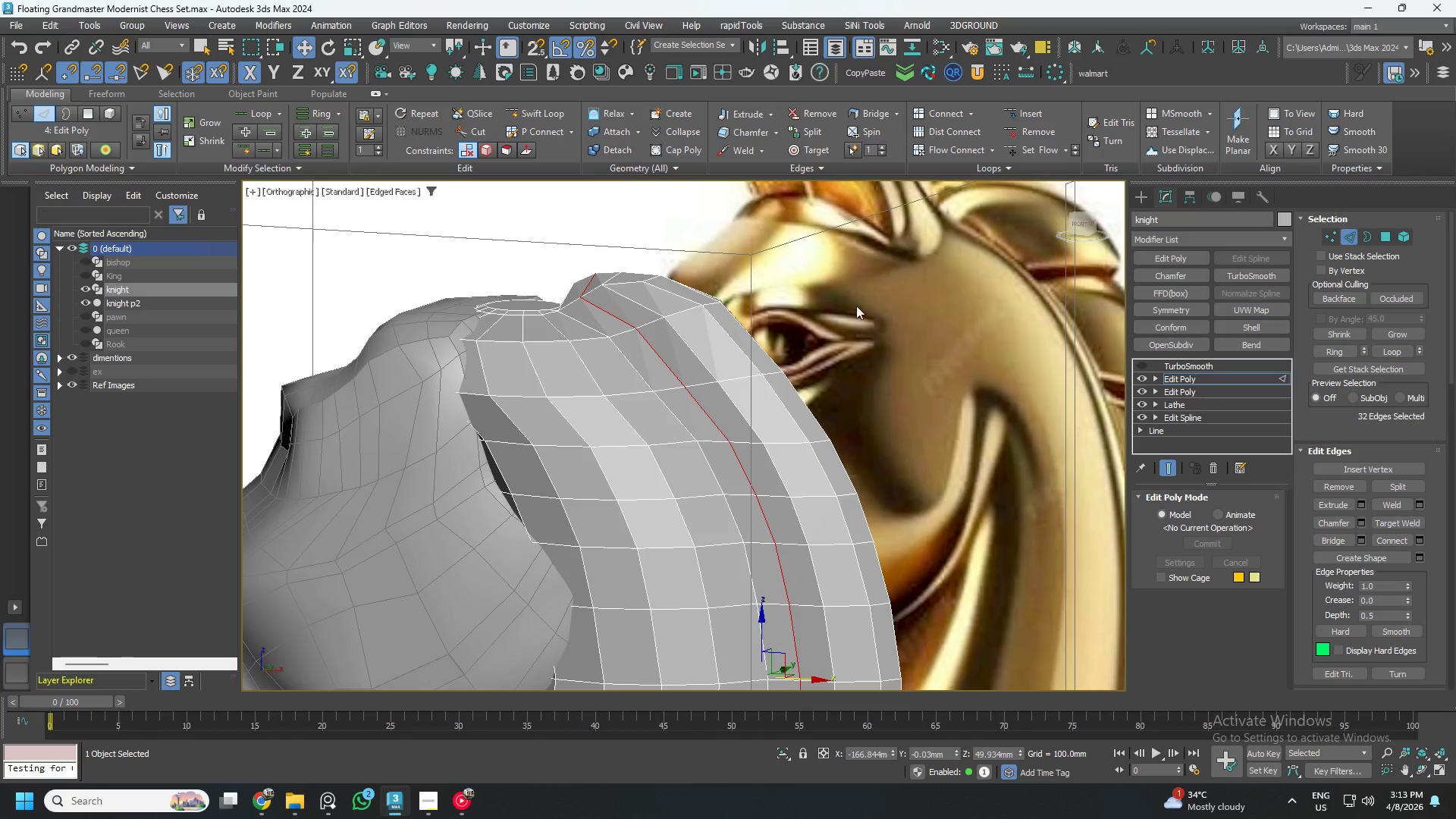 
scroll: coordinate [715, 391], scroll_direction: down, amount: 2.0
 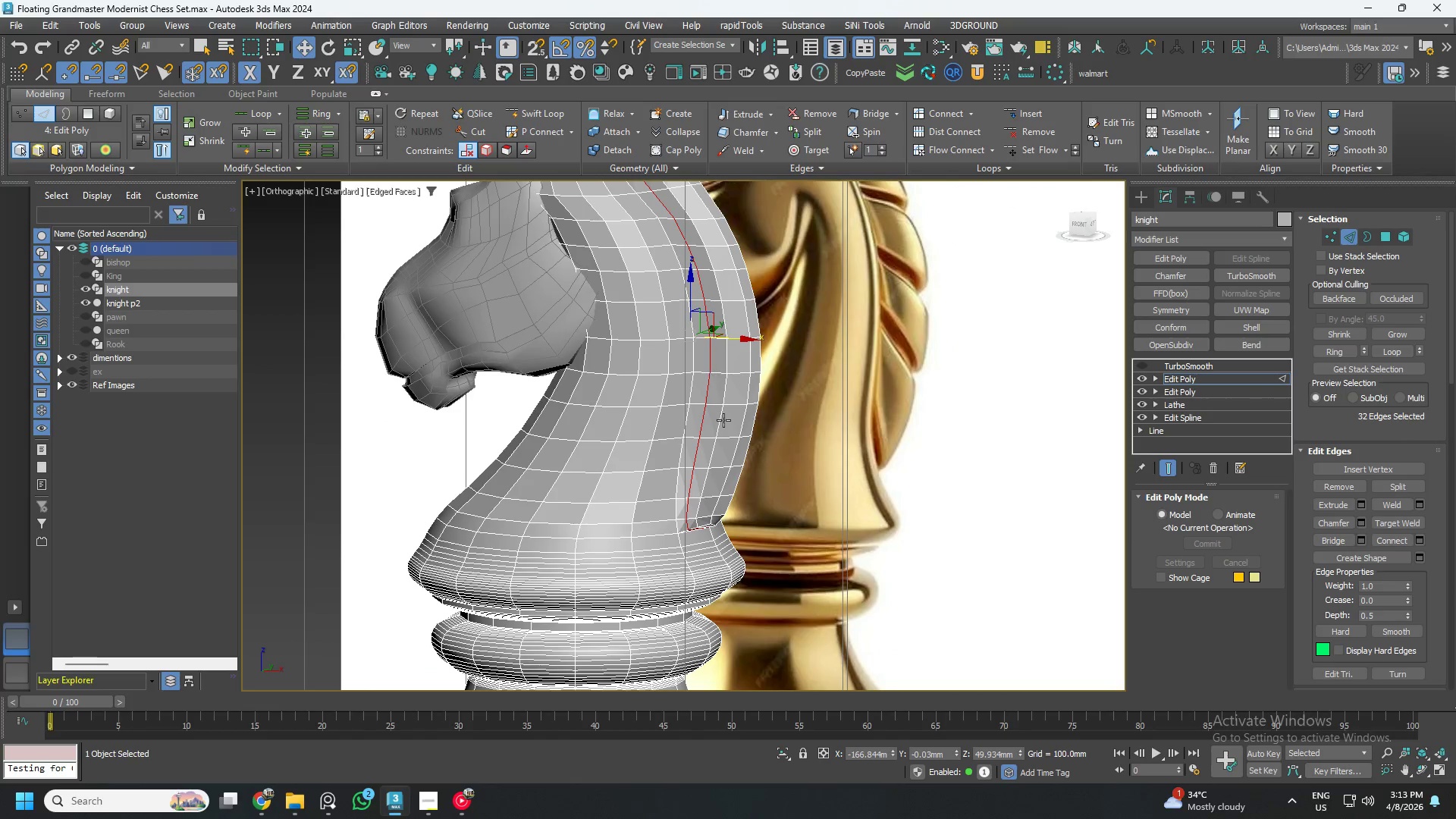 
hold_key(key=AltLeft, duration=1.5)
 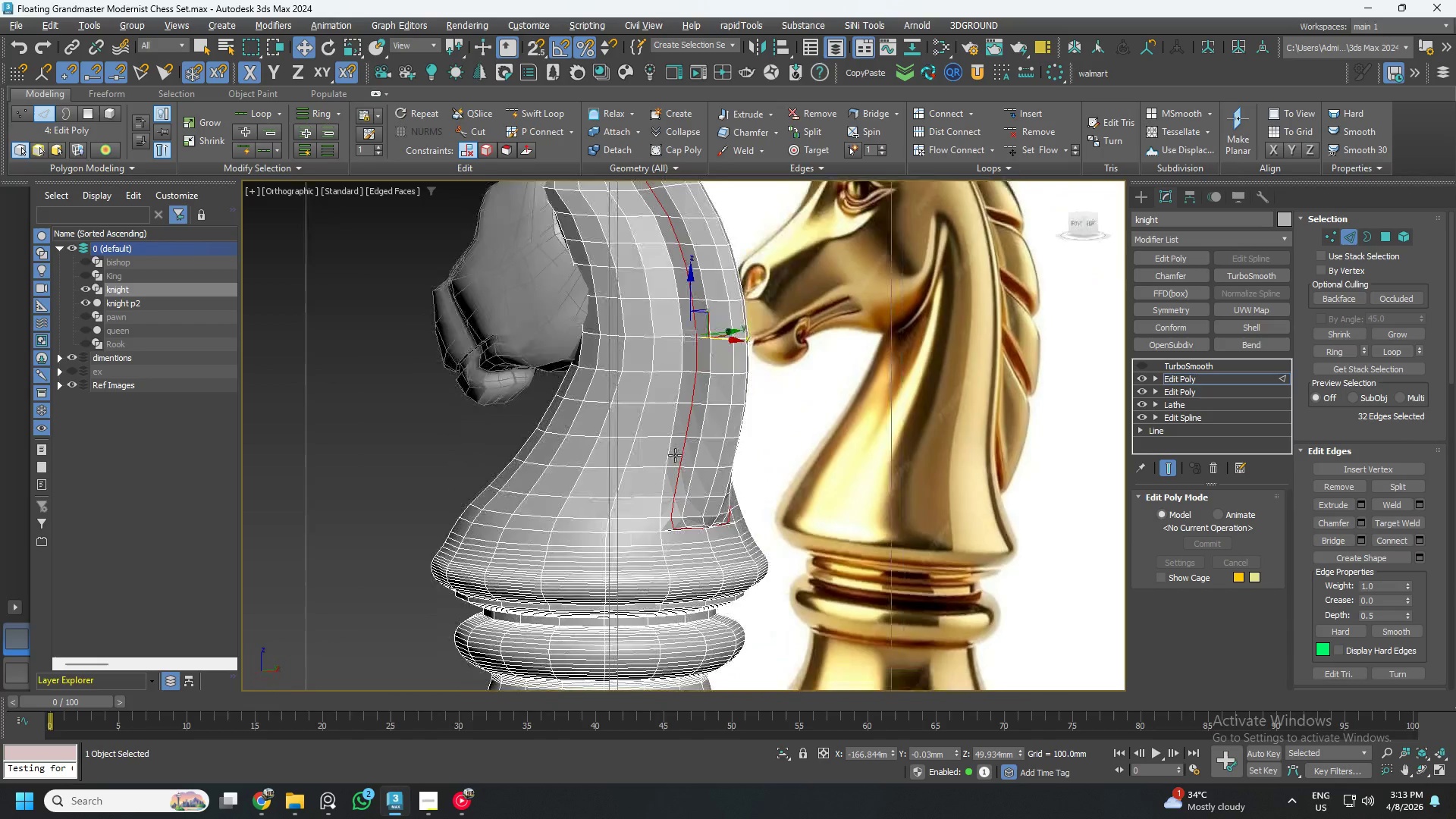 
key(Alt+AltLeft)
 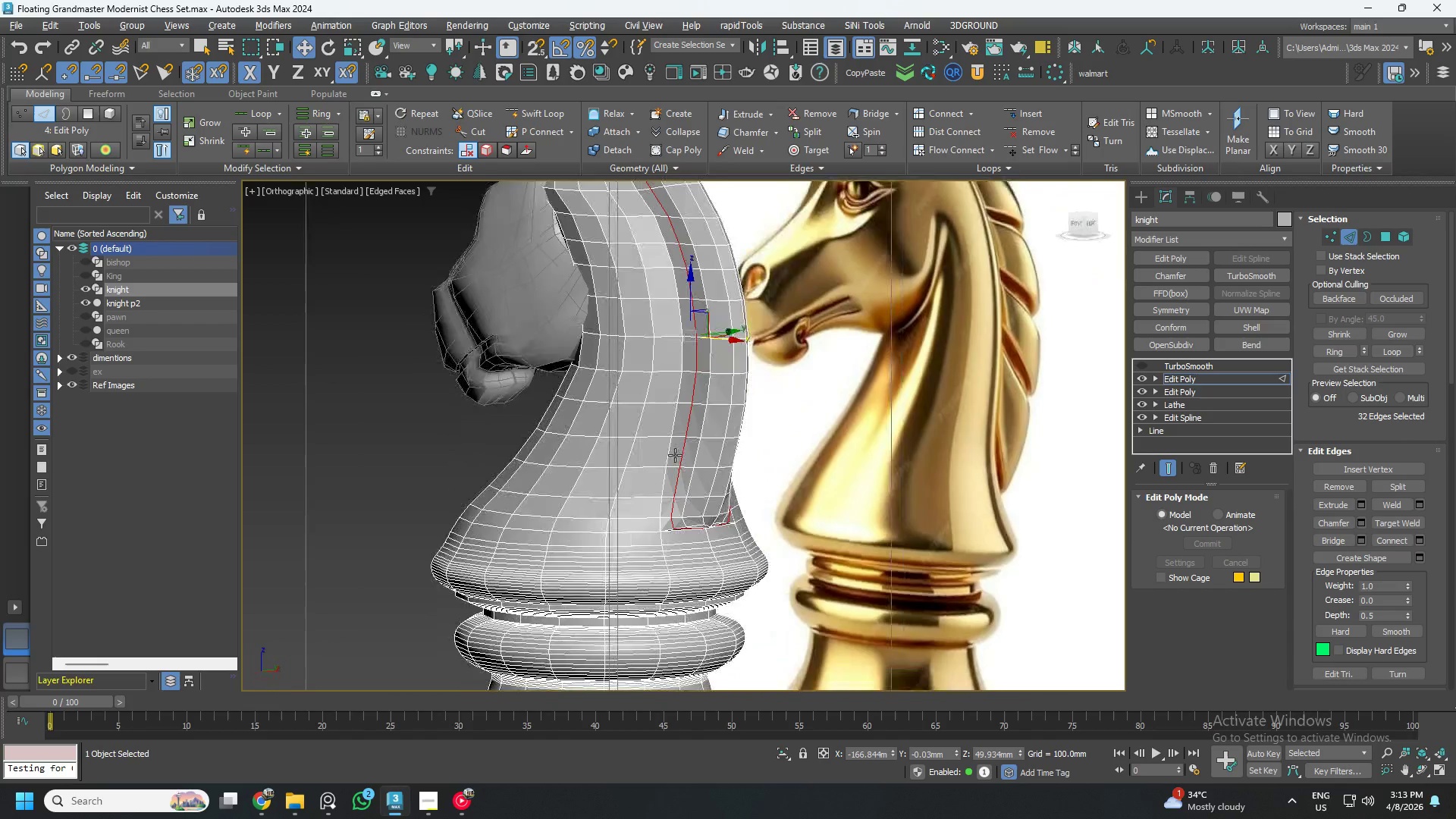 
key(Alt+AltLeft)
 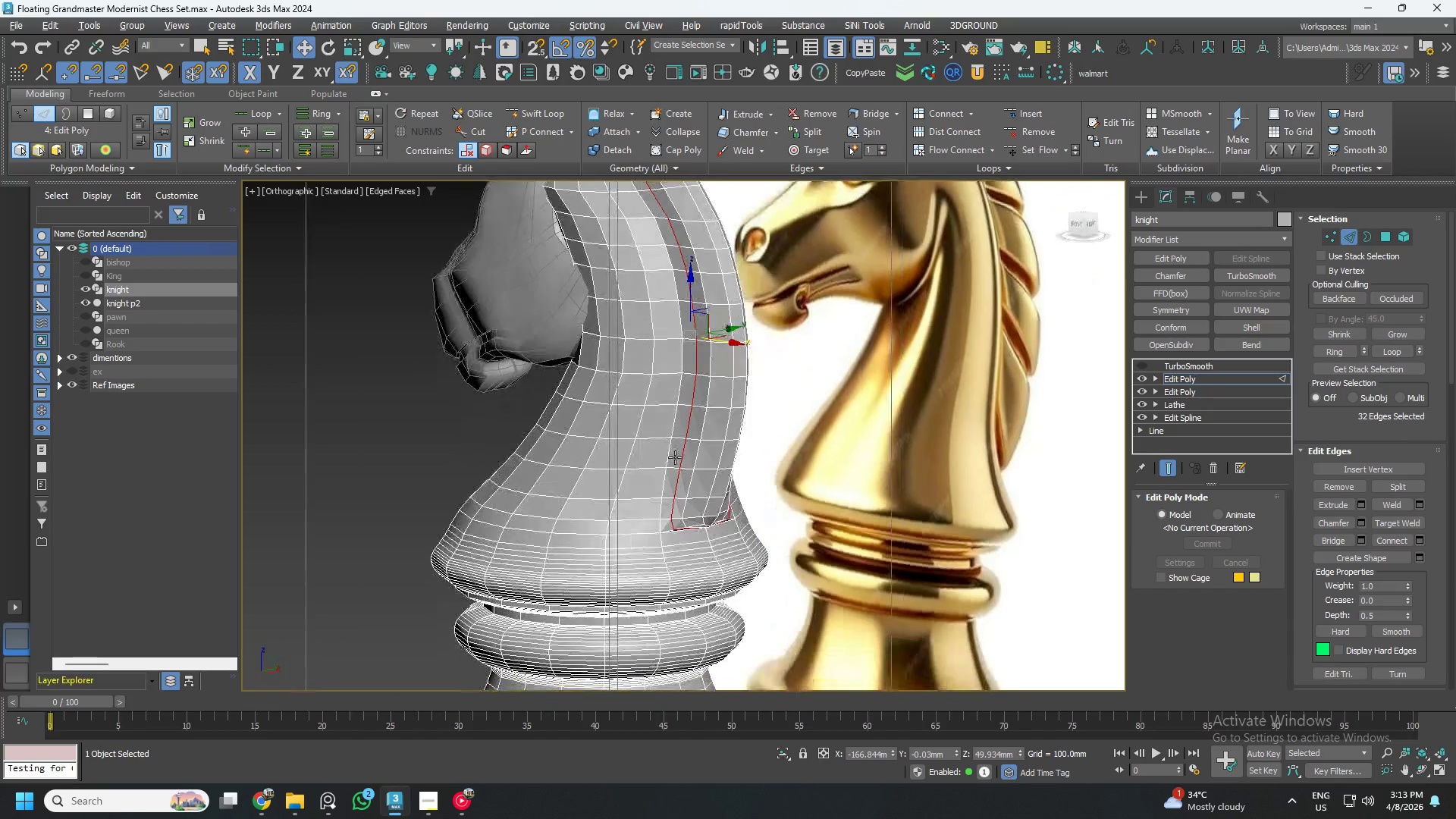 
key(Alt+AltLeft)
 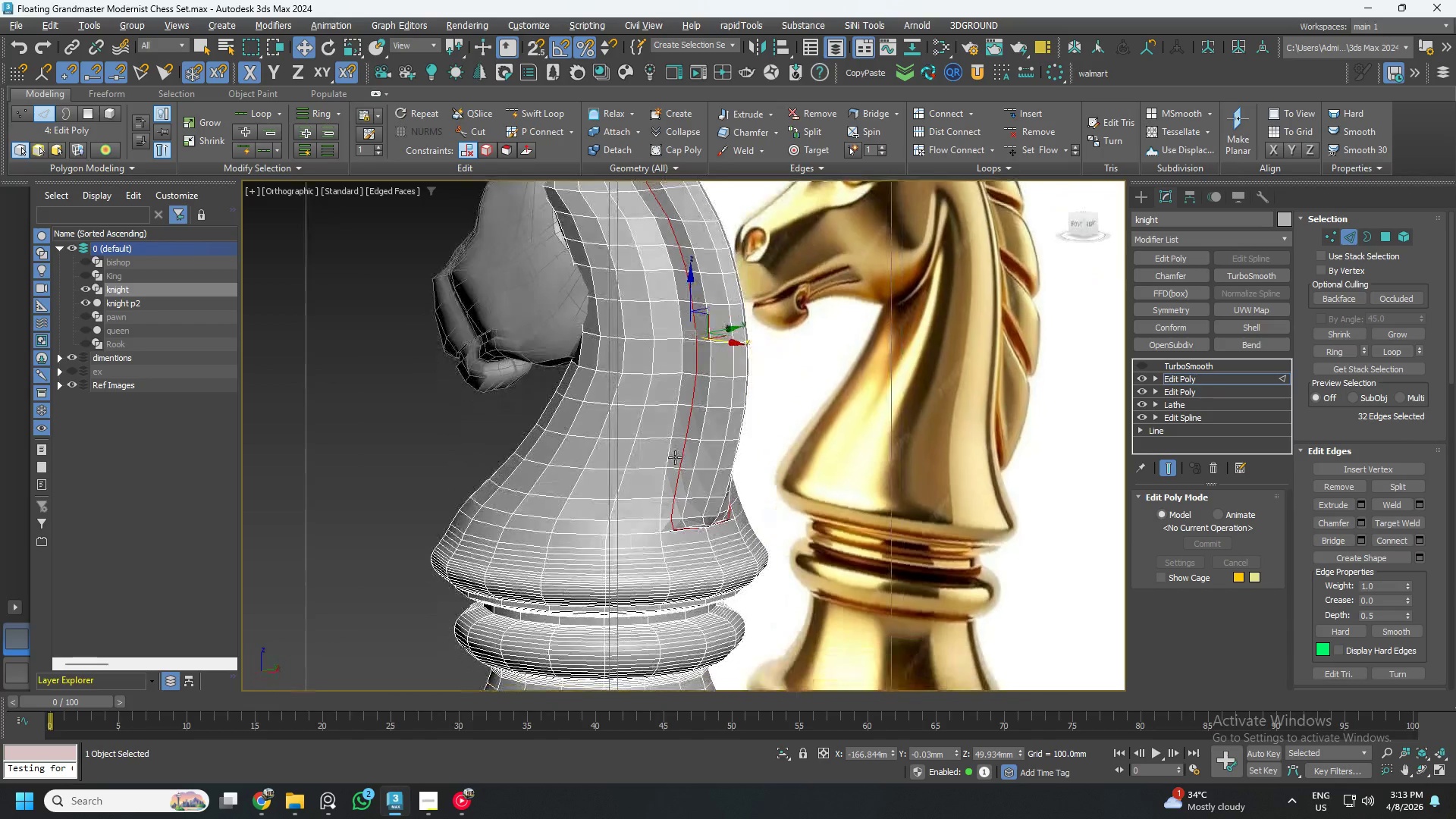 
key(Alt+AltLeft)
 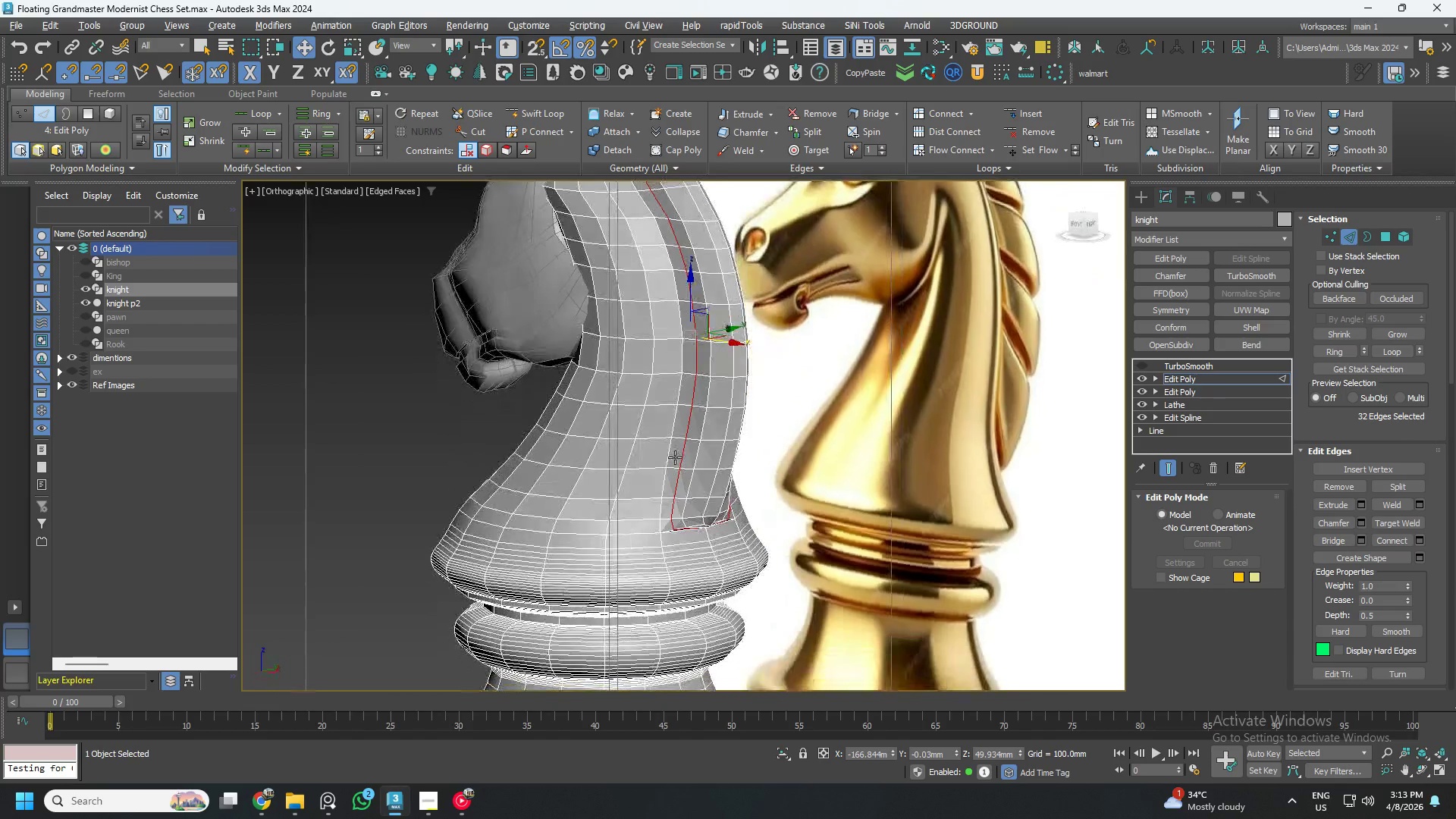 
key(Alt+AltLeft)
 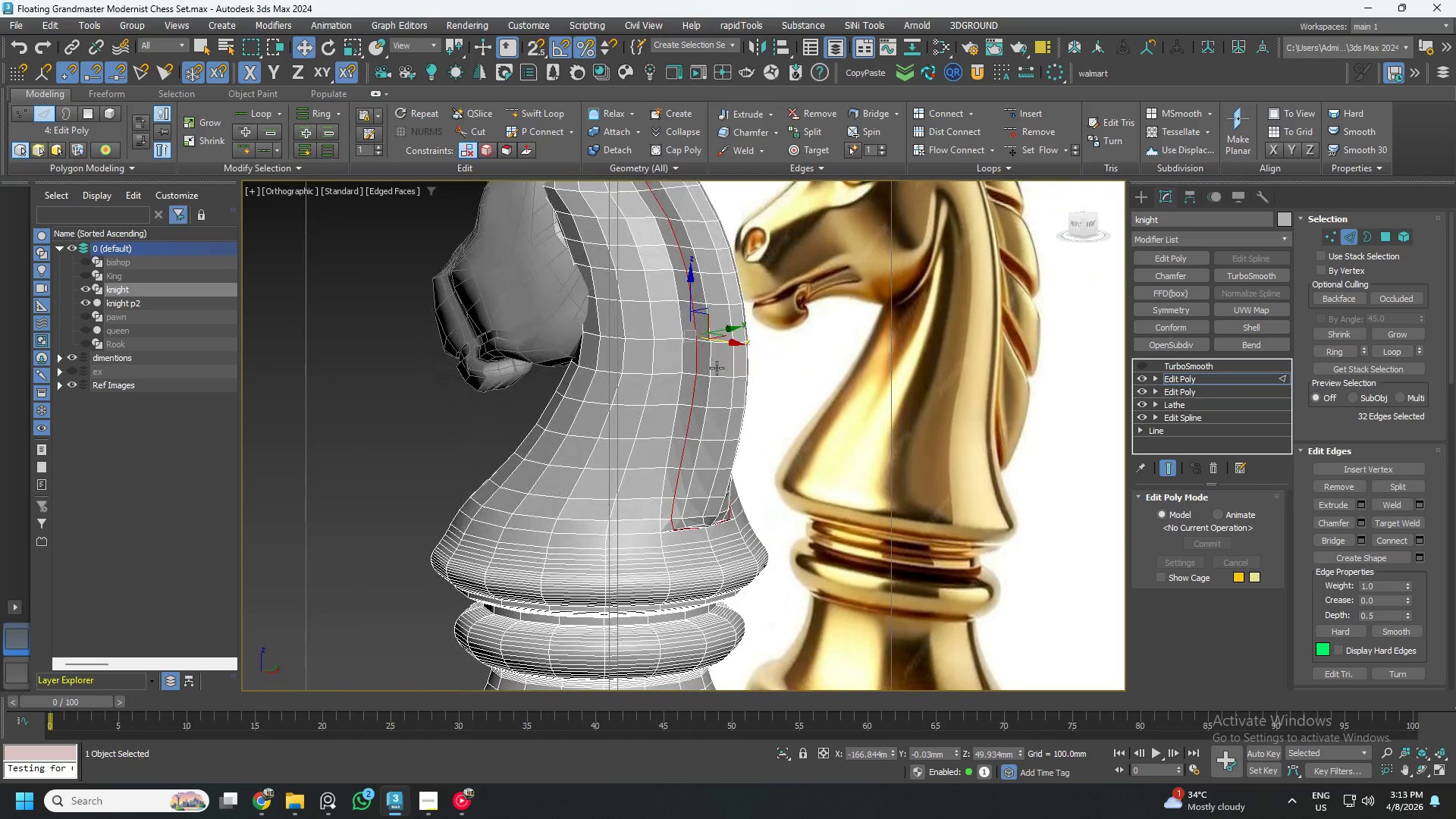 
scroll: coordinate [726, 306], scroll_direction: up, amount: 1.0
 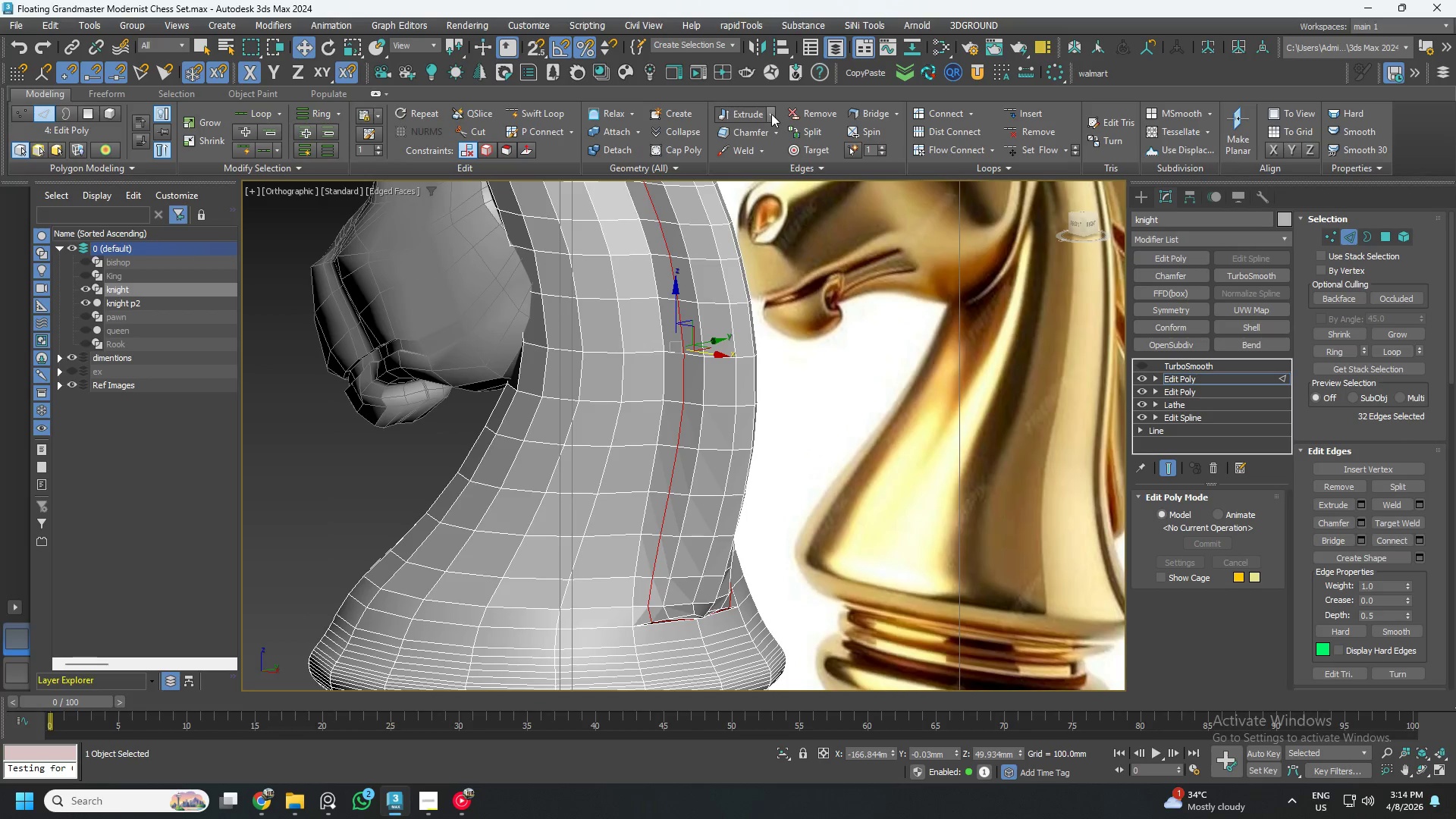 
double_click([764, 124])
 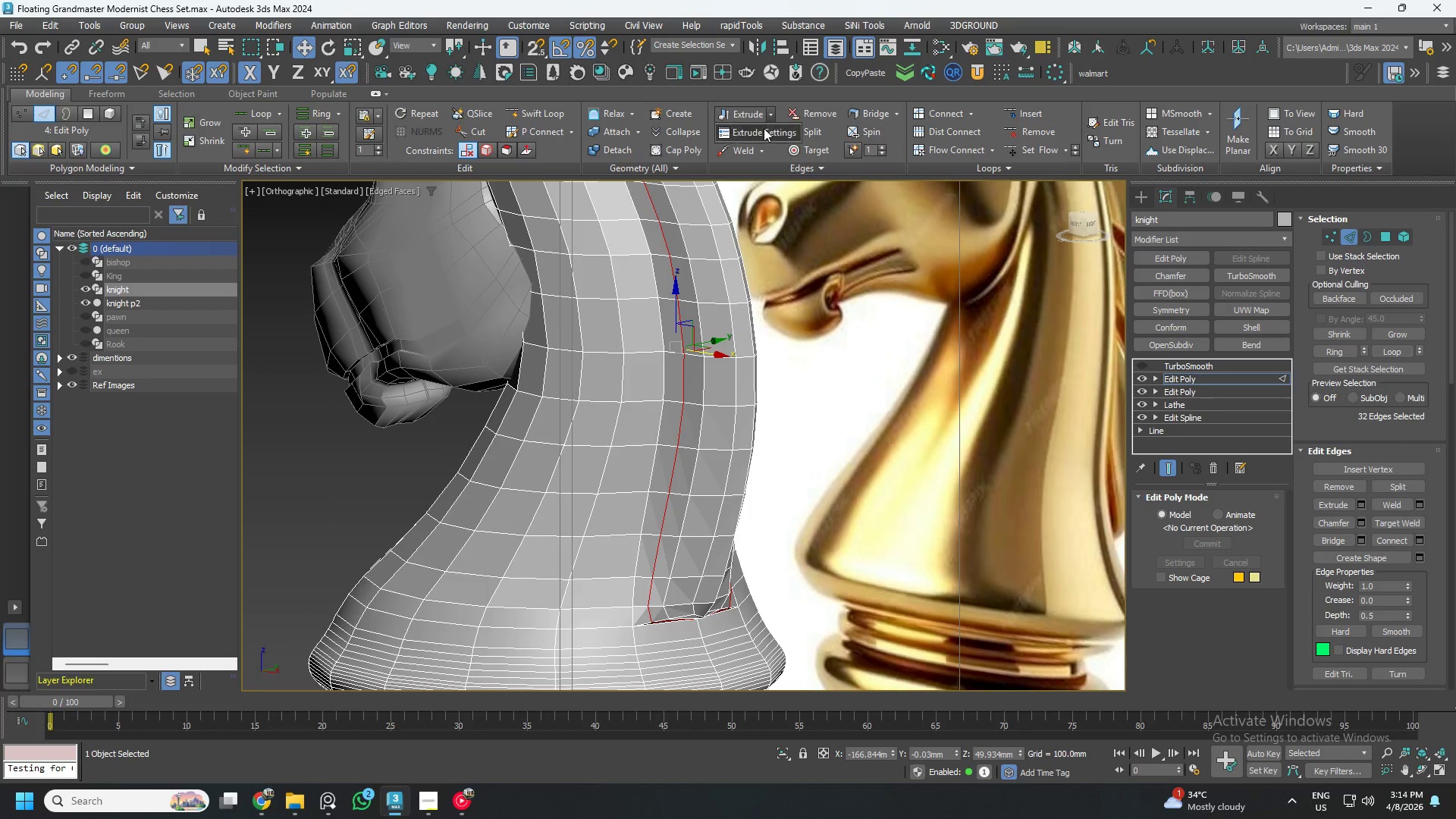 
left_click([763, 130])
 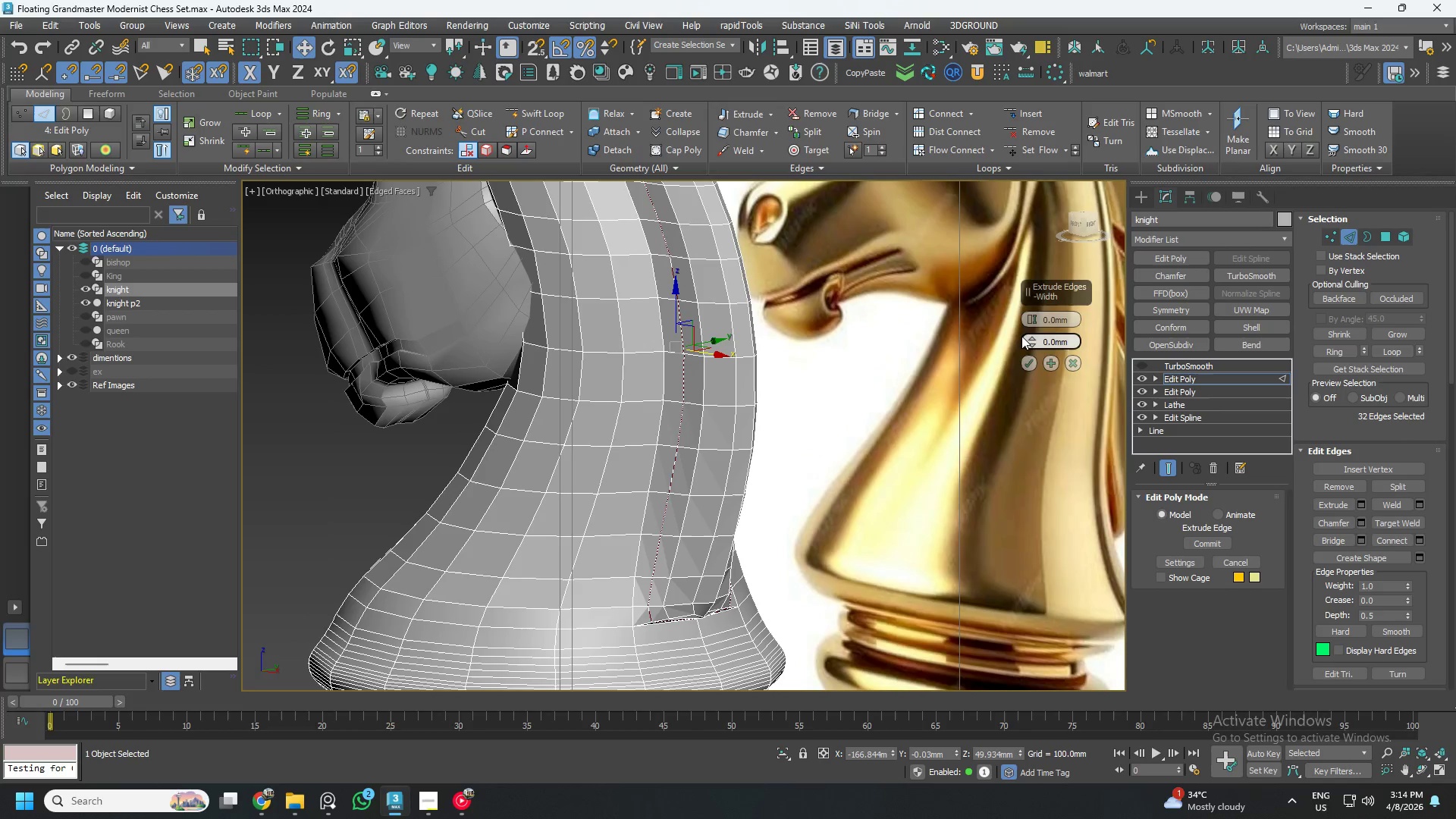 
left_click_drag(start_coordinate=[1029, 339], to_coordinate=[1027, 333])
 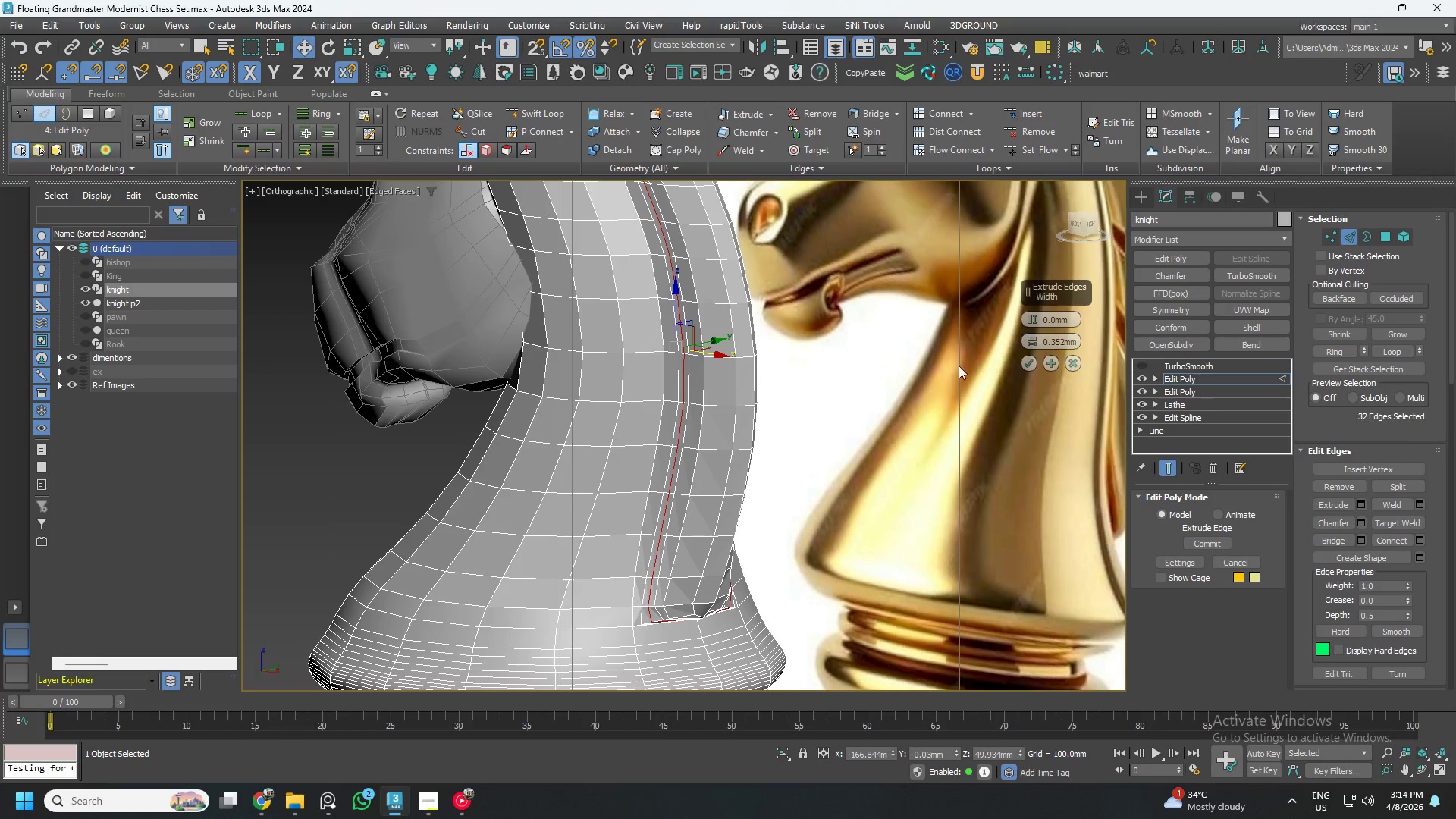 
hold_key(key=AltLeft, duration=0.7)
 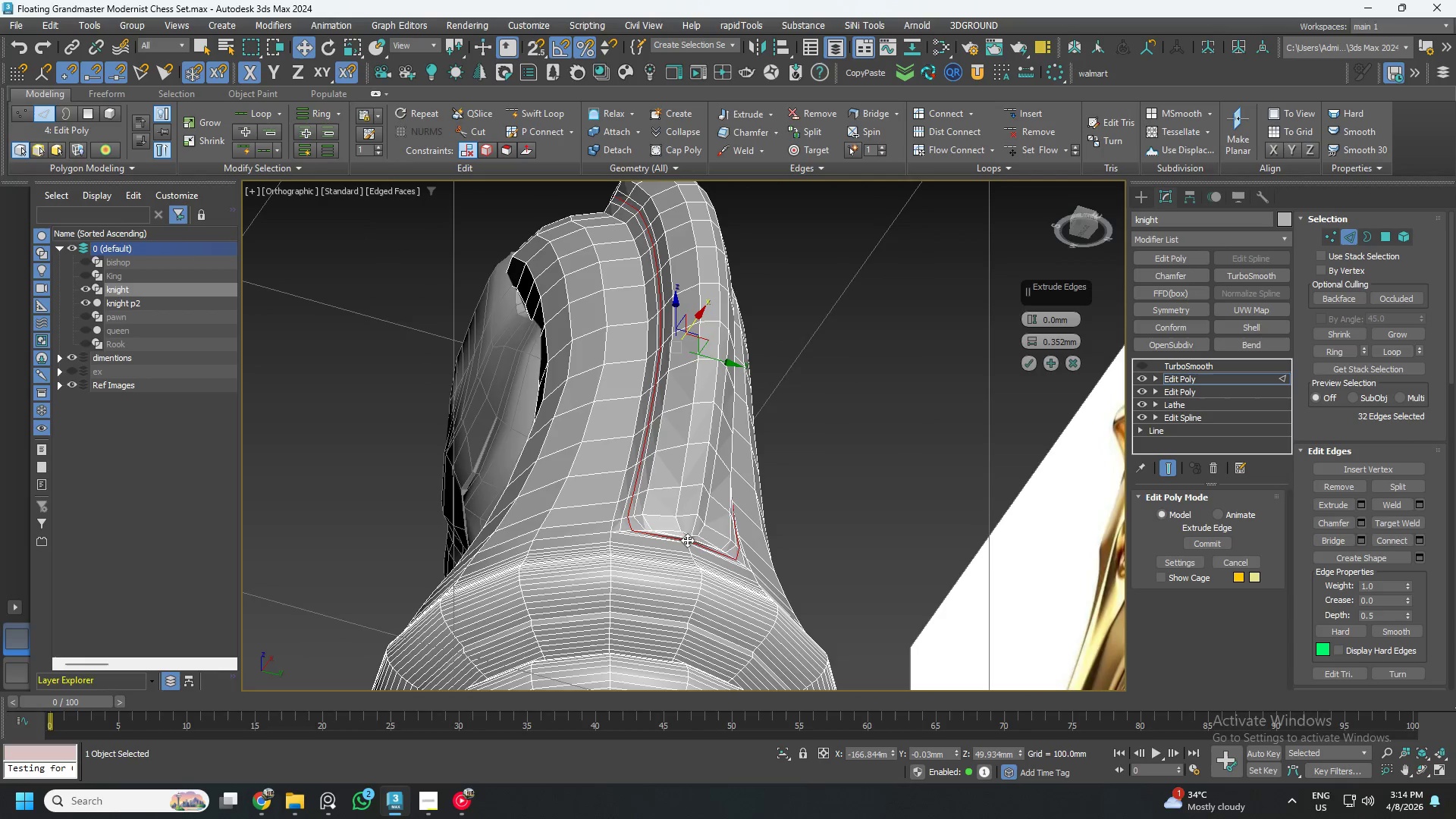 
scroll: coordinate [696, 539], scroll_direction: up, amount: 4.0
 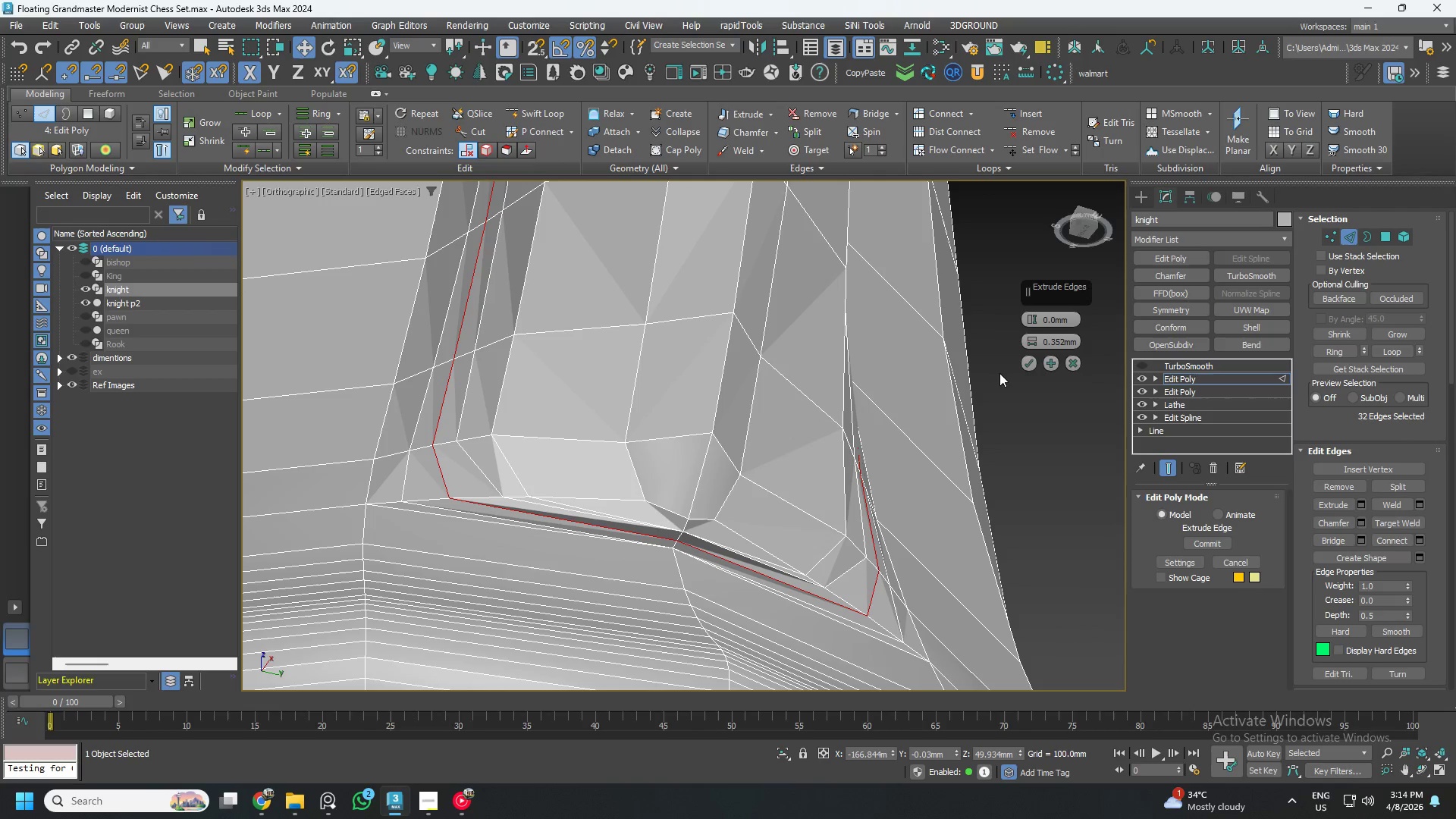 
left_click_drag(start_coordinate=[1031, 337], to_coordinate=[1036, 347])
 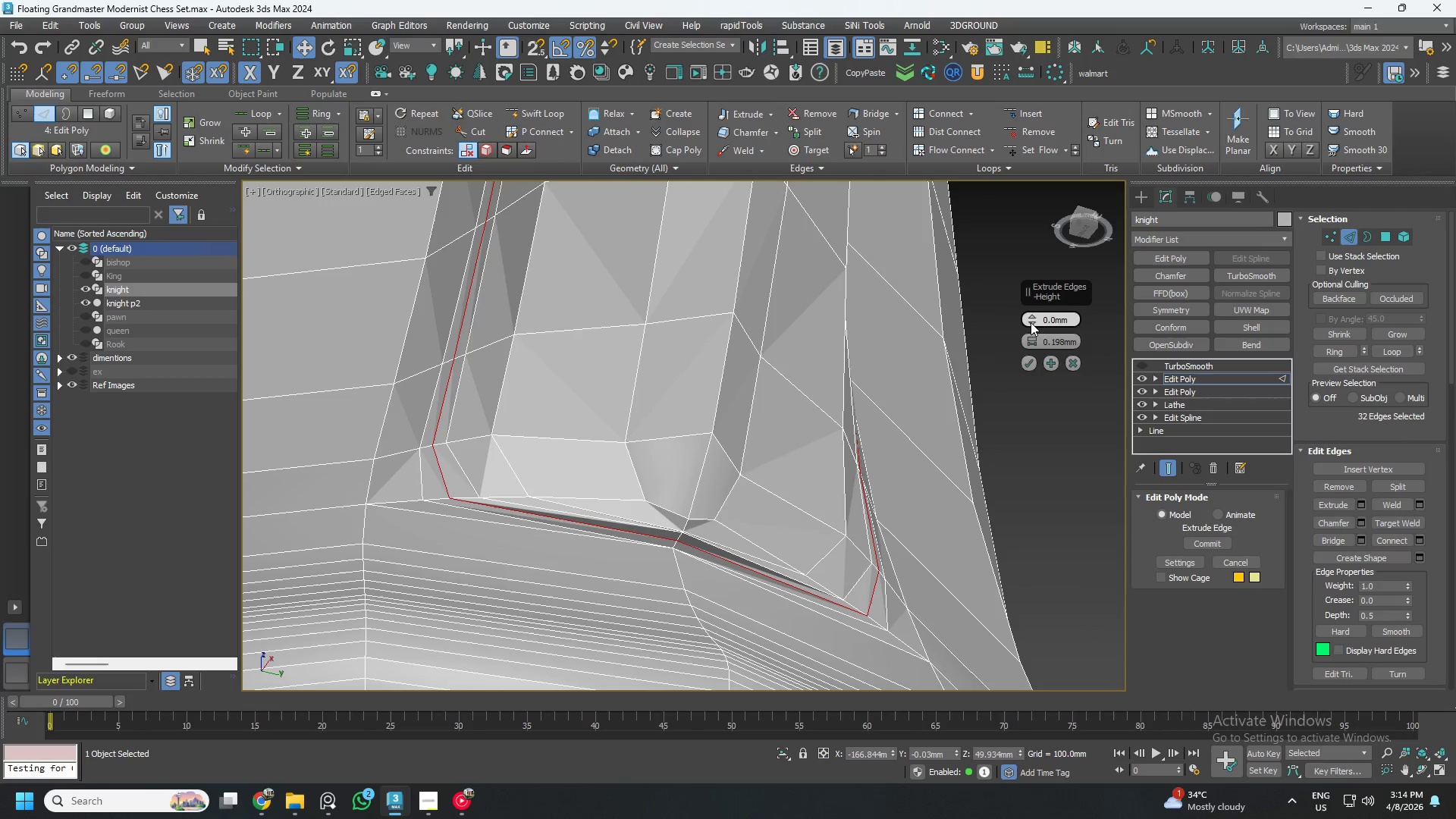 
left_click_drag(start_coordinate=[1029, 320], to_coordinate=[1031, 339])
 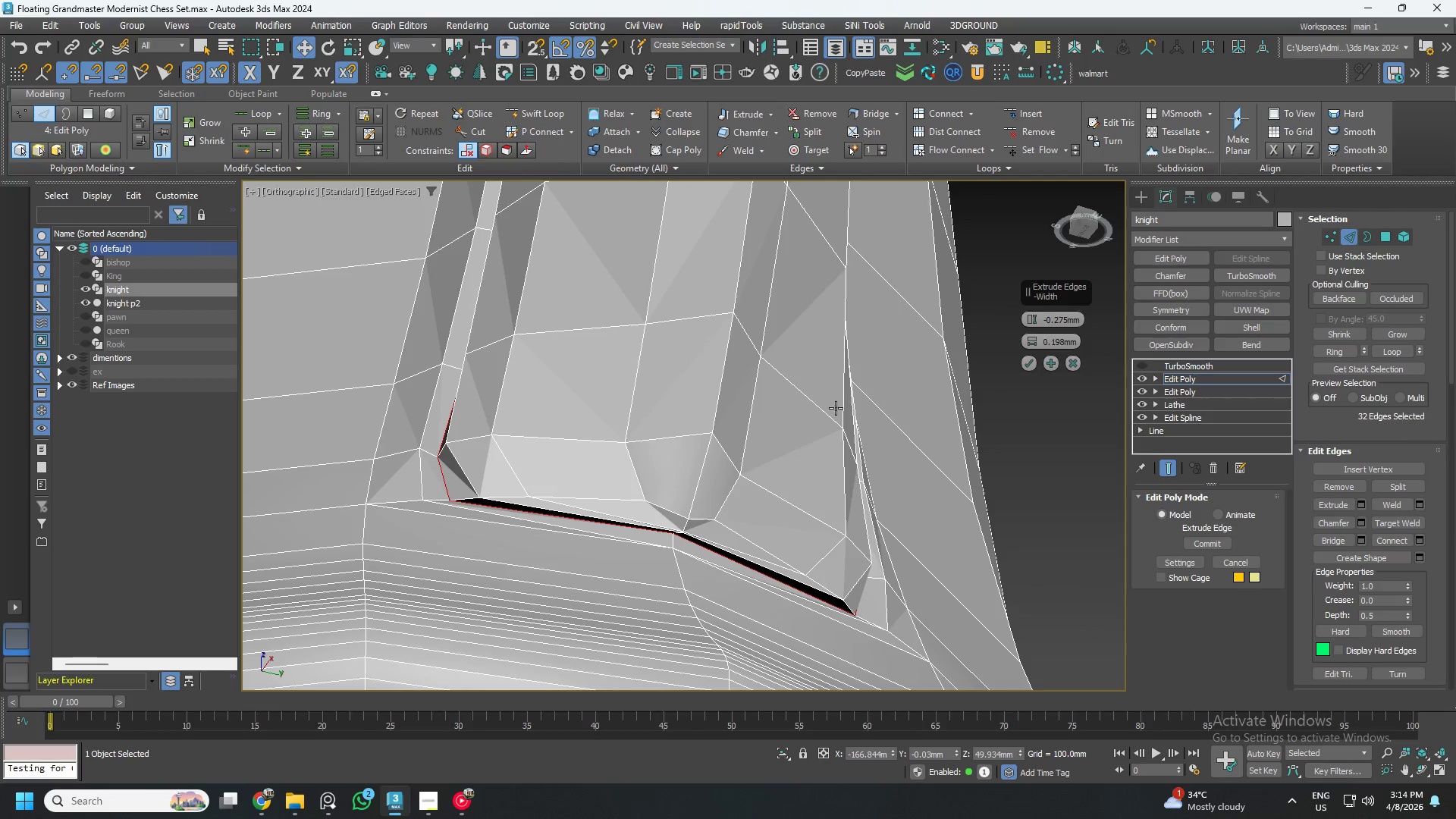 
hold_key(key=AltLeft, duration=1.53)
 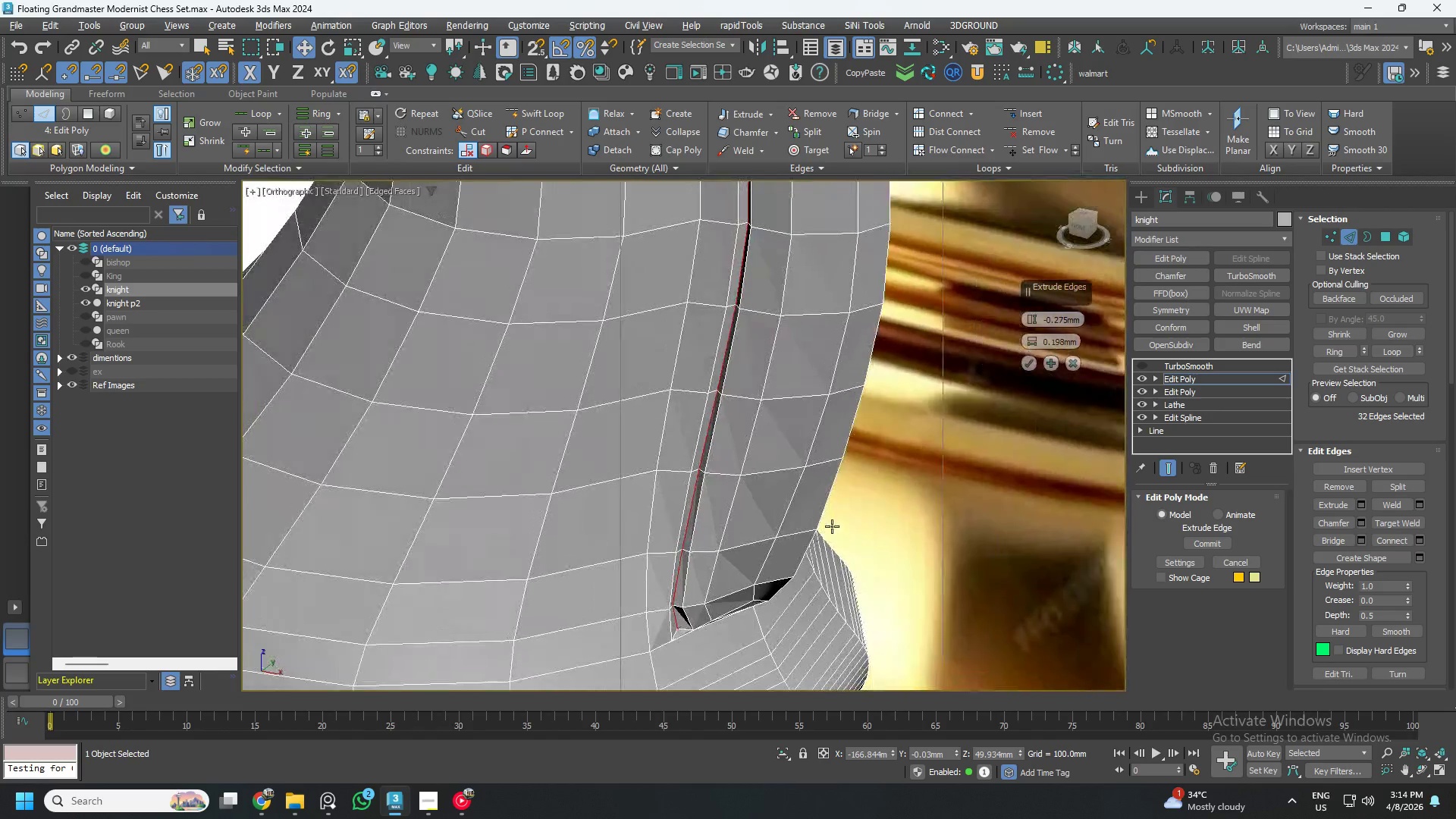 
scroll: coordinate [776, 428], scroll_direction: down, amount: 2.0
 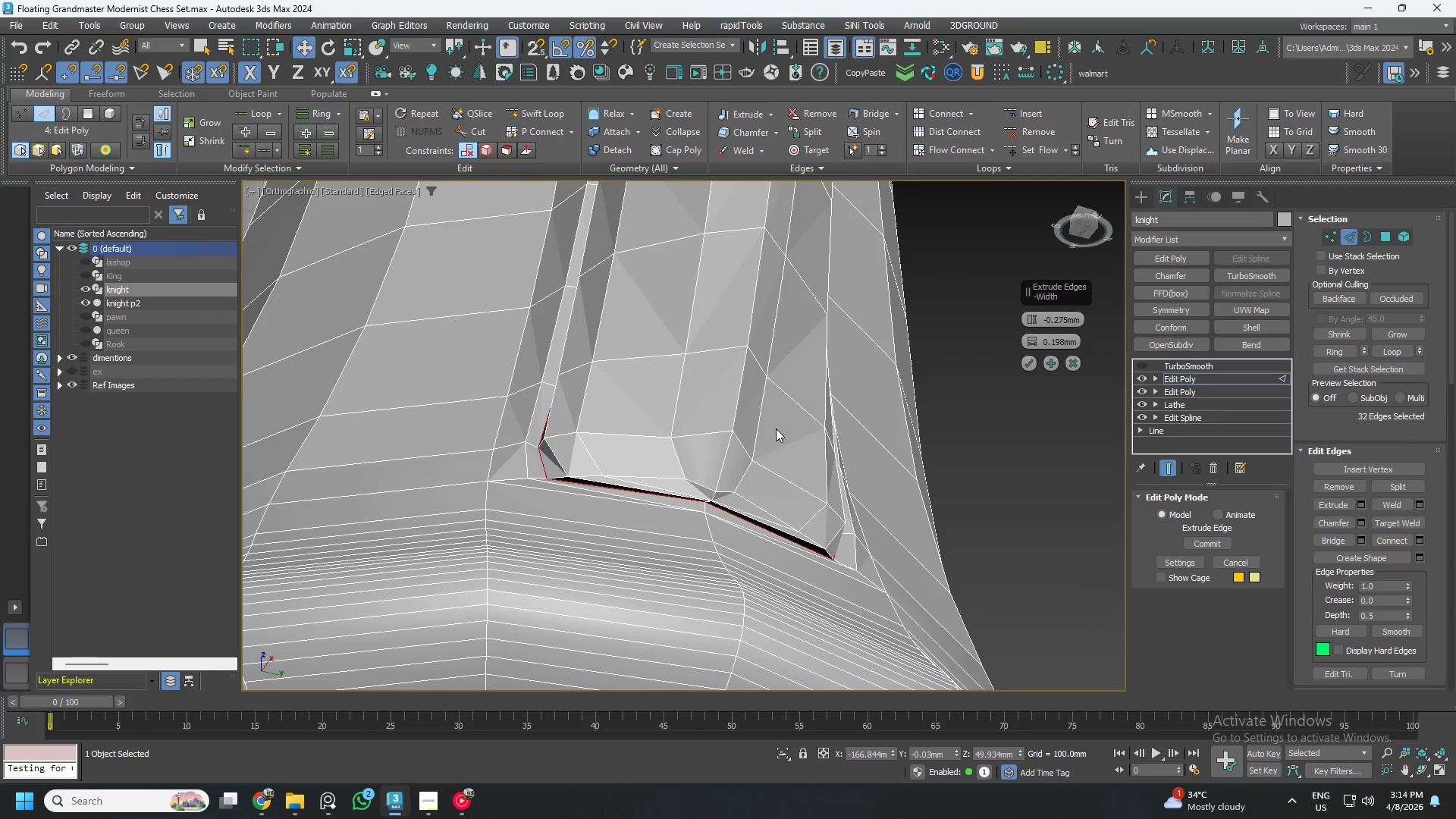 
key(Alt+AltLeft)
 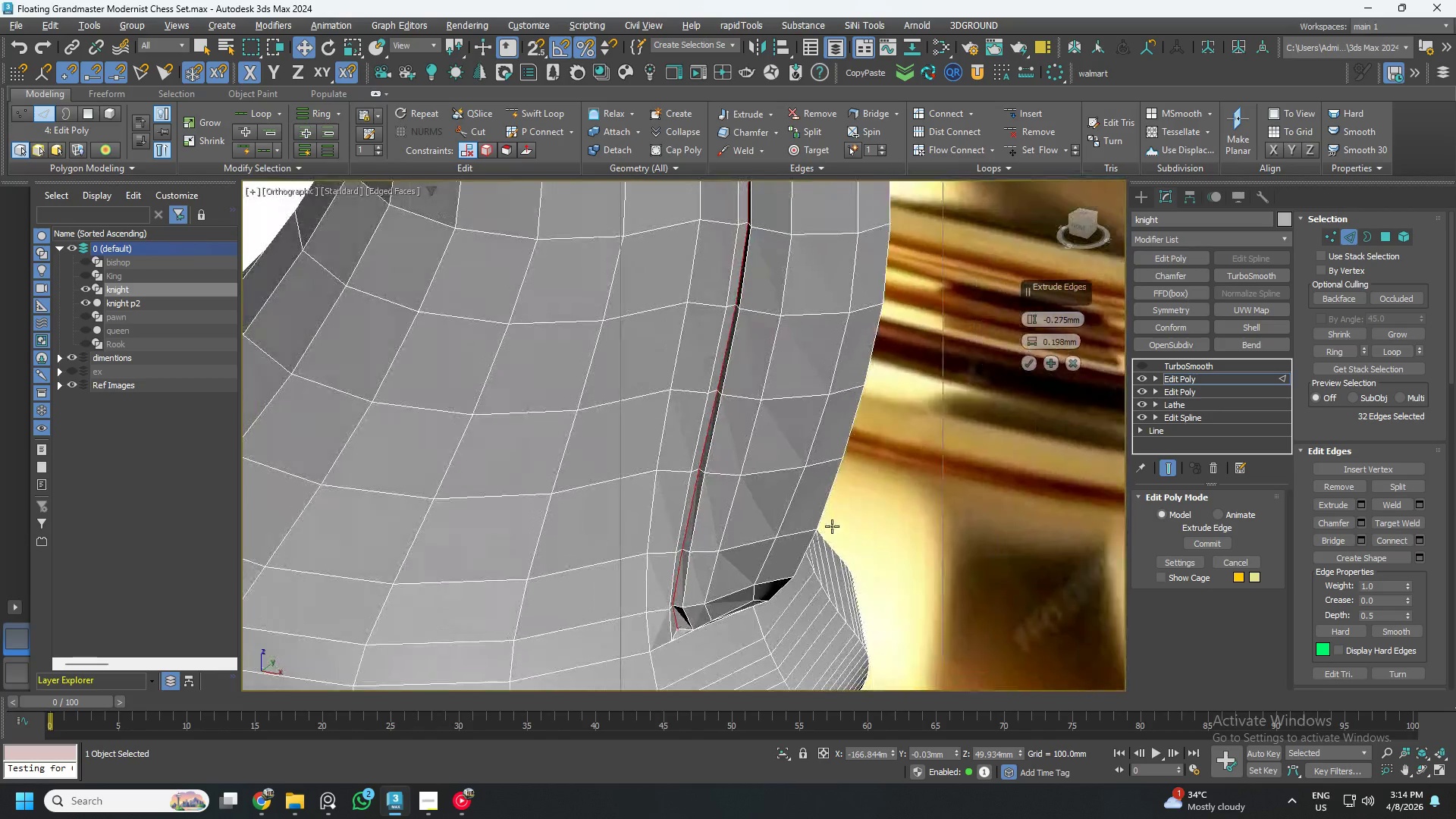 
key(Alt+AltLeft)
 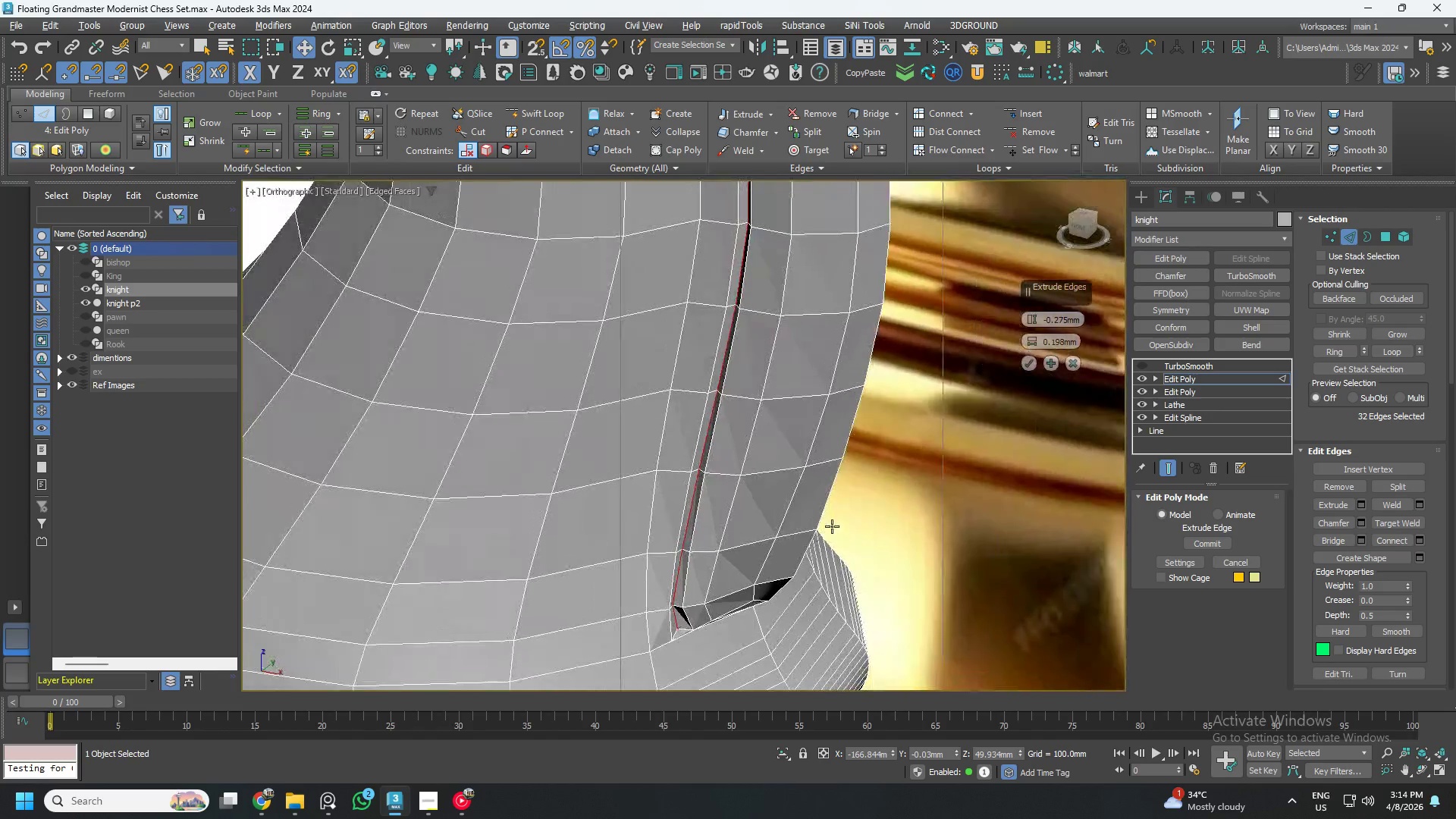 
key(Alt+AltLeft)
 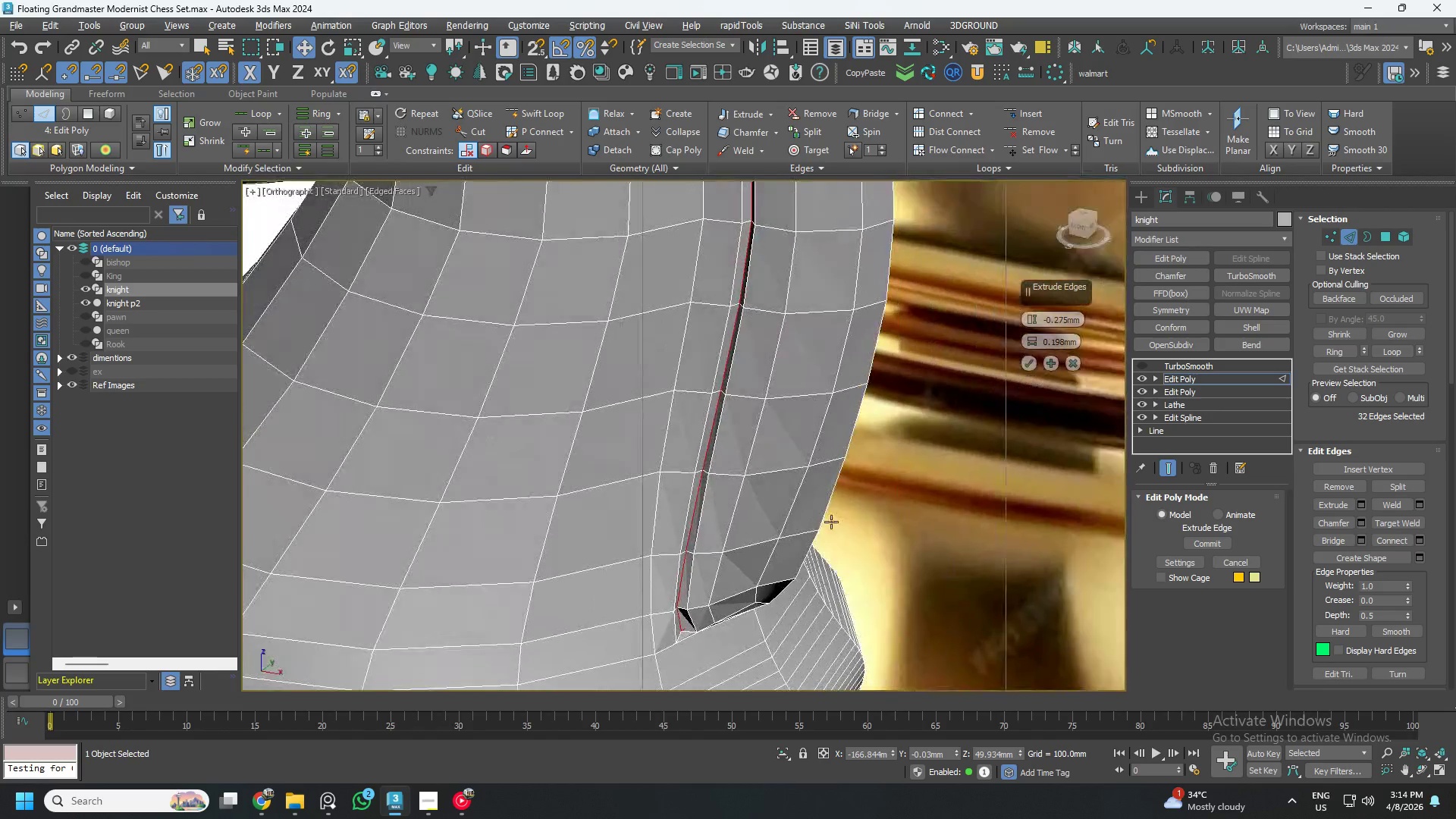 
key(Alt+AltLeft)
 